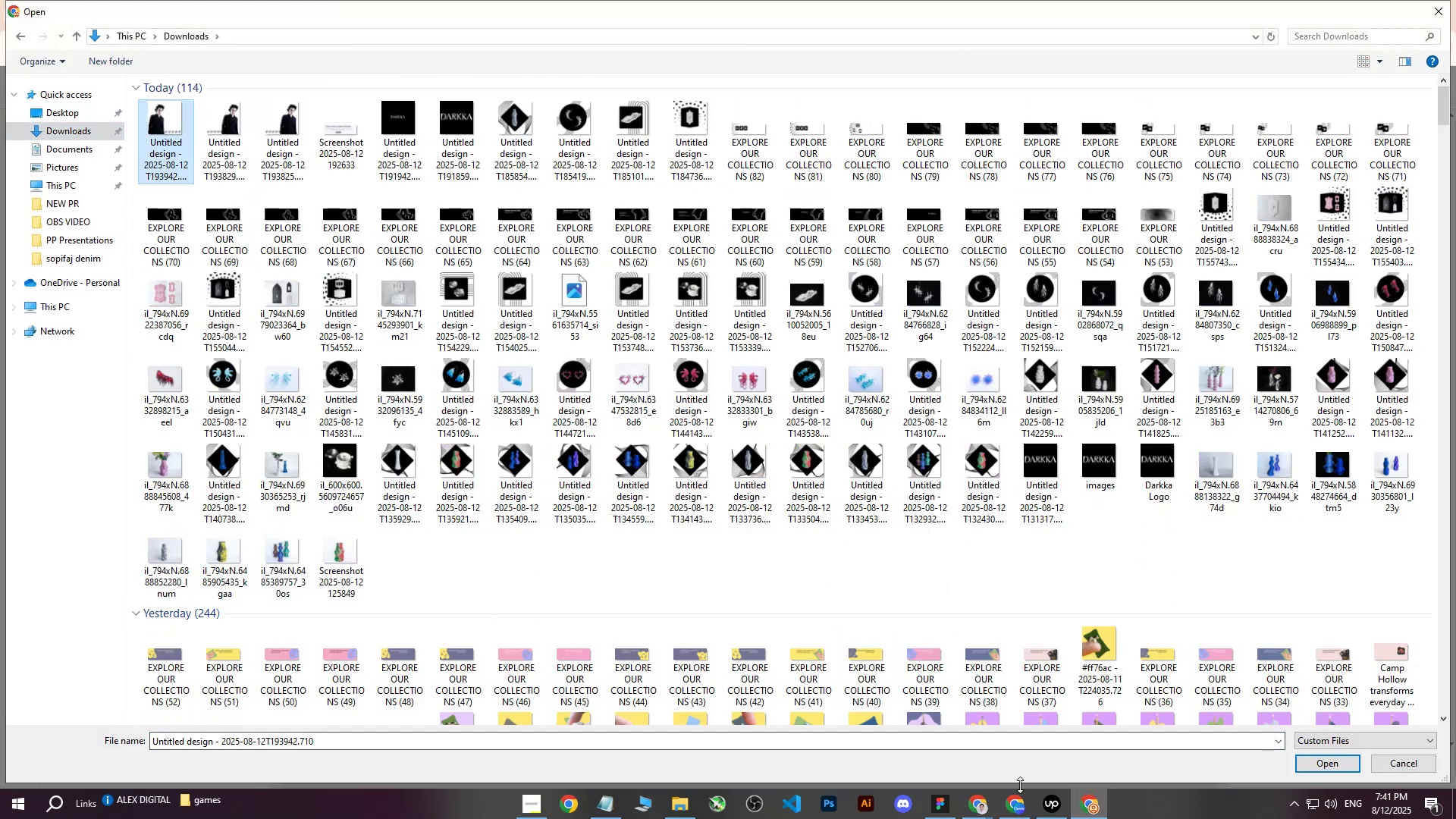 
left_click([1023, 805])
 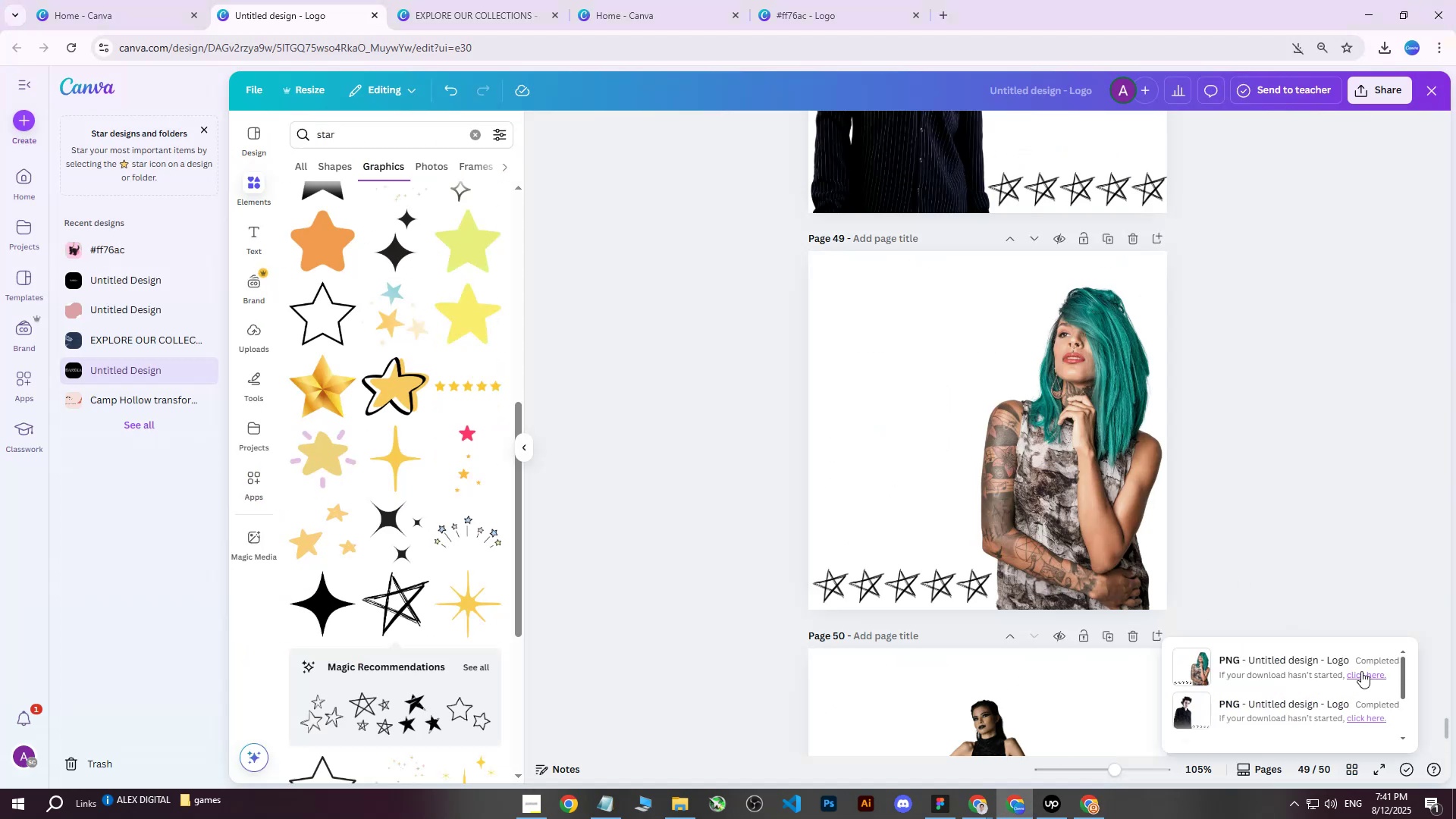 
left_click([1363, 674])
 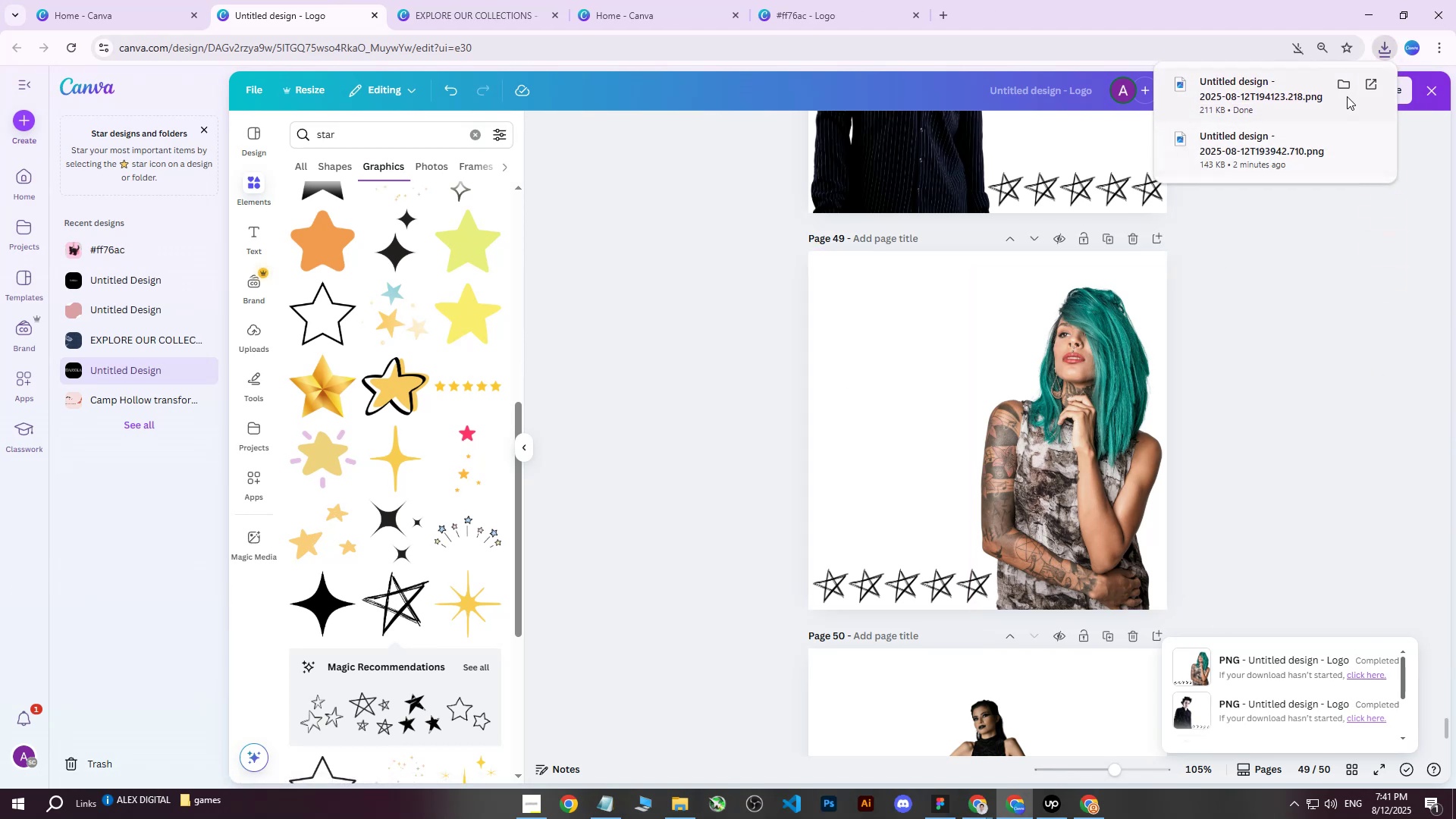 
left_click([1345, 83])
 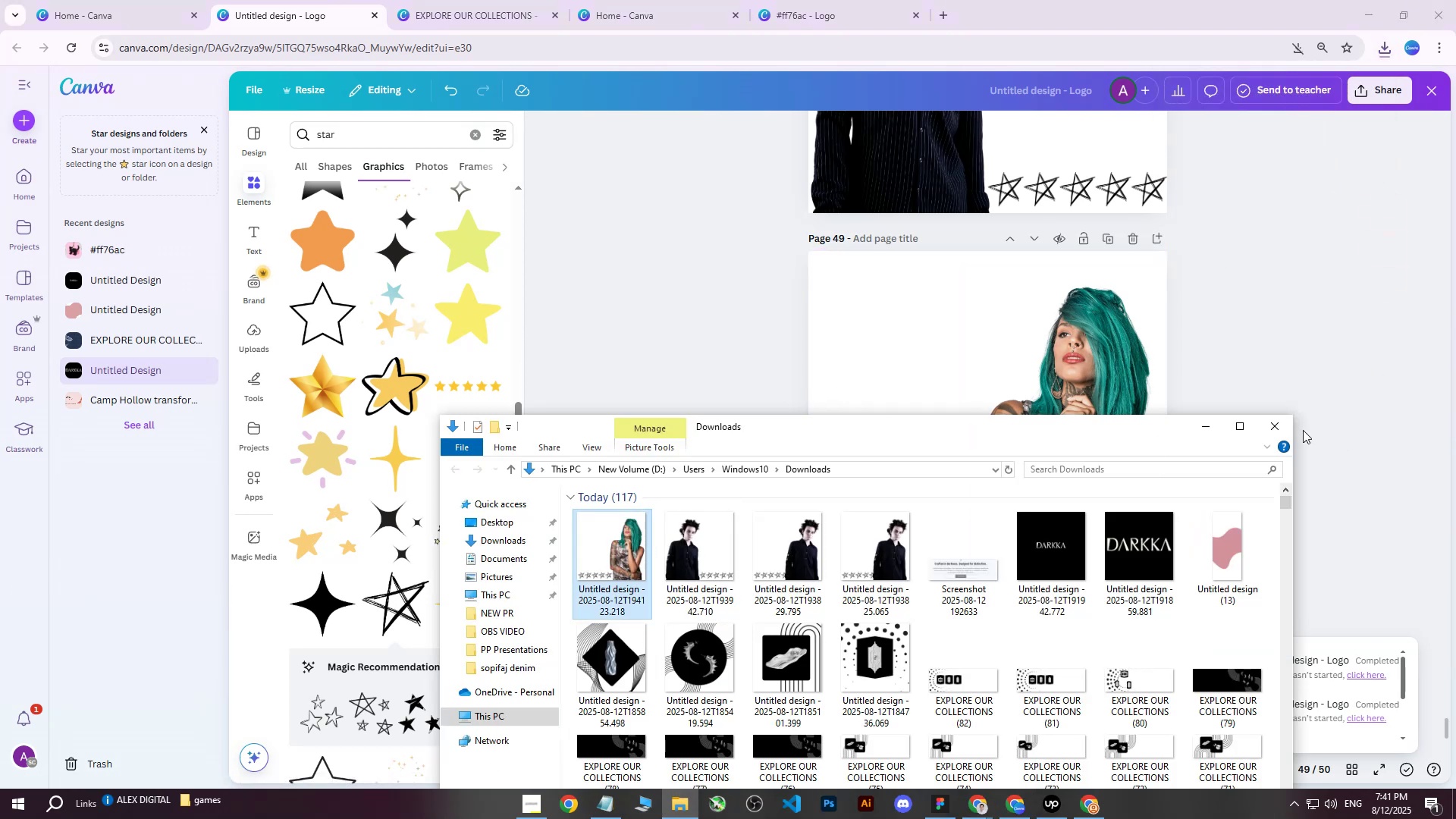 
left_click([1272, 428])
 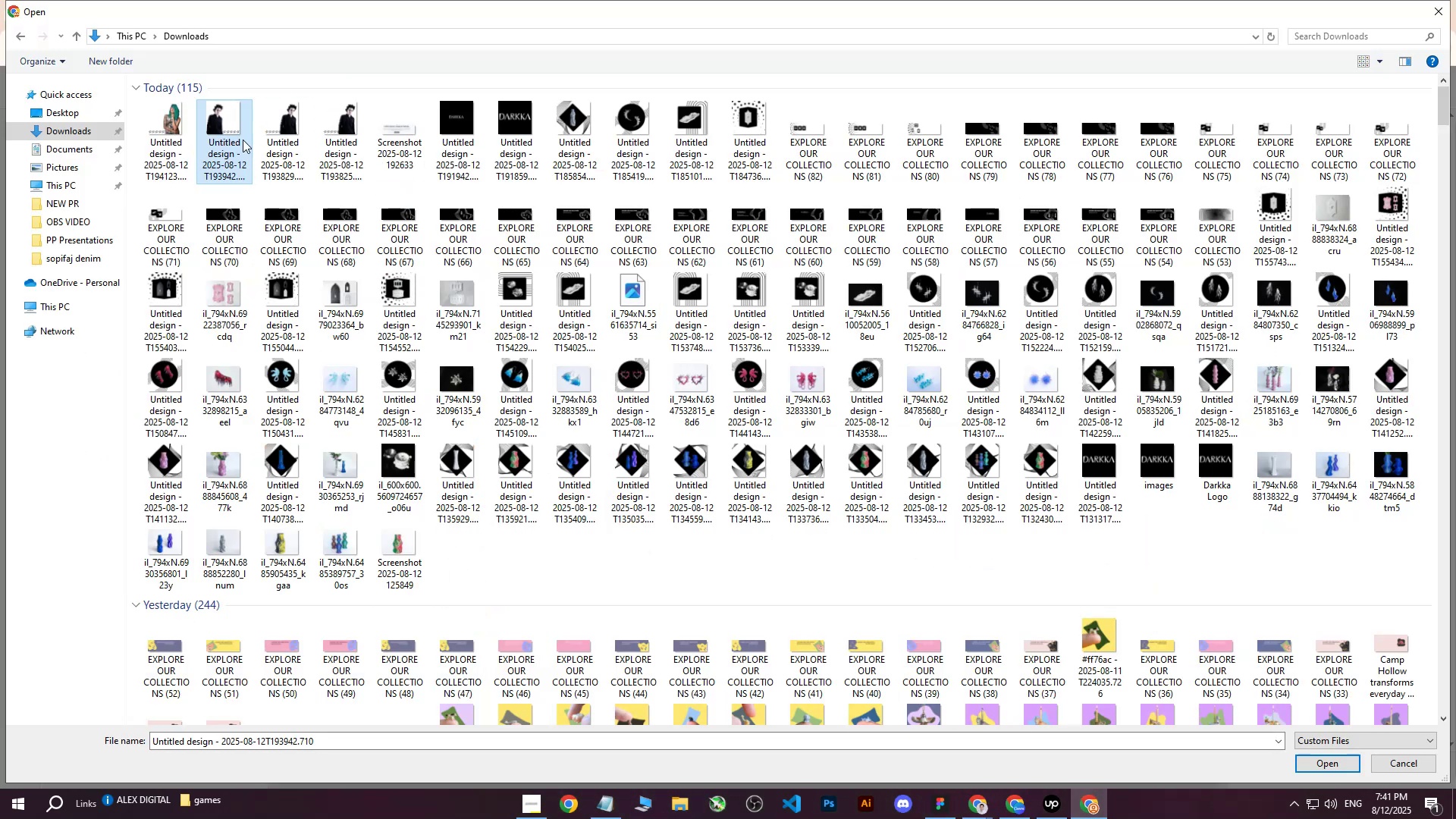 
left_click([148, 118])
 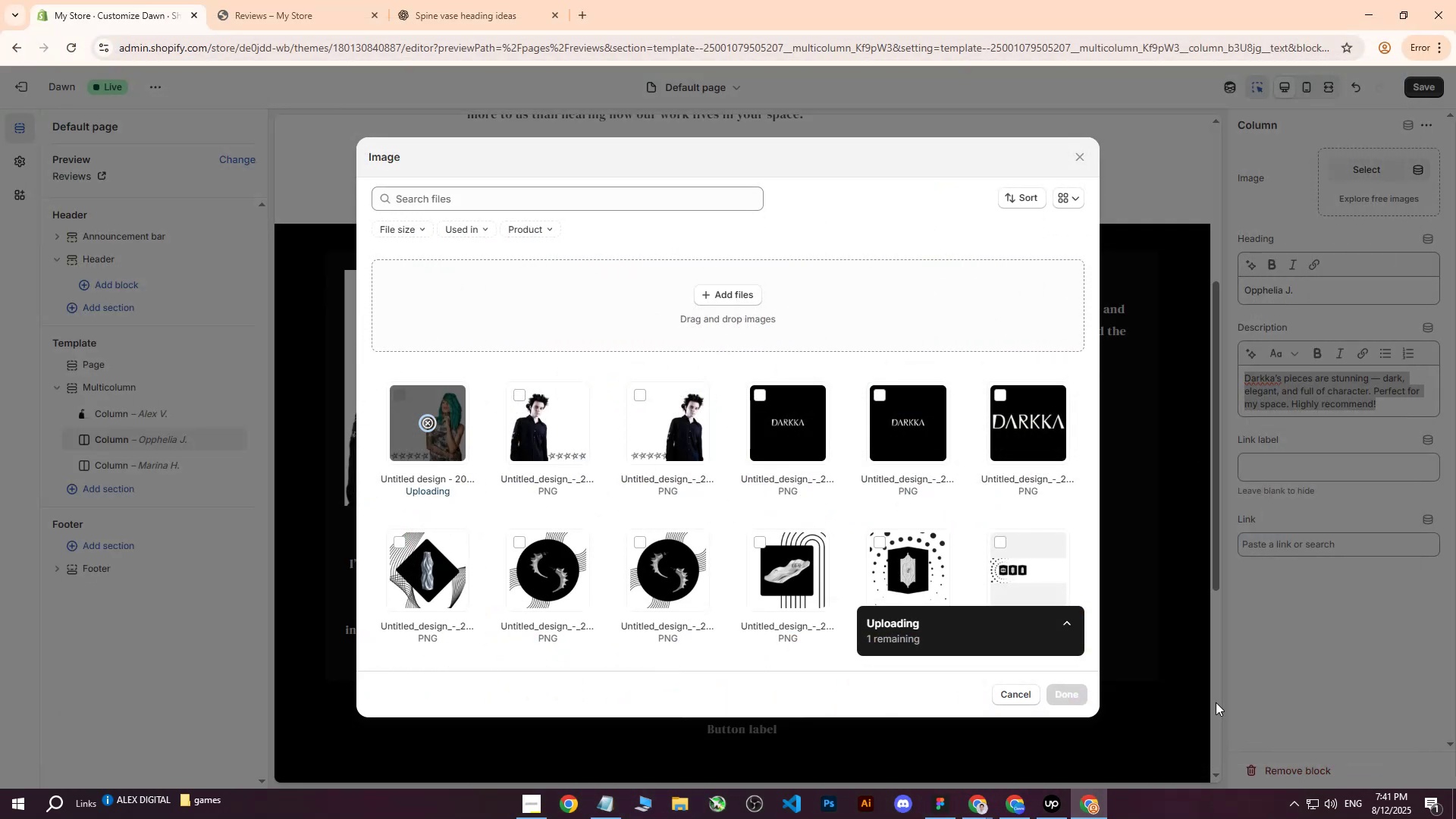 
mouse_move([924, 467])
 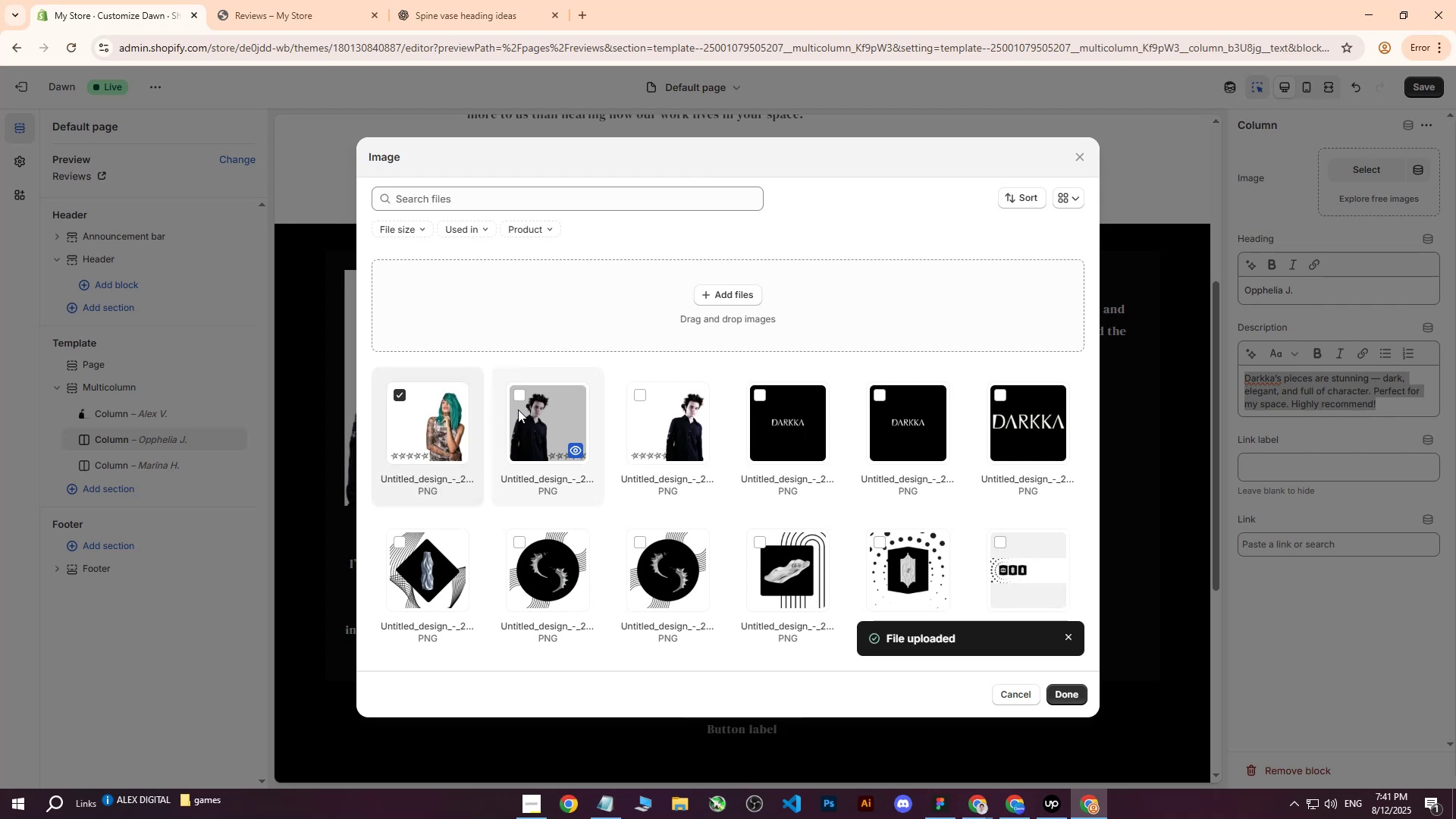 
wait(6.19)
 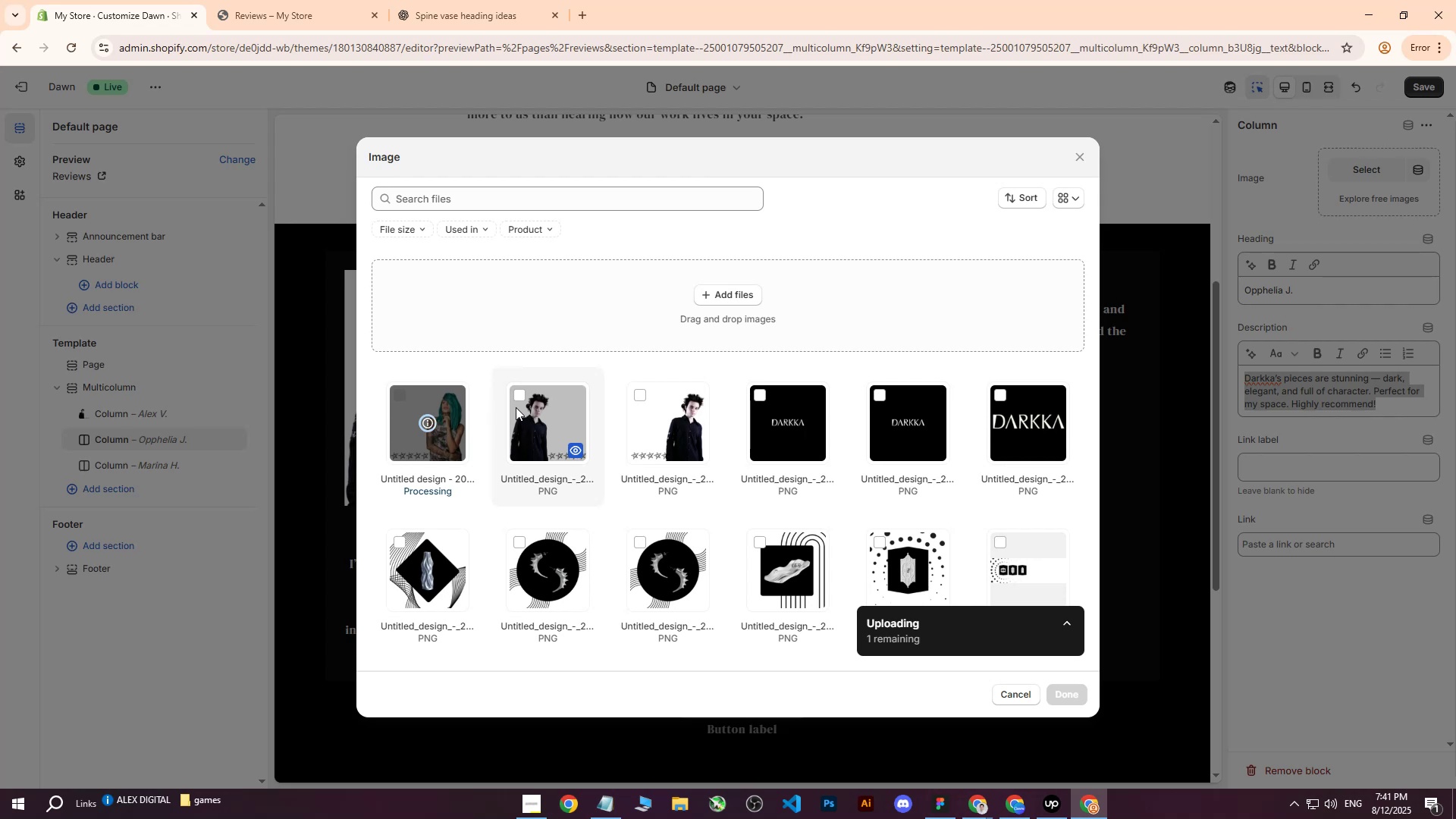 
left_click([1074, 694])
 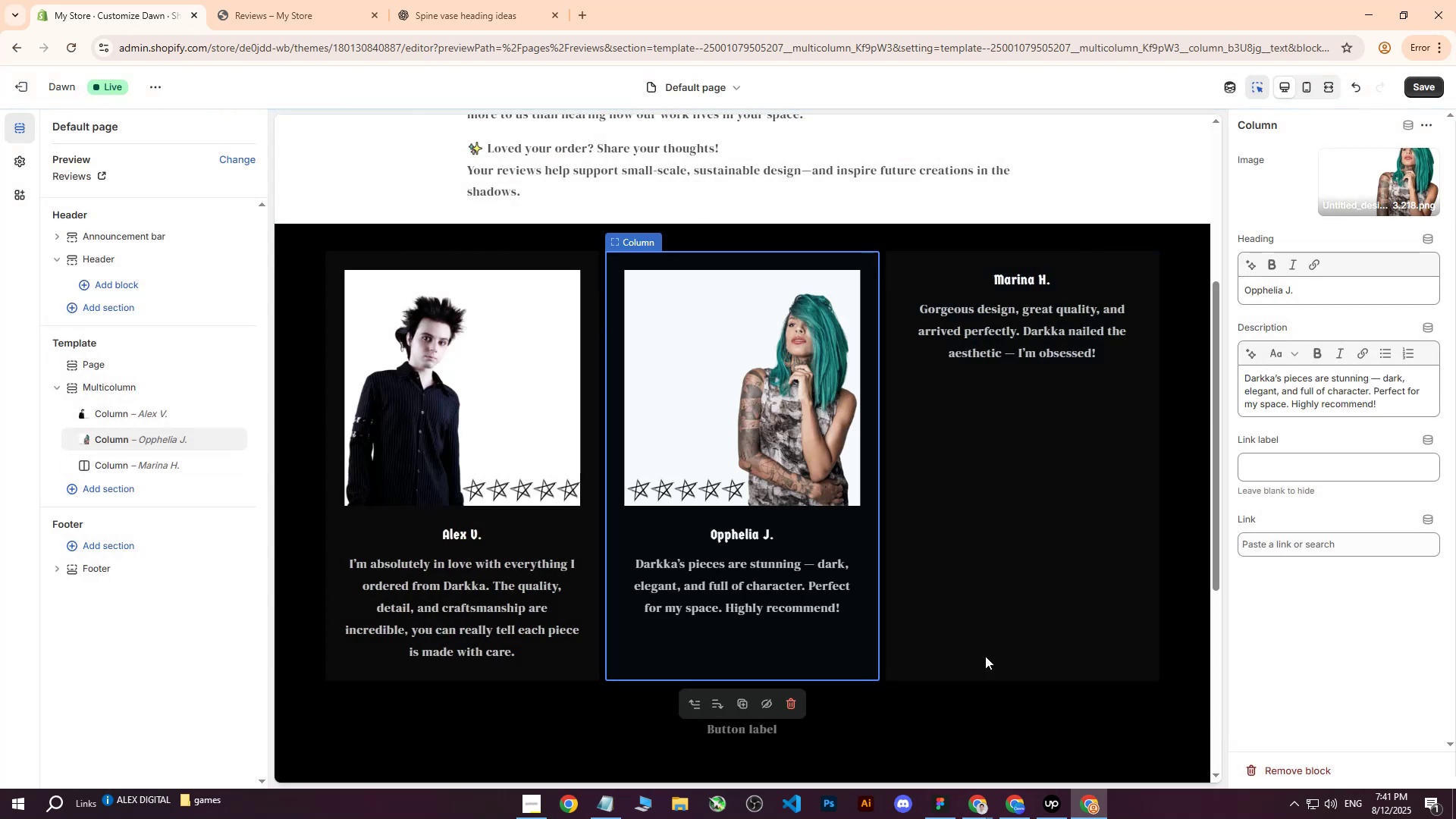 
wait(5.34)
 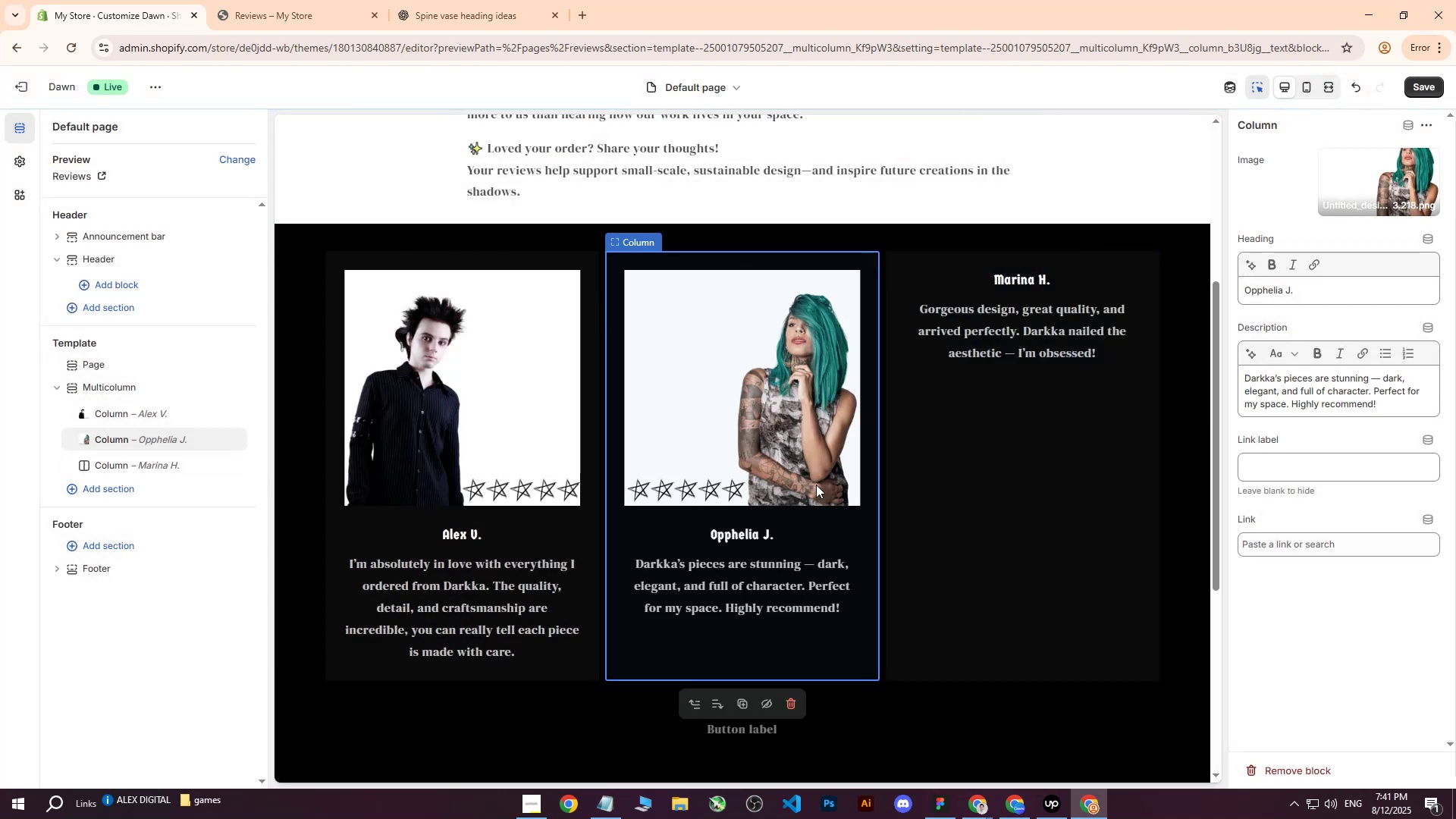 
left_click([969, 811])
 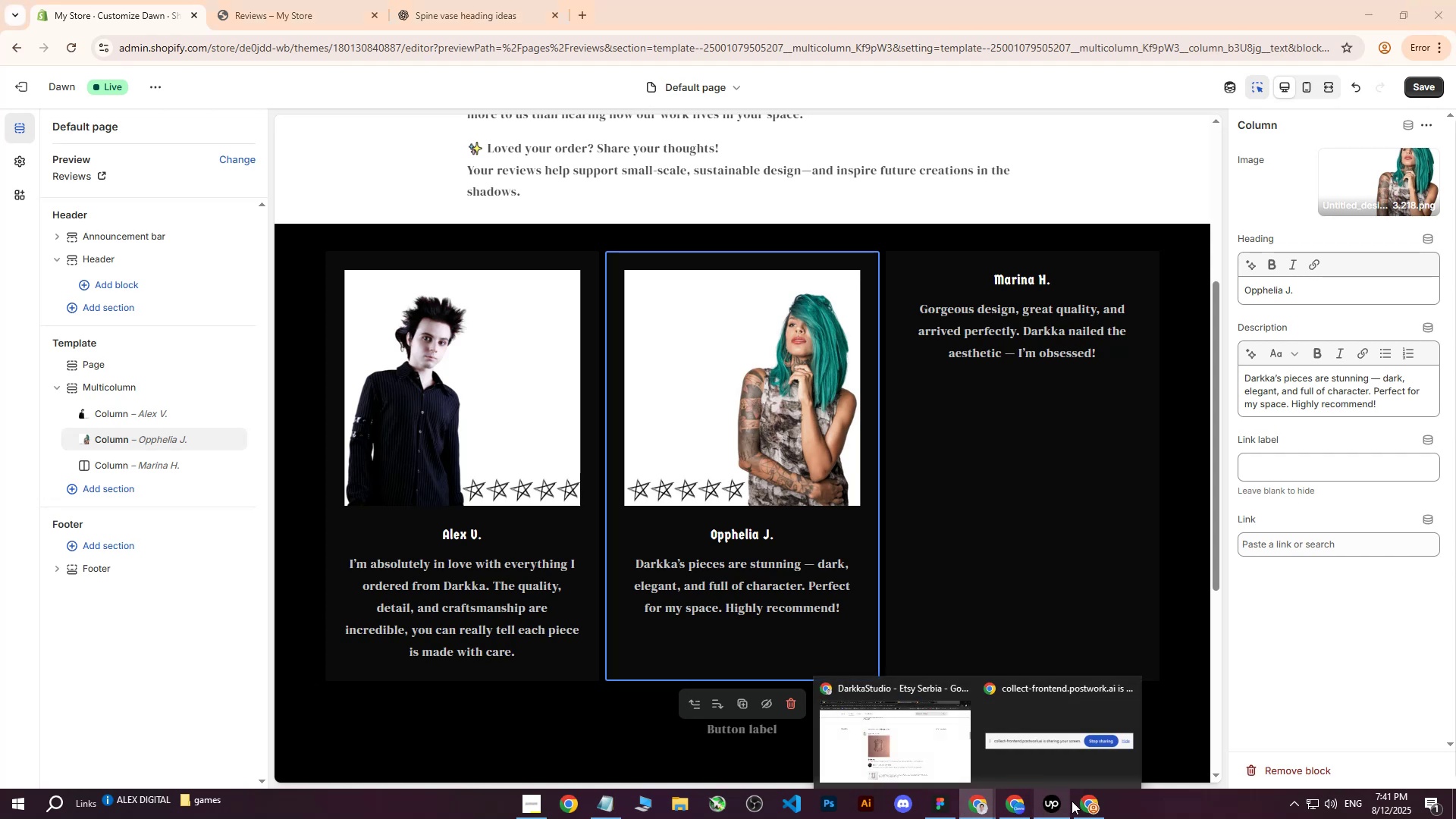 
left_click([1084, 802])
 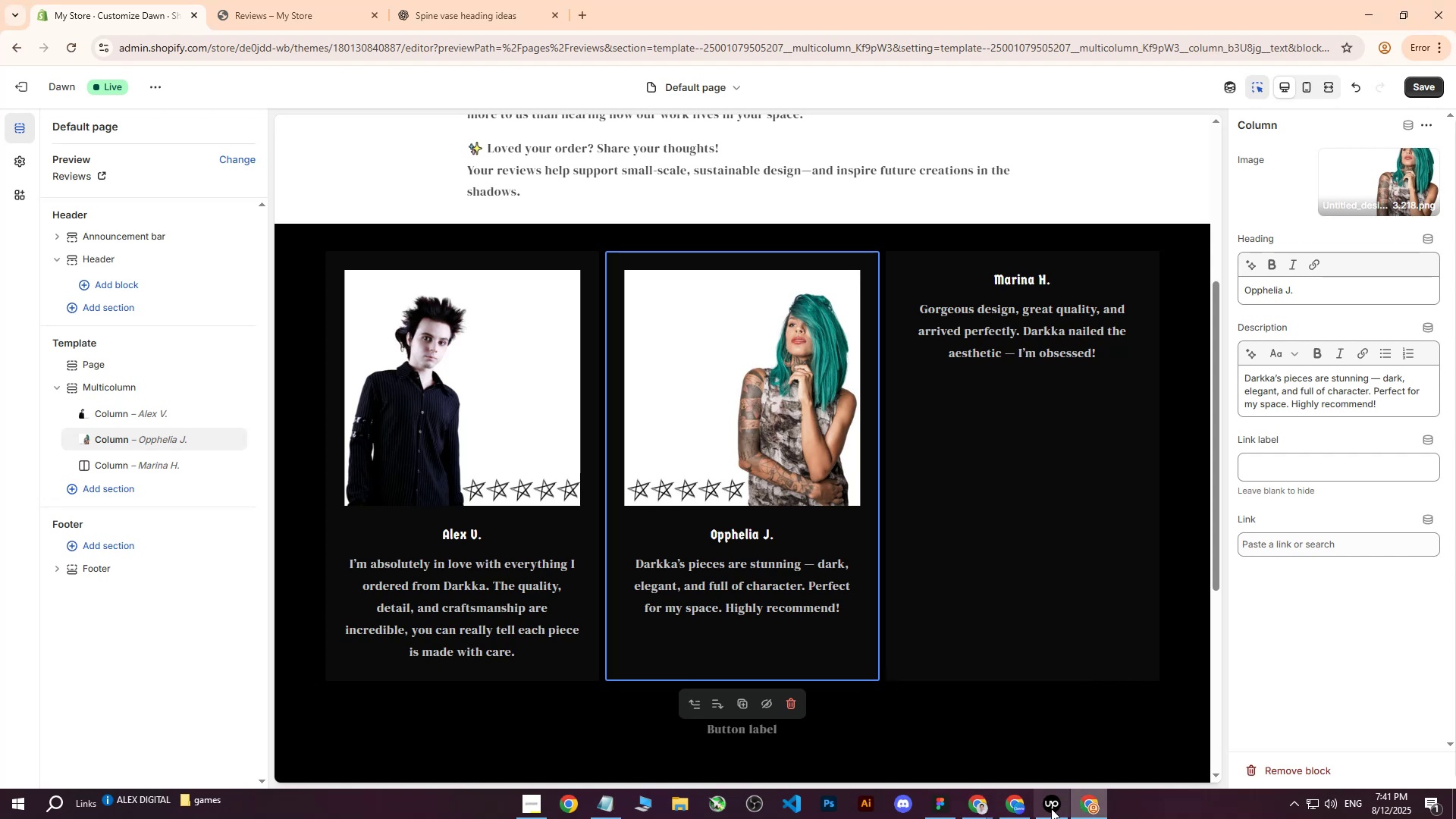 
left_click([1021, 805])
 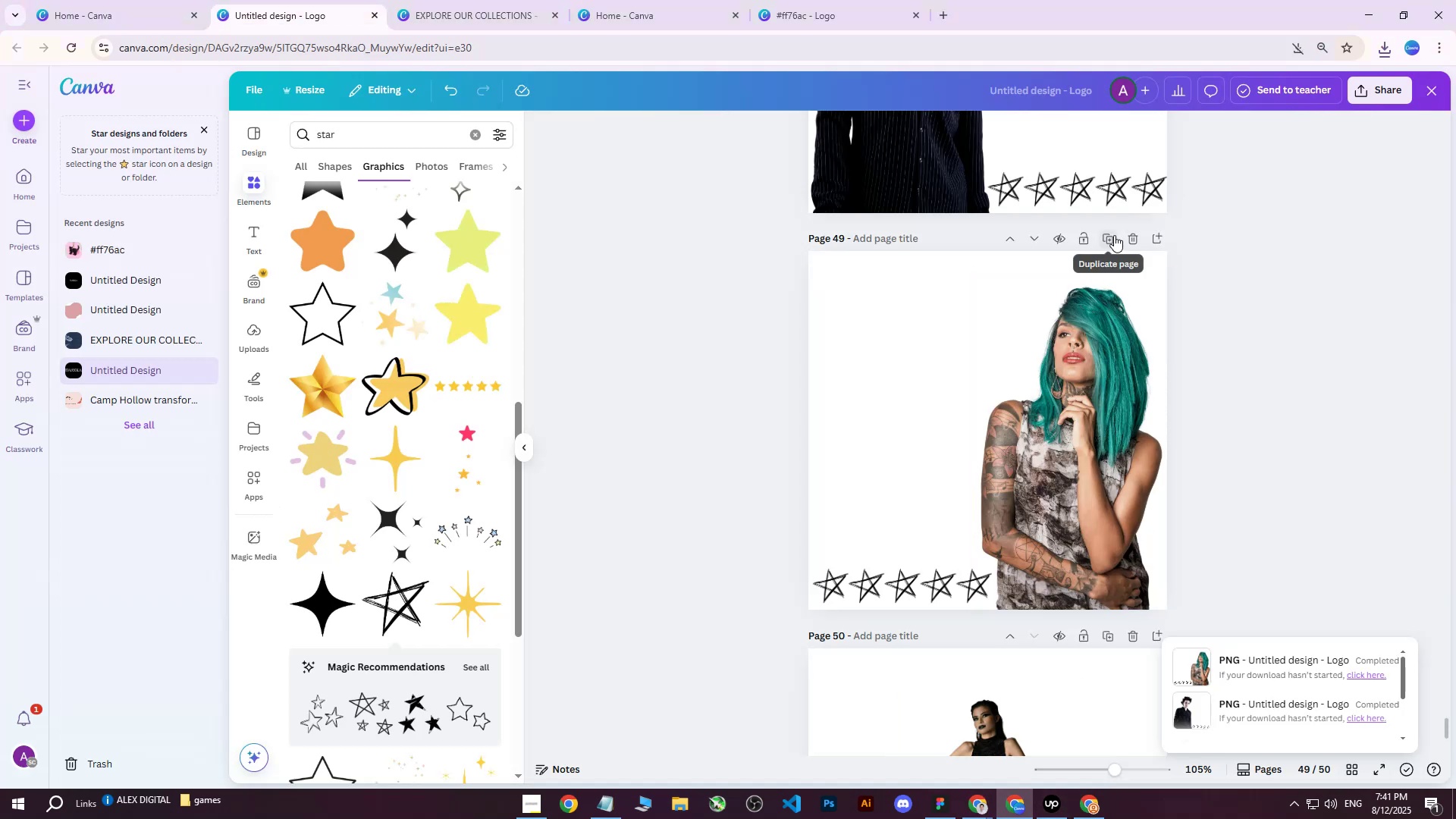 
scroll: coordinate [1133, 366], scroll_direction: down, amount: 6.0
 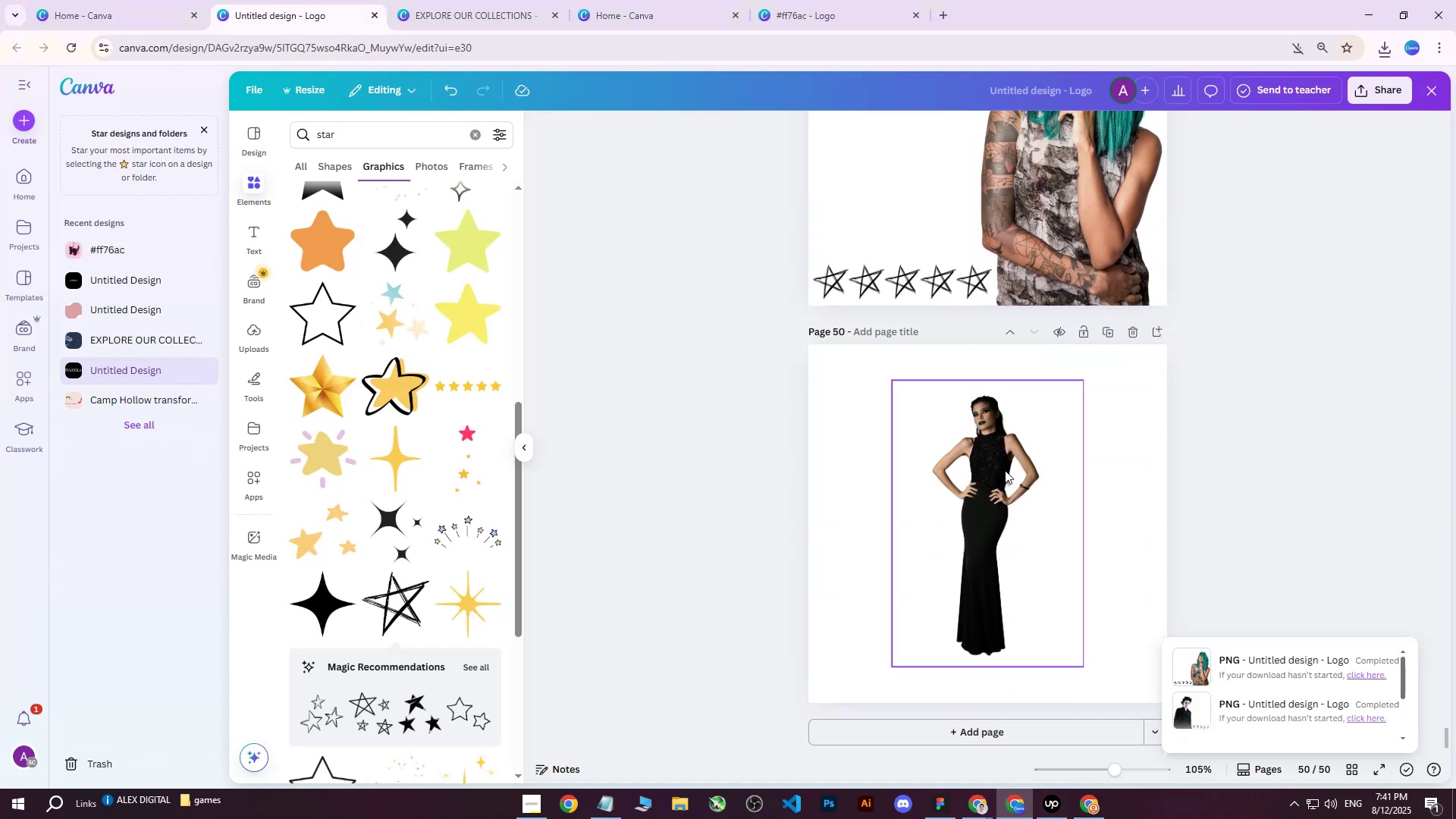 
left_click([1005, 470])
 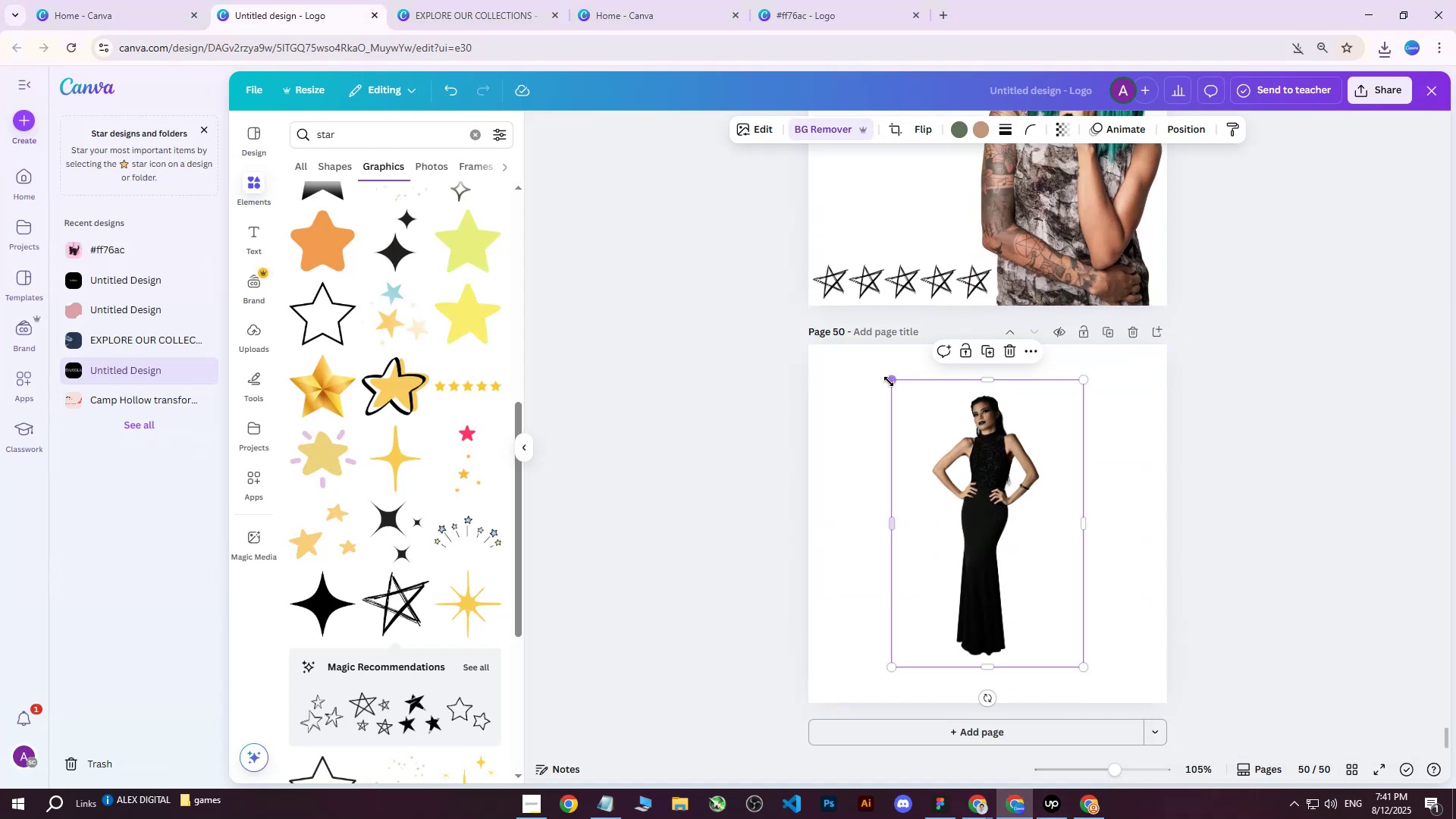 
left_click_drag(start_coordinate=[893, 381], to_coordinate=[731, 247])
 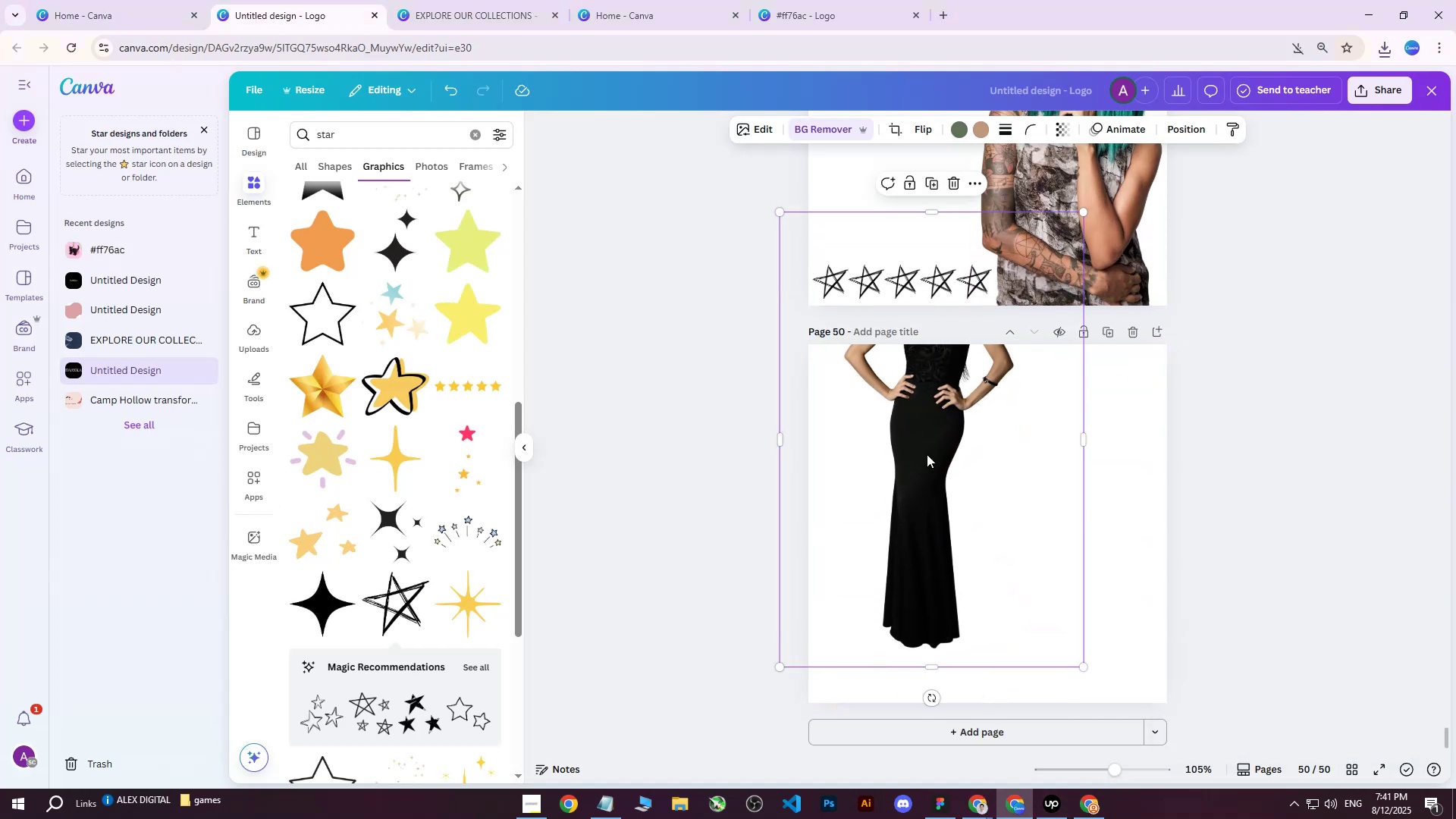 
left_click_drag(start_coordinate=[952, 486], to_coordinate=[893, 679])
 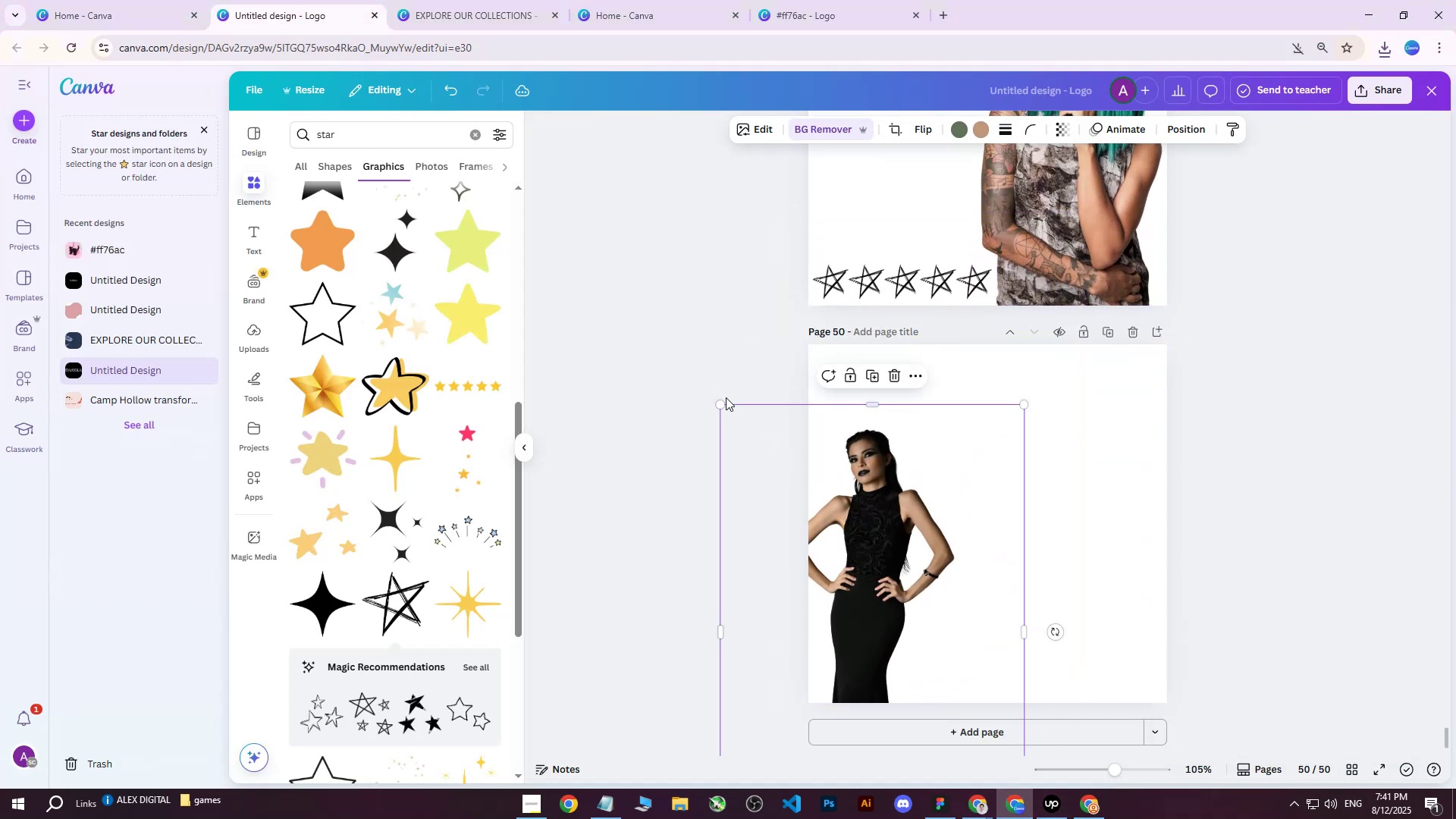 
left_click_drag(start_coordinate=[719, 401], to_coordinate=[613, 266])
 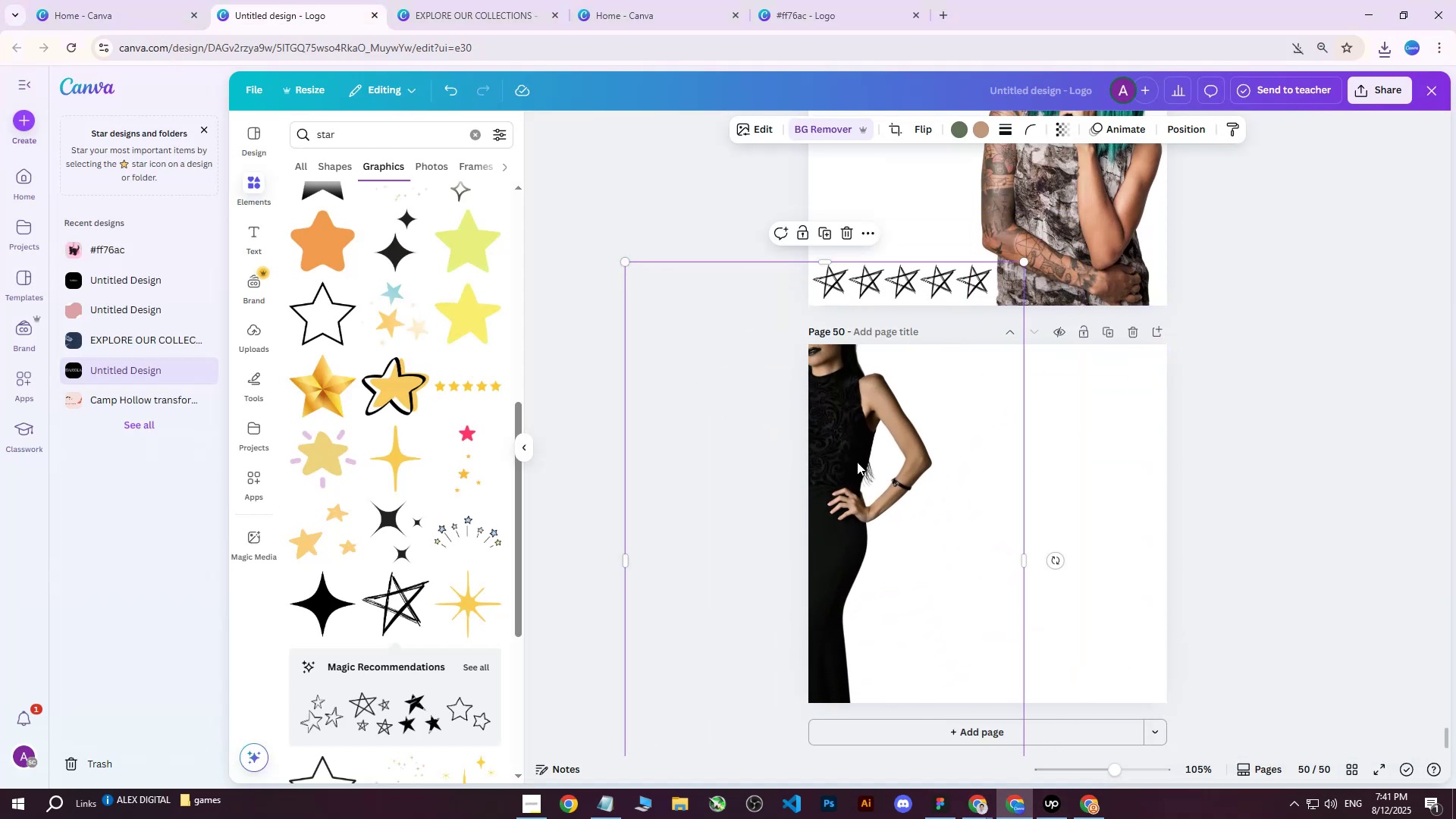 
left_click_drag(start_coordinate=[890, 486], to_coordinate=[952, 642])
 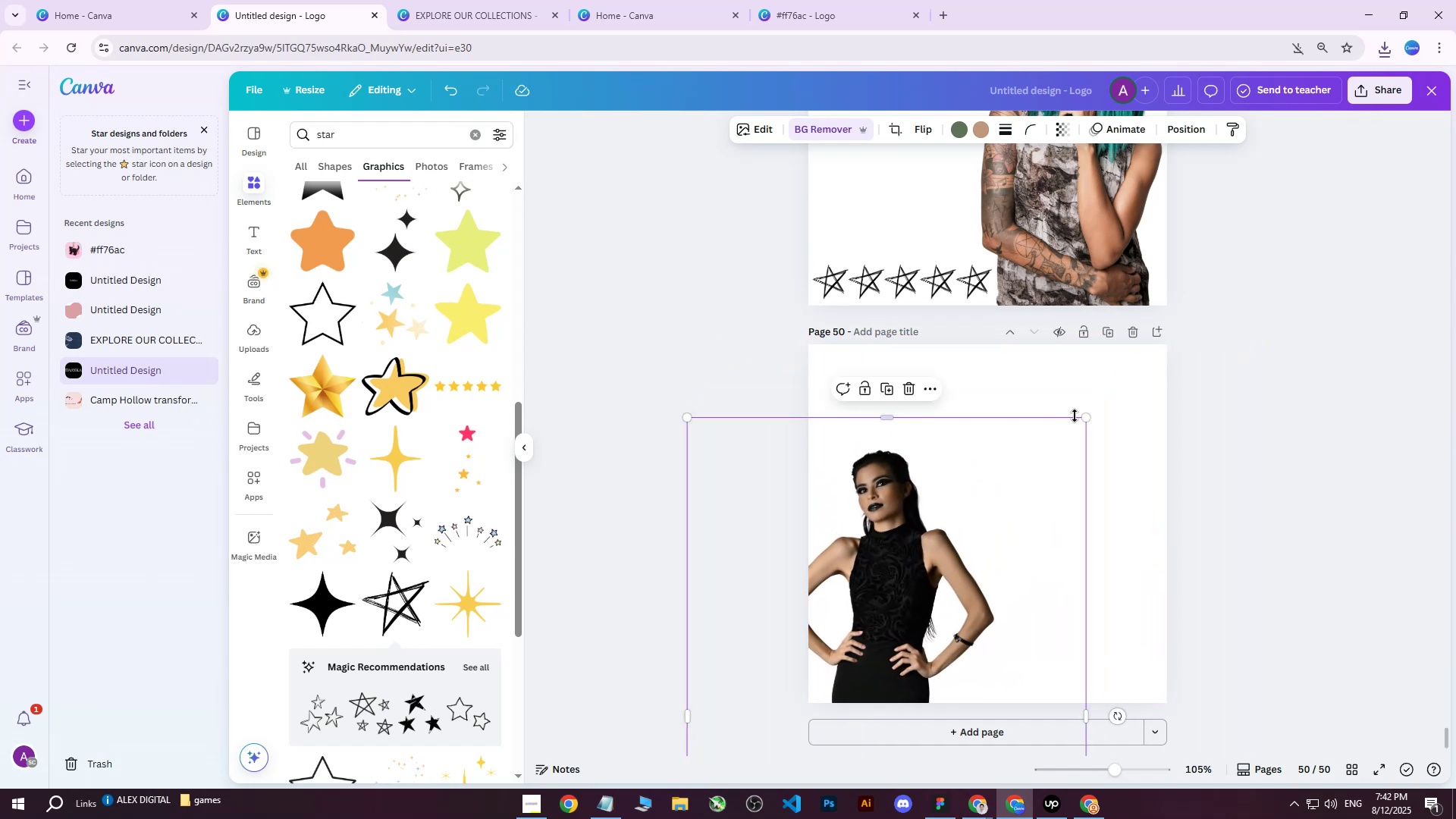 
left_click_drag(start_coordinate=[1083, 419], to_coordinate=[1125, 366])
 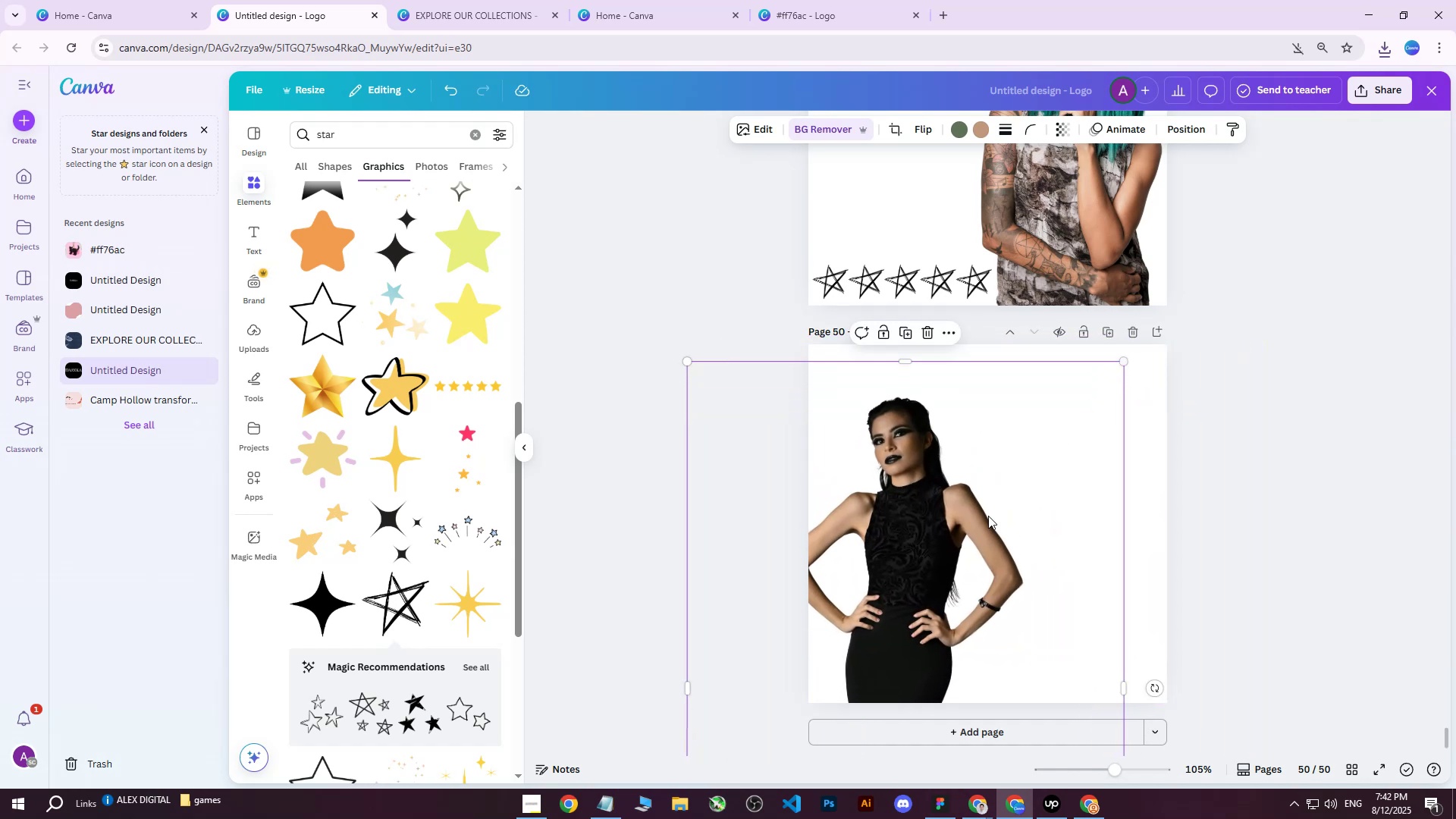 
left_click_drag(start_coordinate=[986, 518], to_coordinate=[993, 517])
 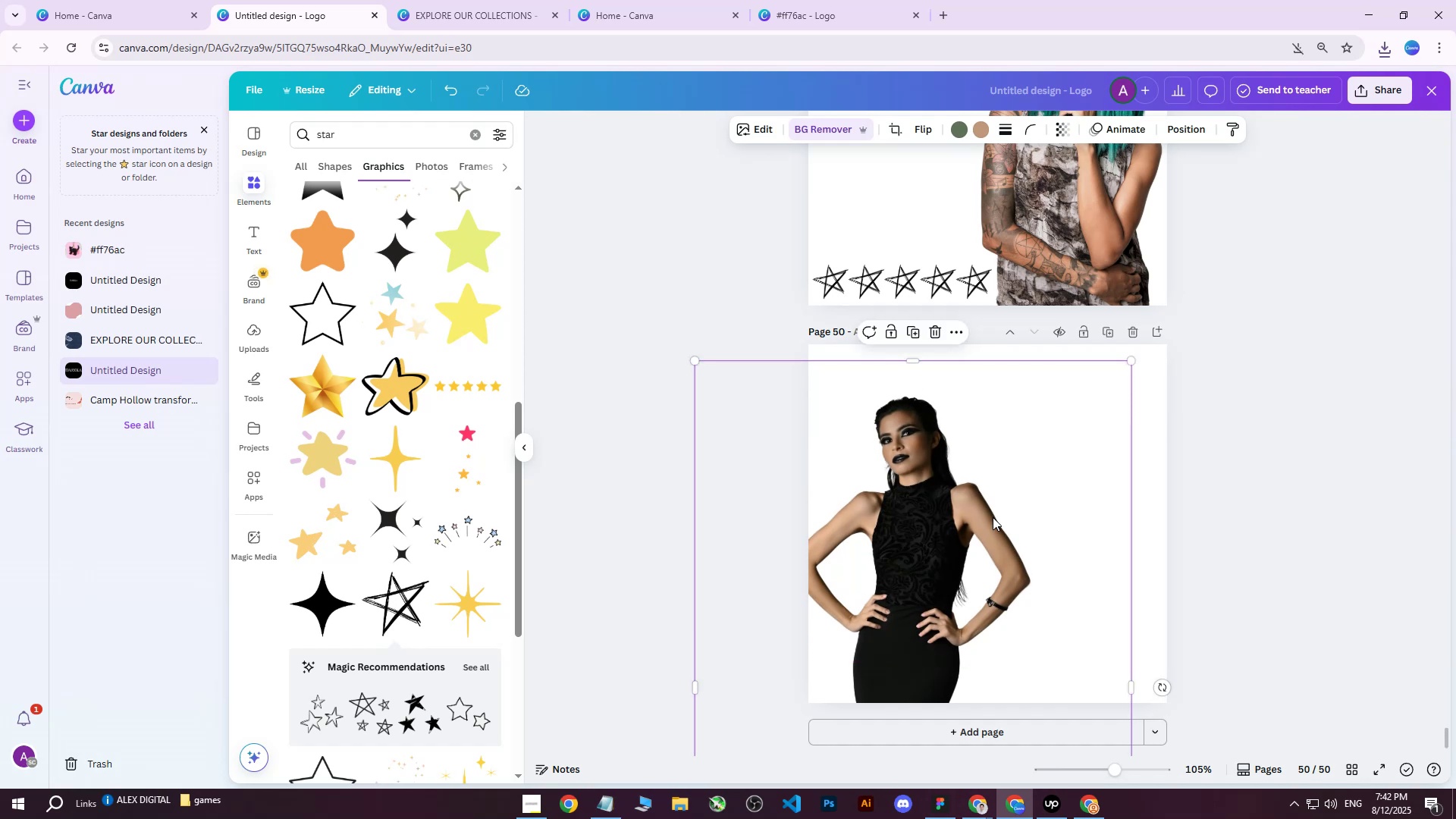 
left_click([993, 517])
 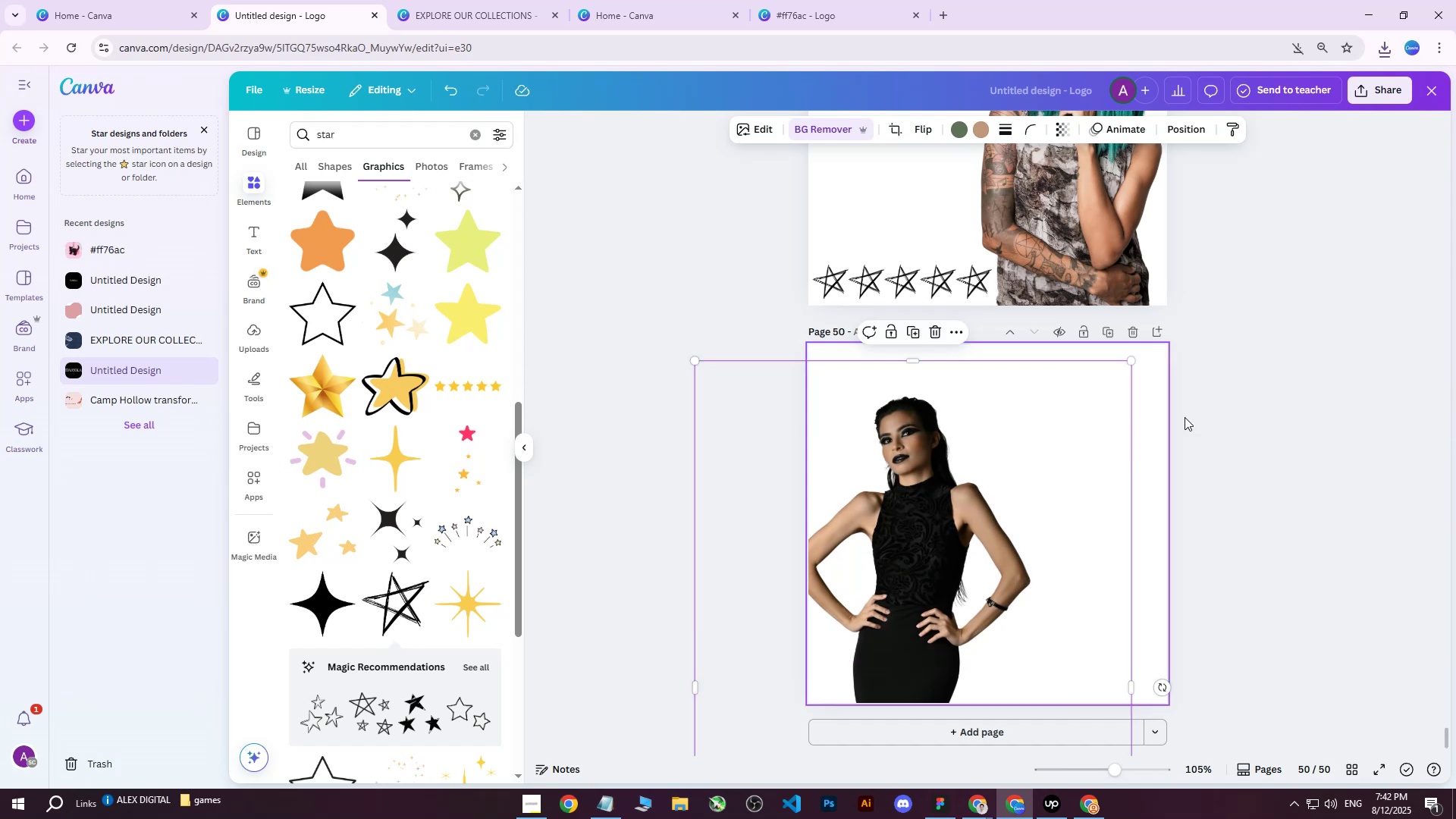 
left_click([1241, 396])
 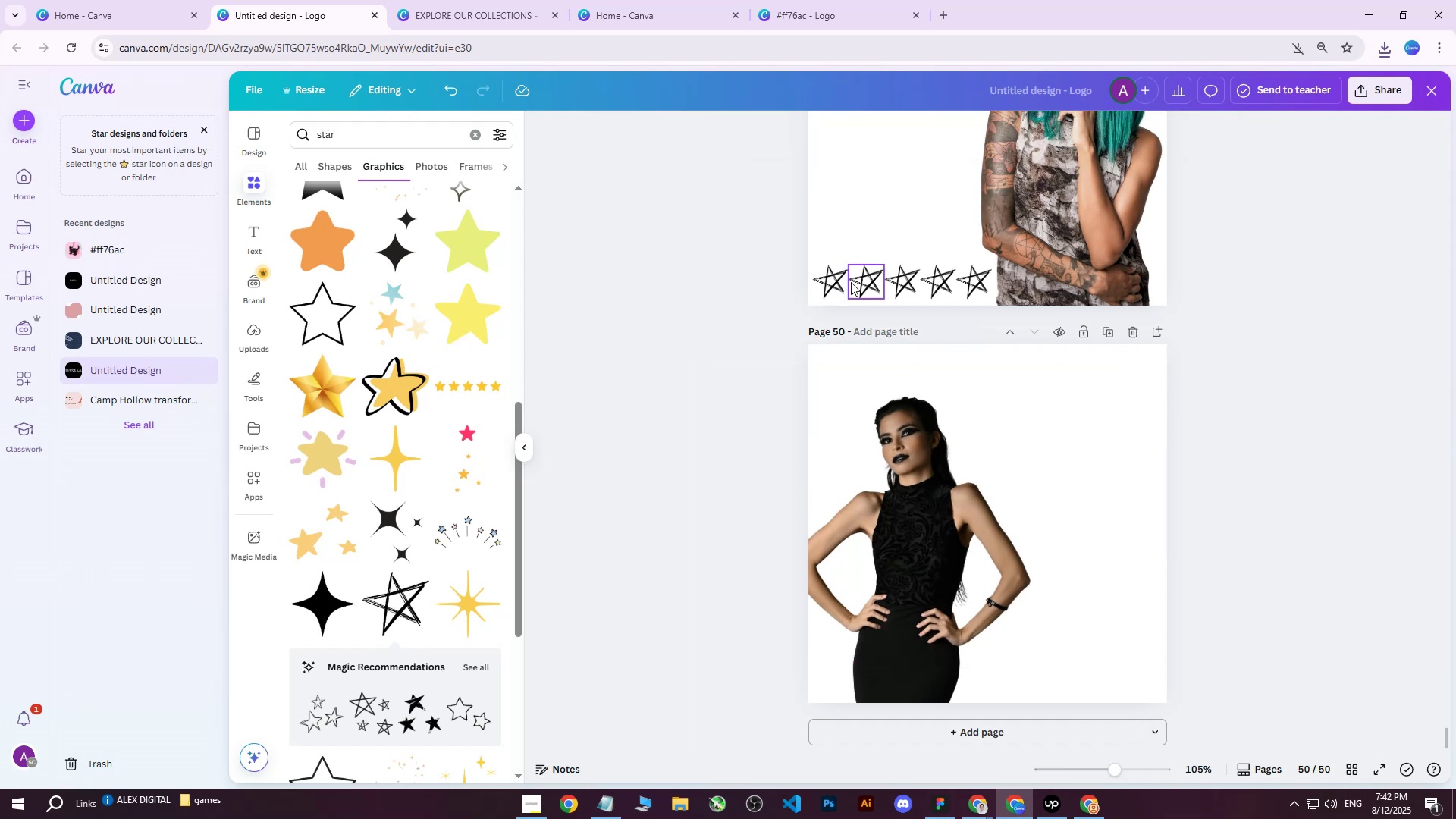 
left_click([846, 281])
 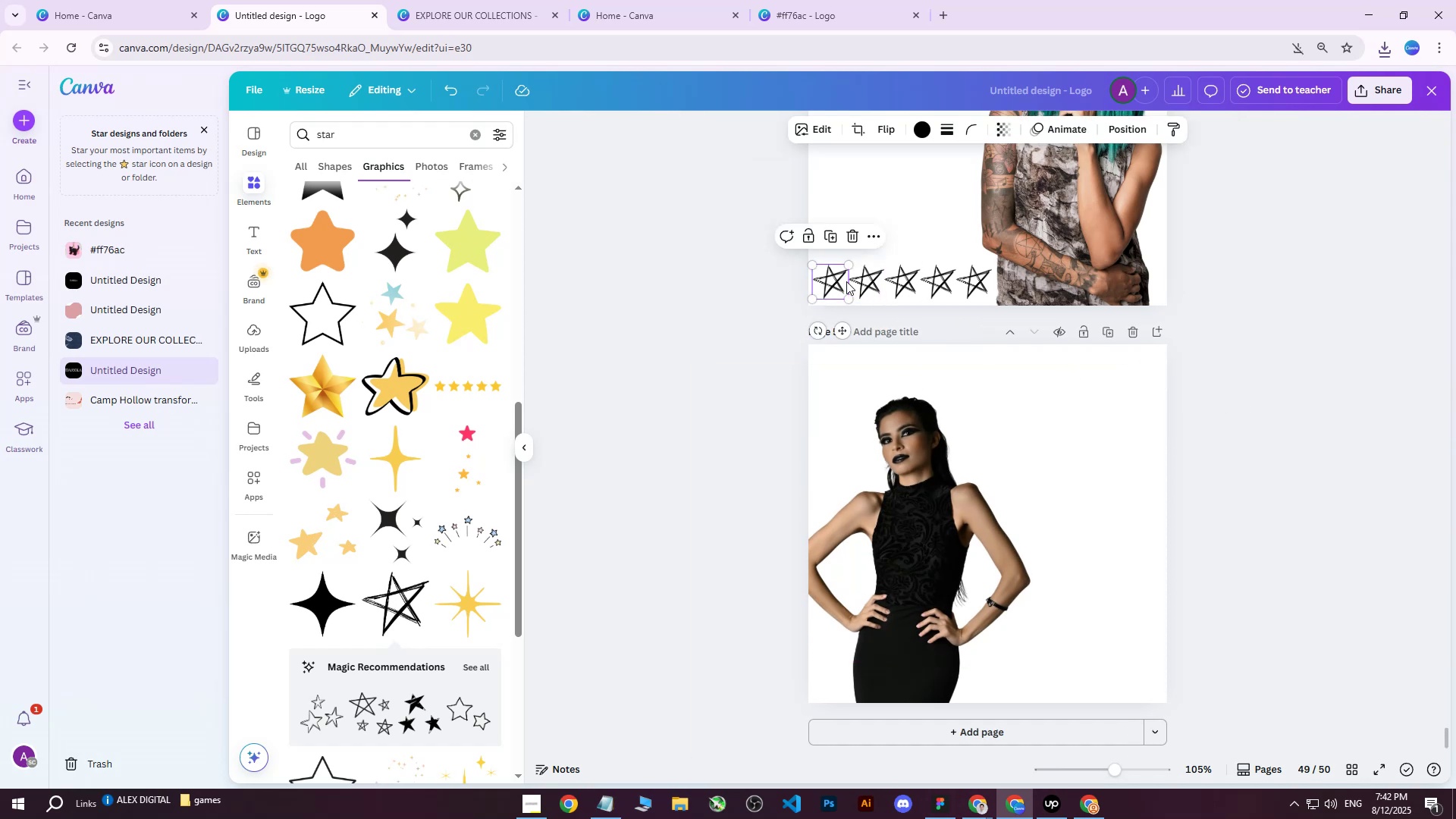 
hold_key(key=ShiftLeft, duration=1.31)
double_click([868, 284])
 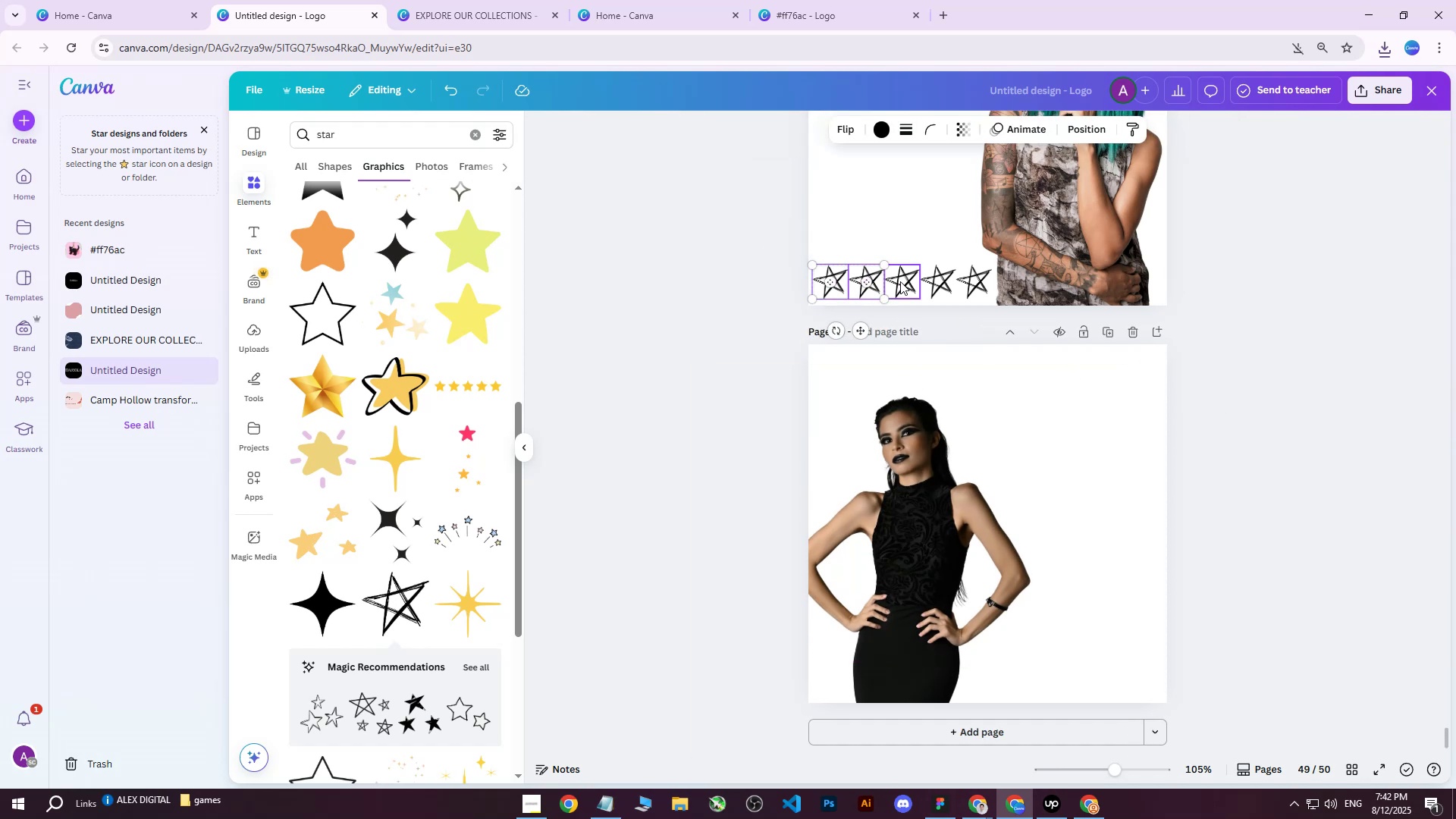 
triple_click([900, 281])
 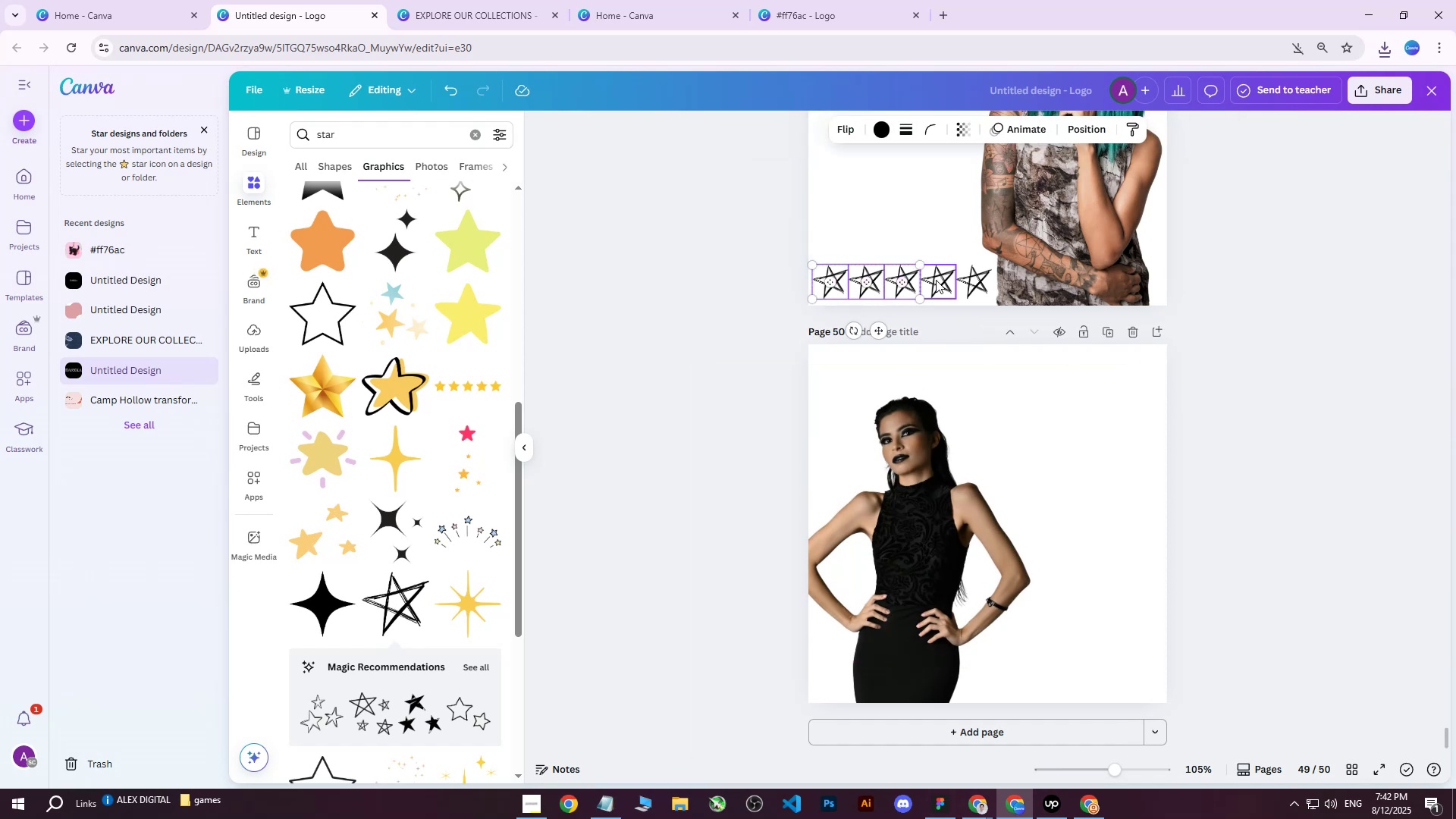 
triple_click([936, 280])
 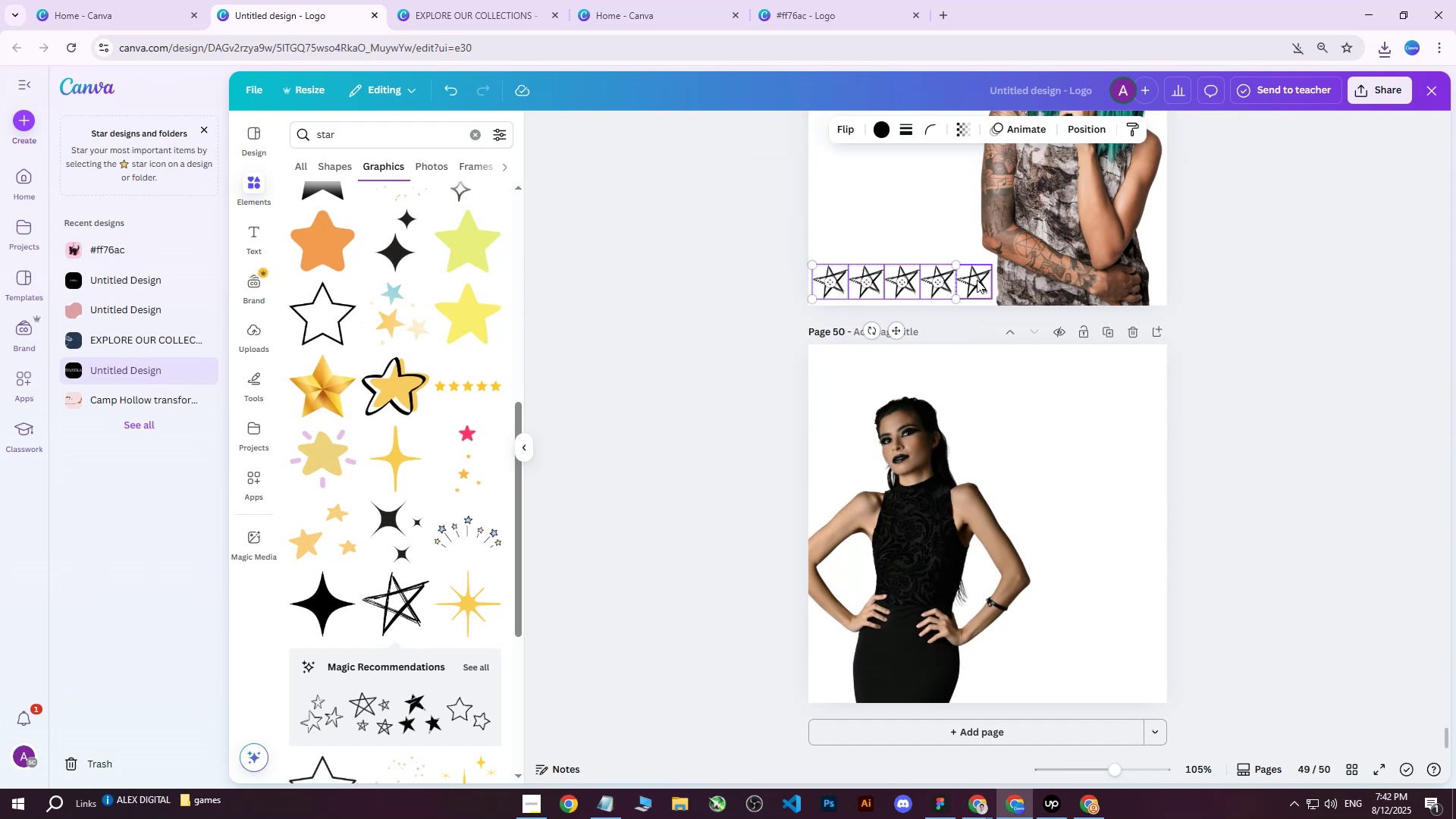 
triple_click([977, 280])
 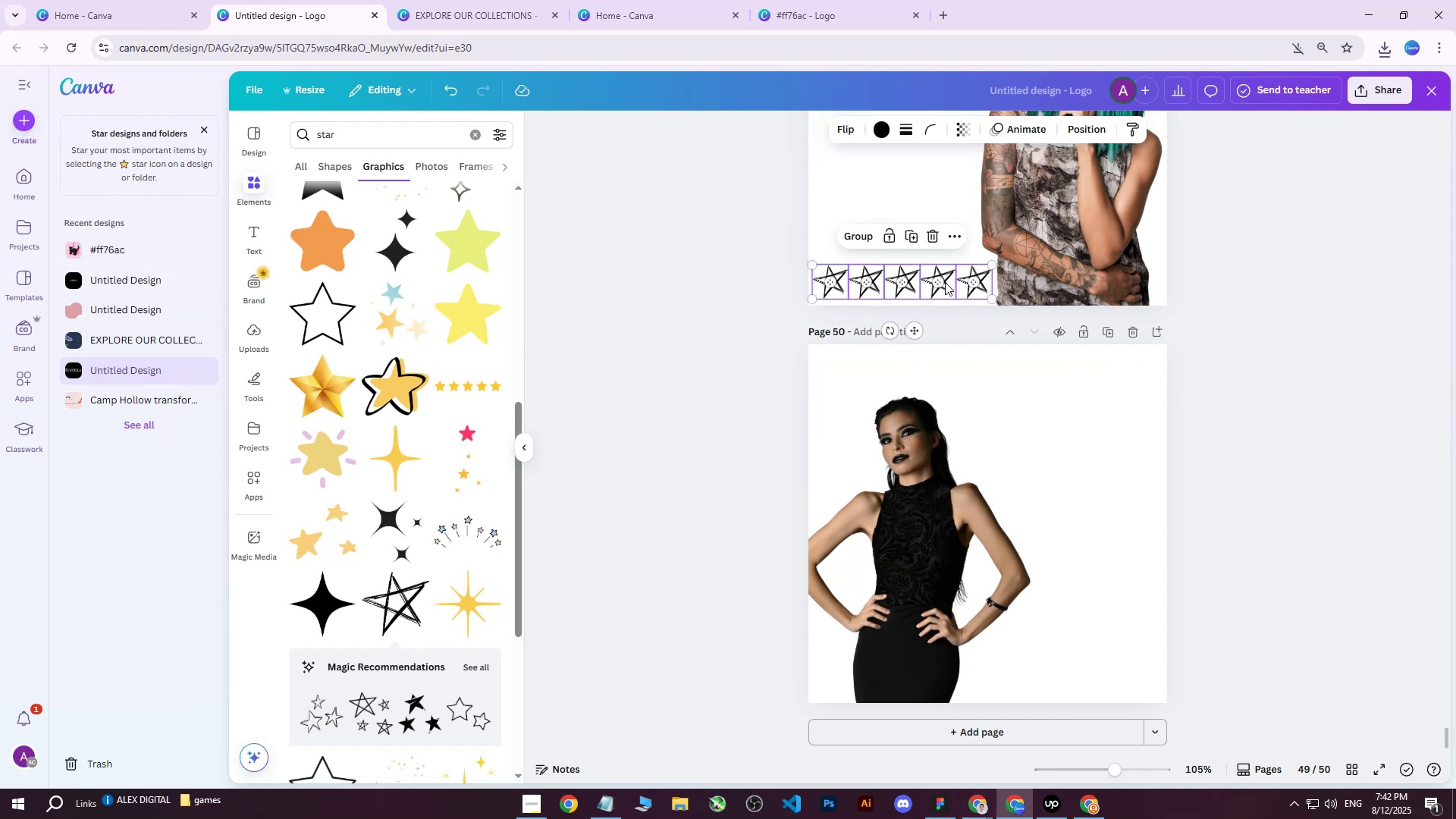 
right_click([945, 282])
 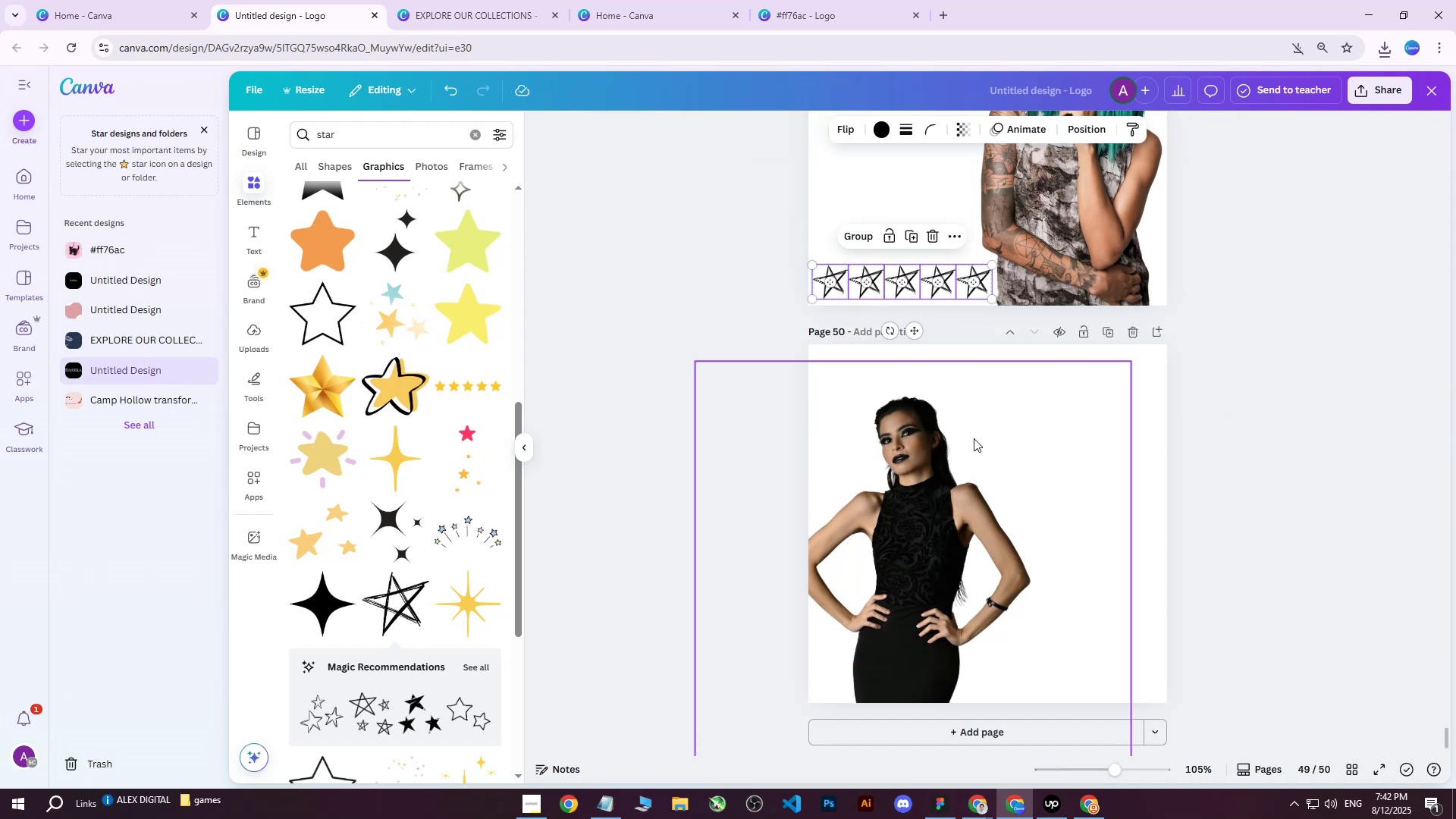 
double_click([977, 491])
 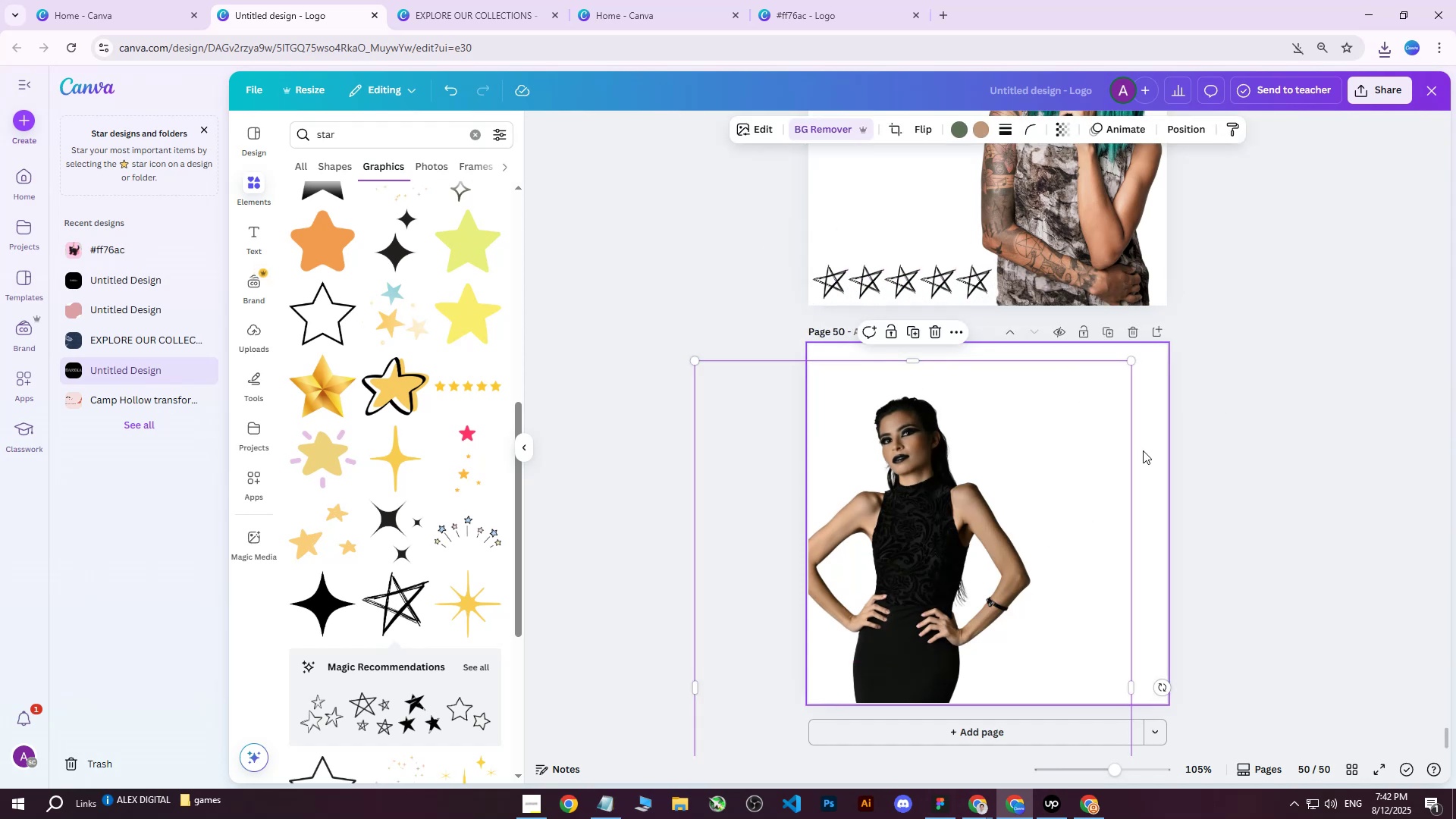 
key(Control+ControlLeft)
 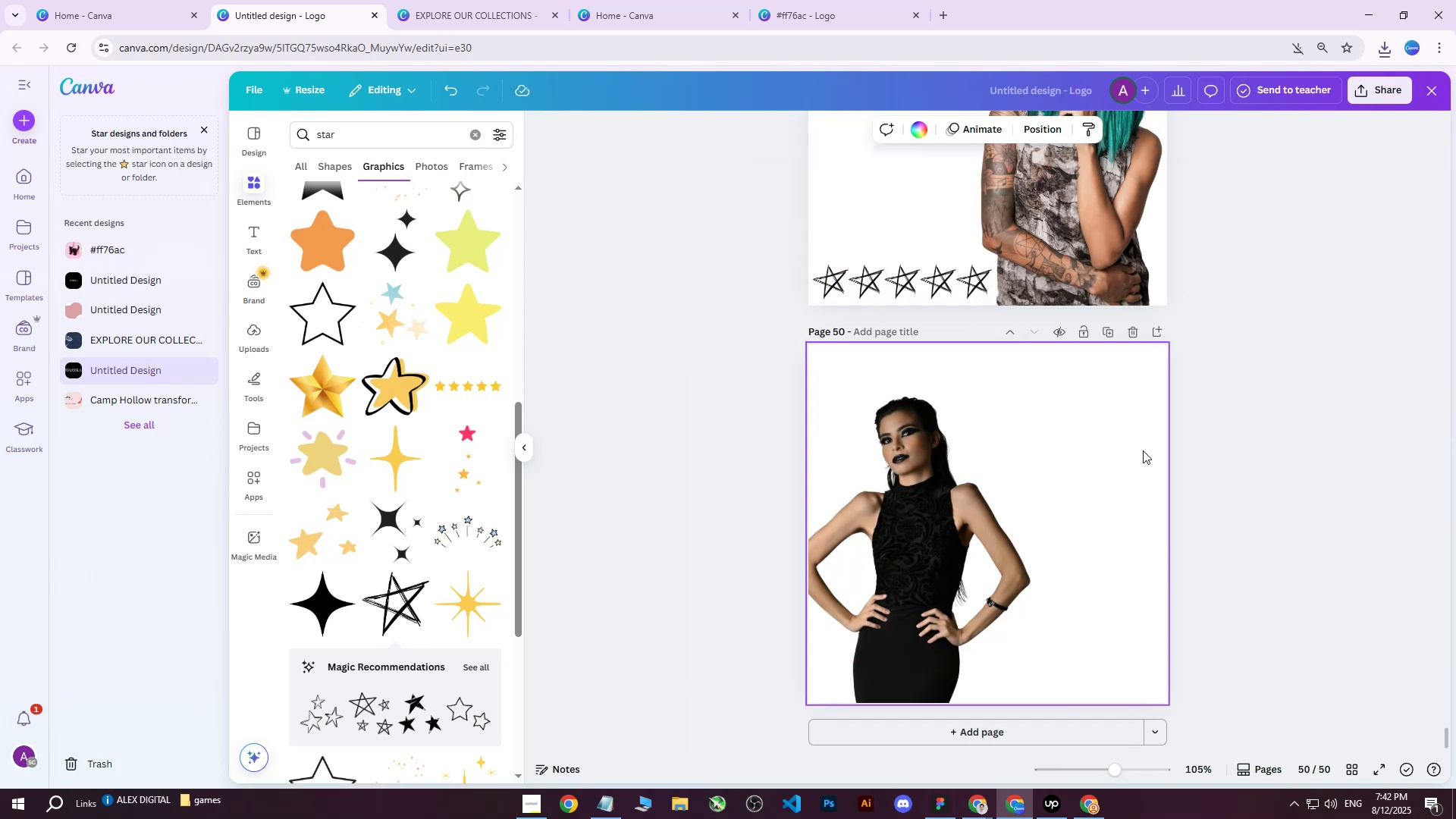 
key(Control+V)
 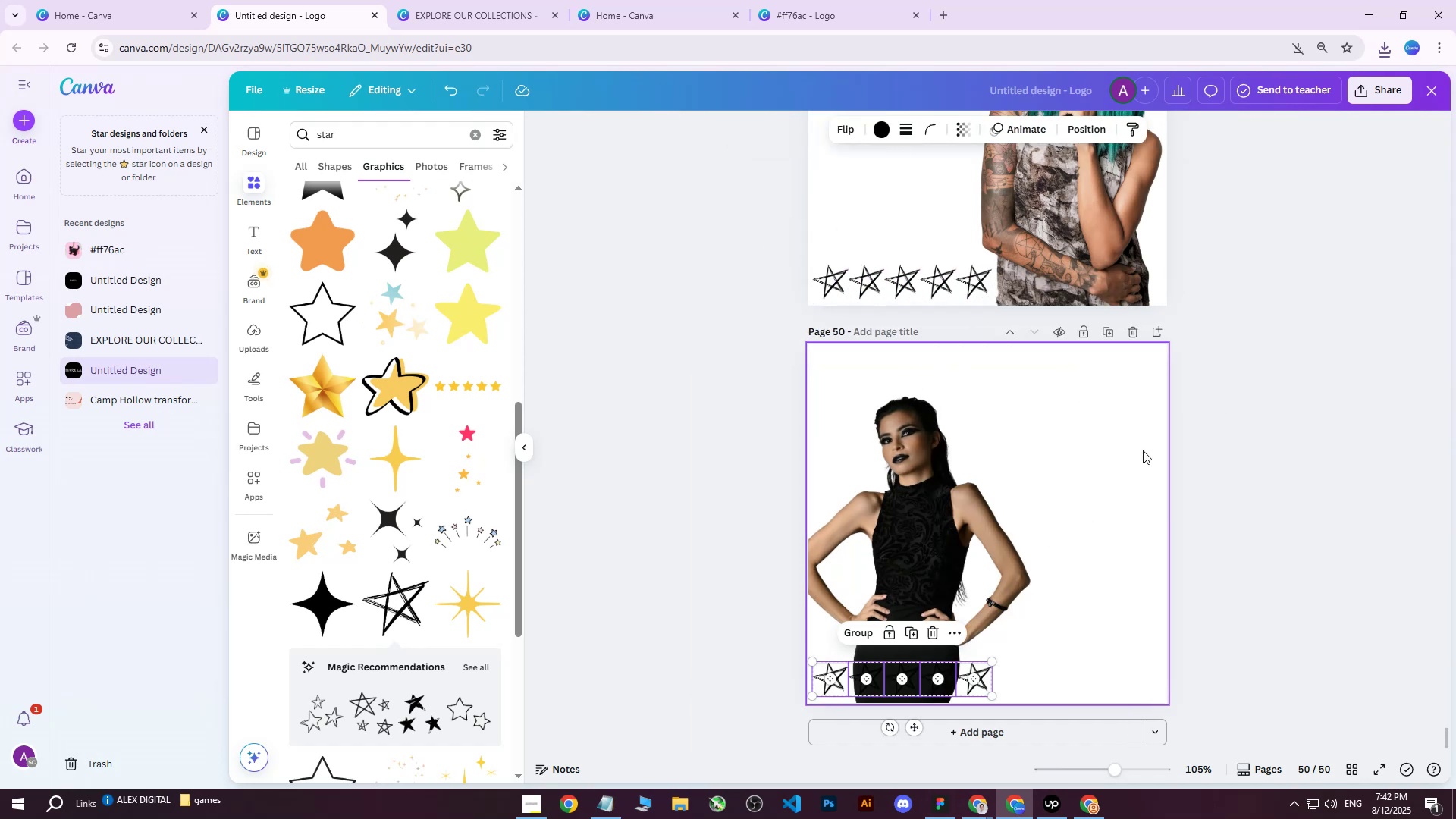 
hold_key(key=ArrowRight, duration=1.53)
 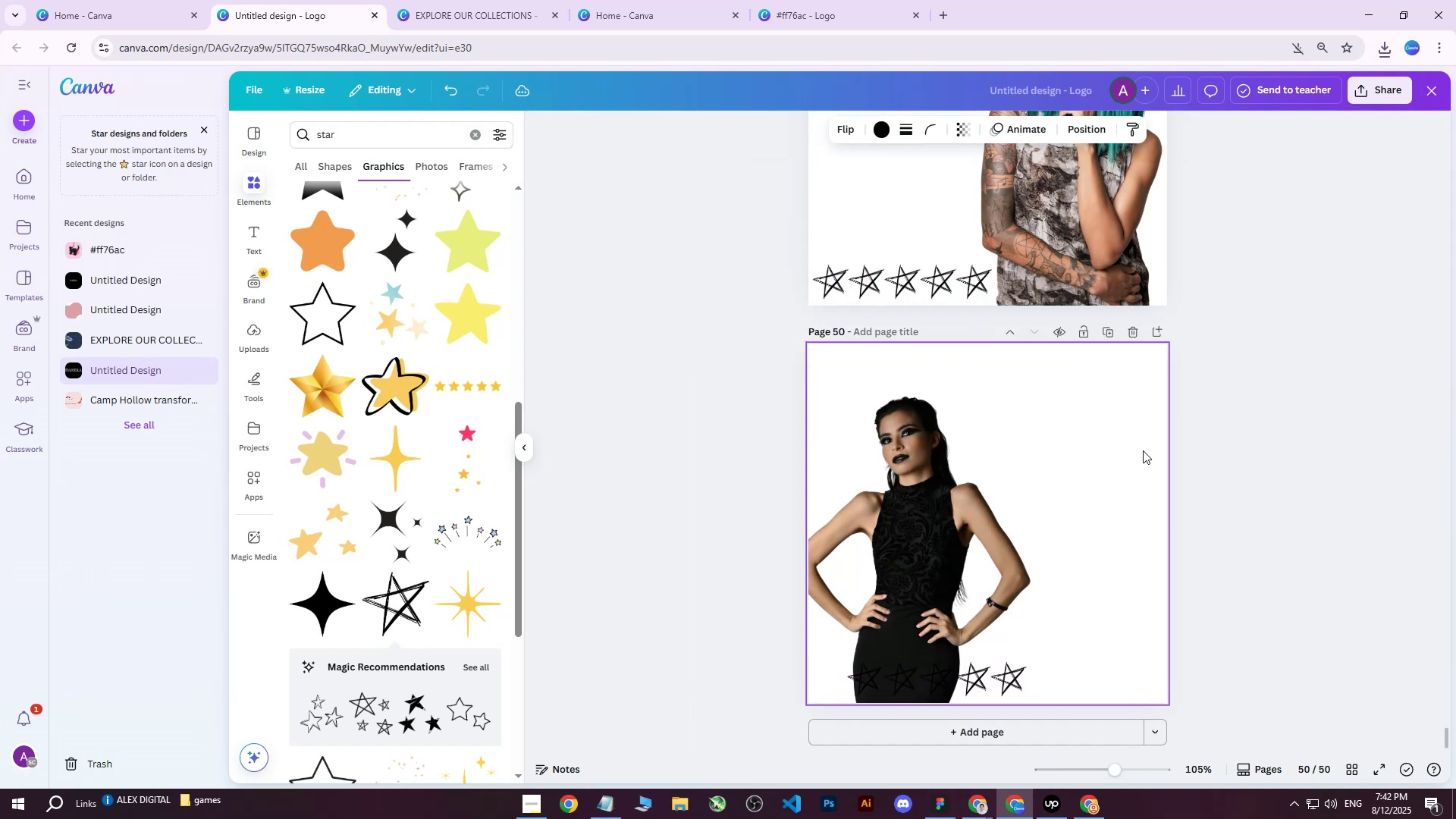 
hold_key(key=ArrowRight, duration=1.51)
 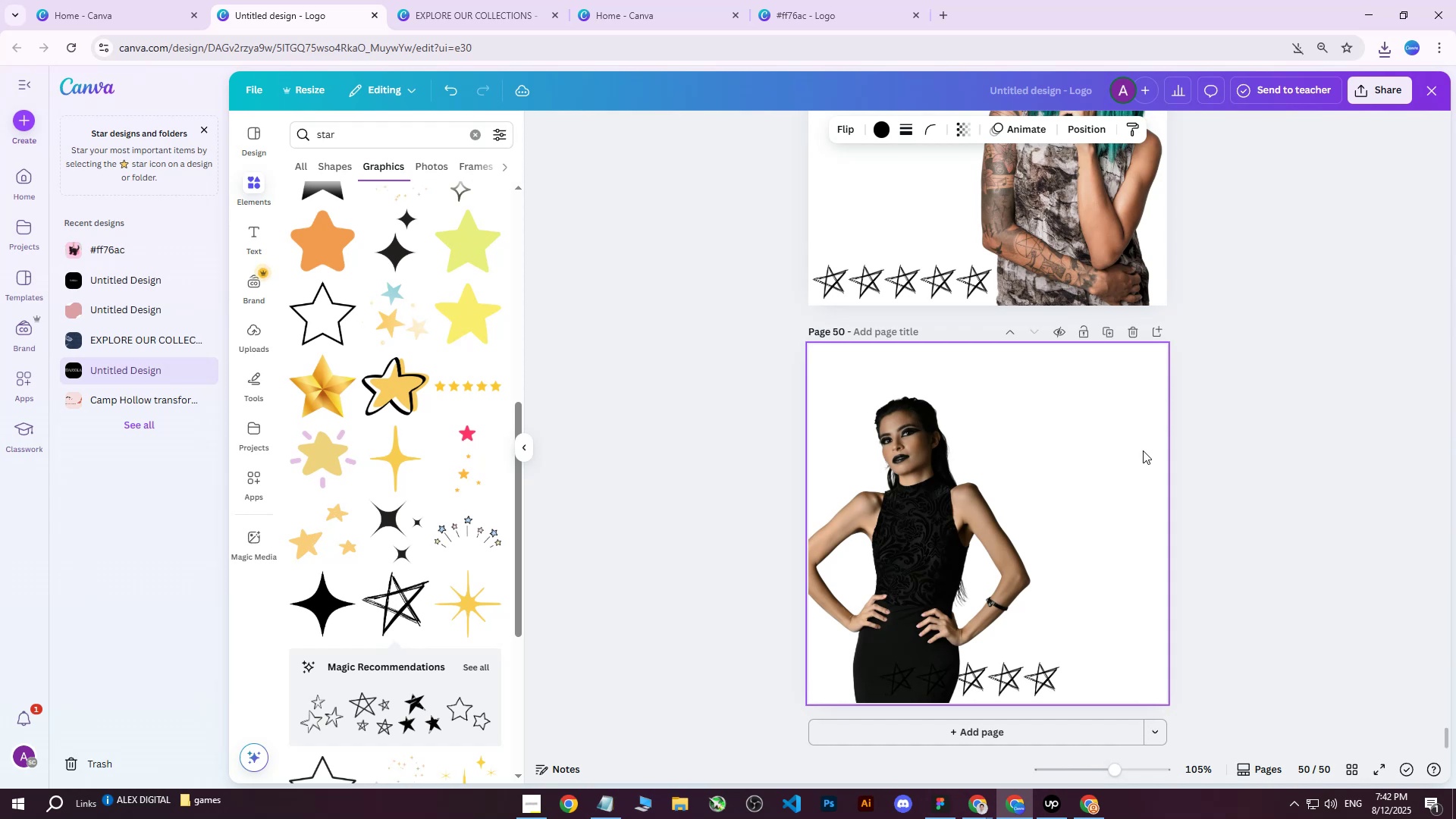 
hold_key(key=ArrowRight, duration=1.53)
 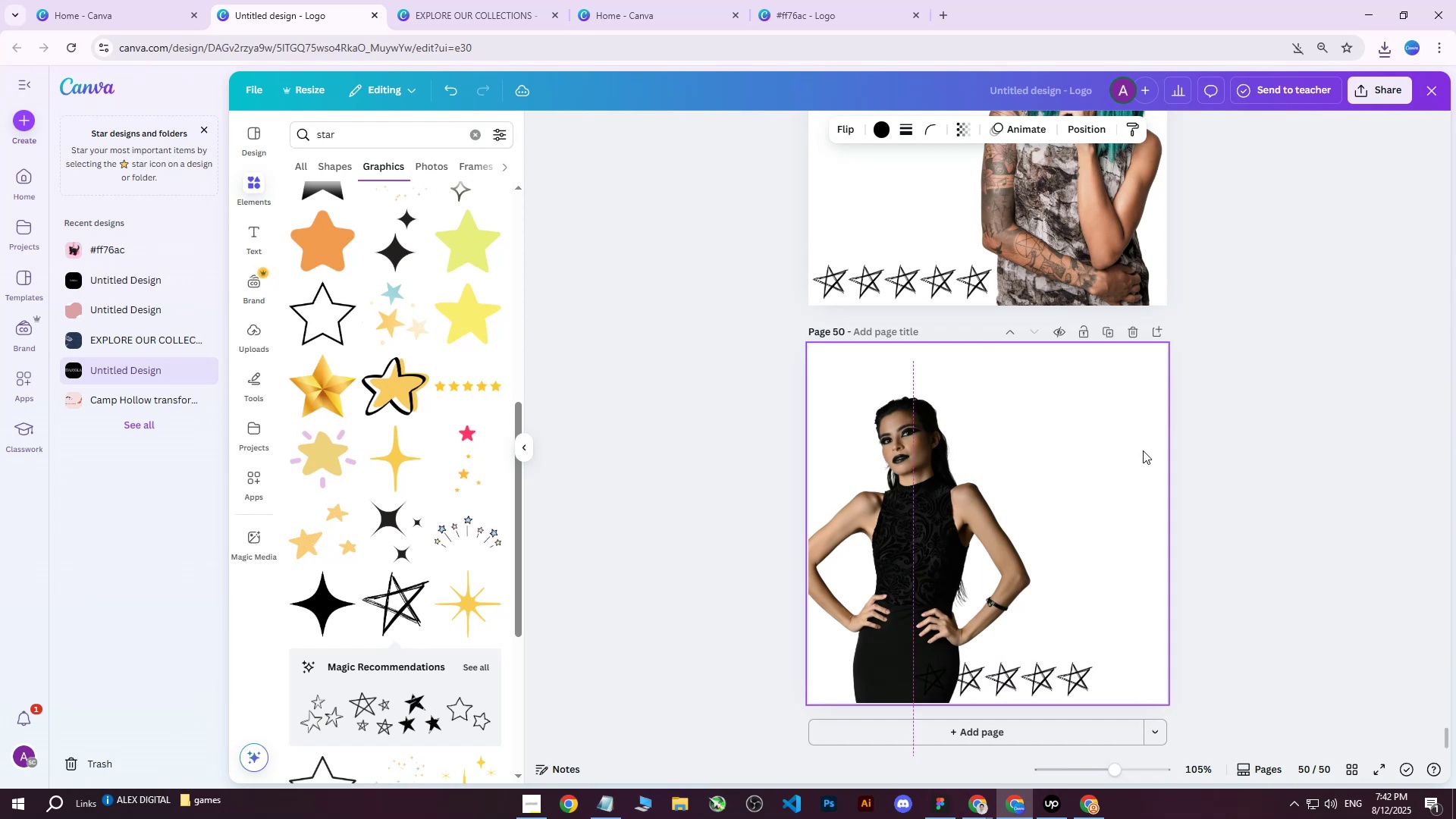 
hold_key(key=ArrowRight, duration=1.51)
 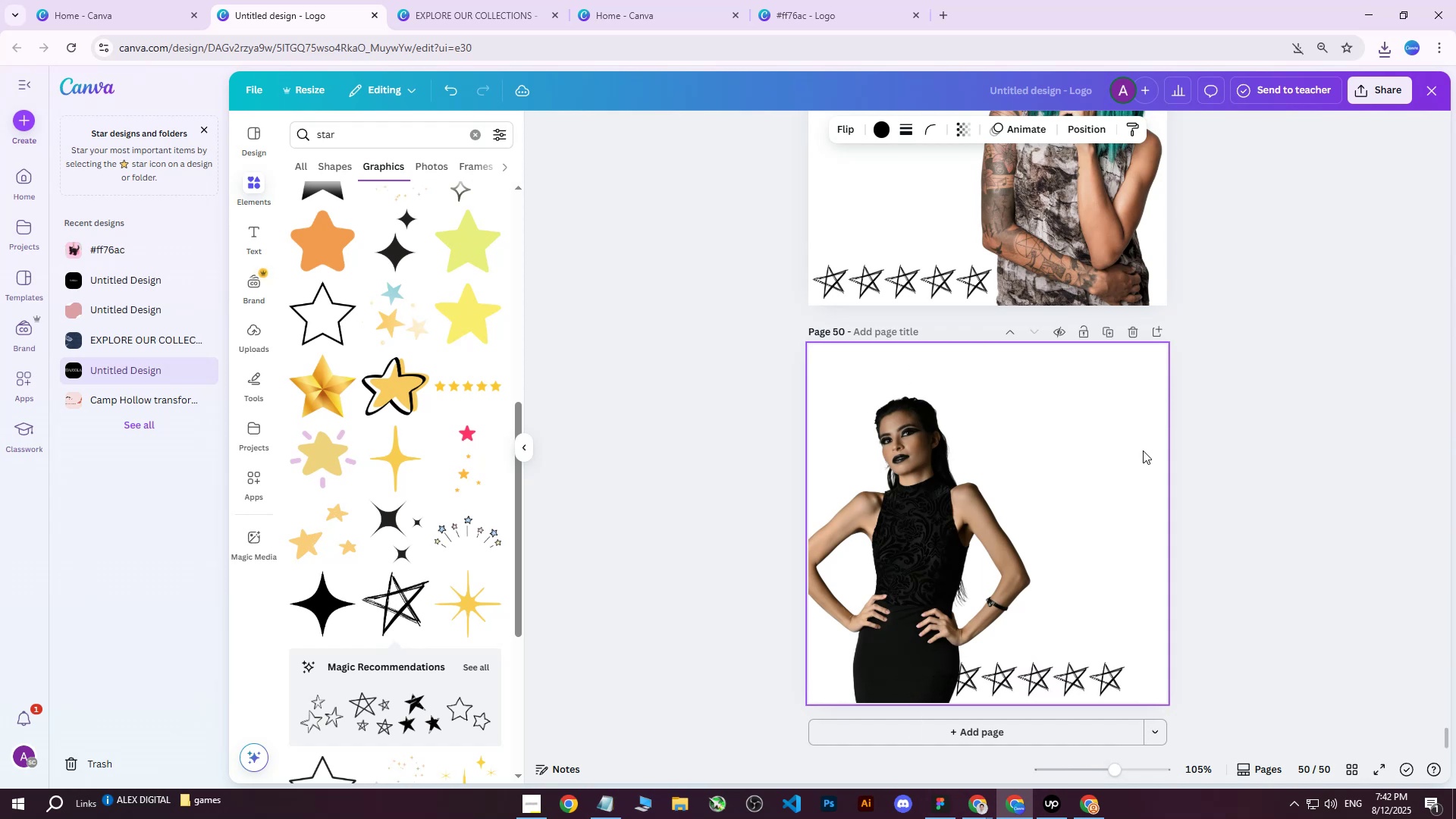 
hold_key(key=ArrowRight, duration=1.52)
 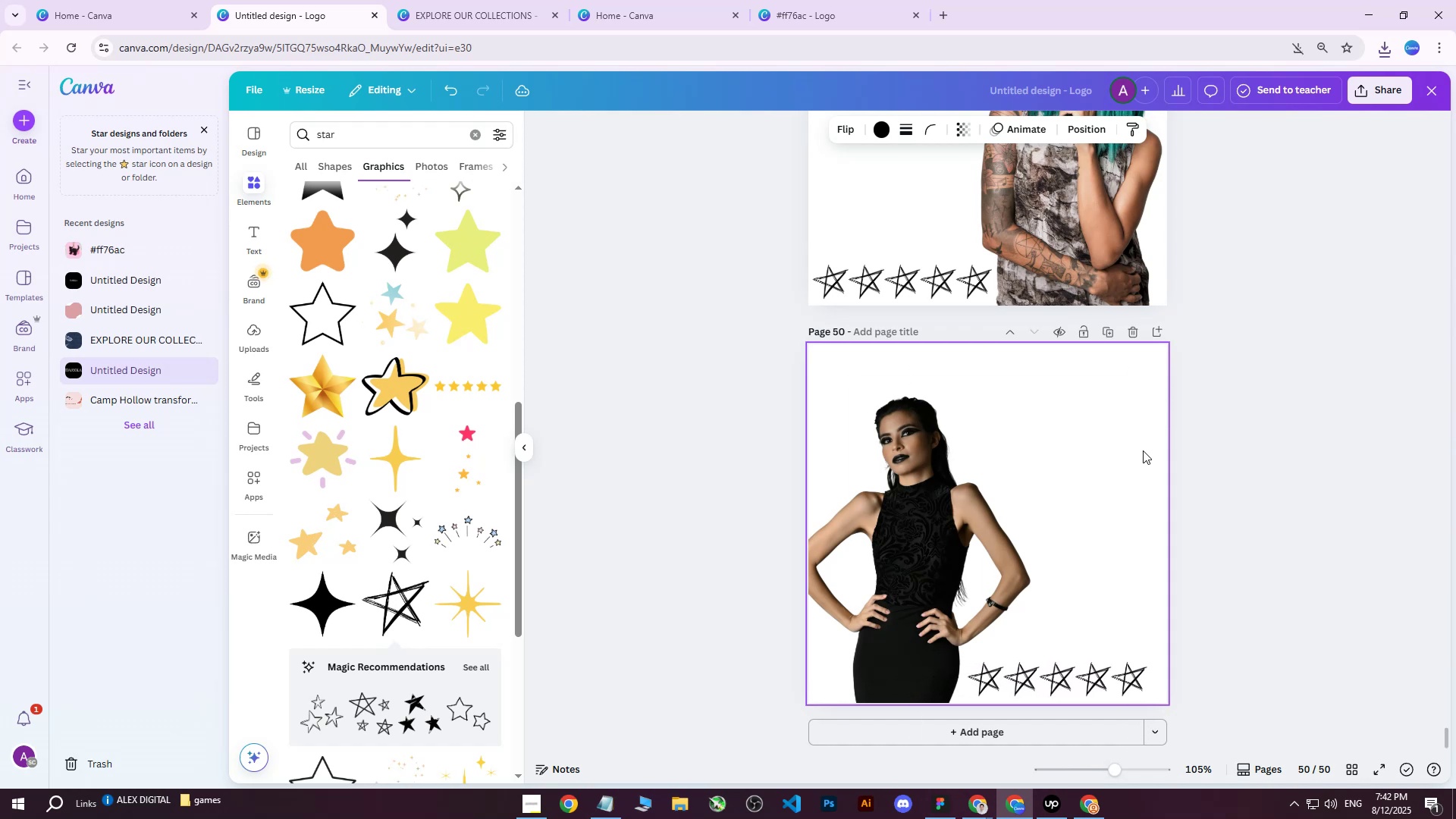 
key(ArrowRight)
 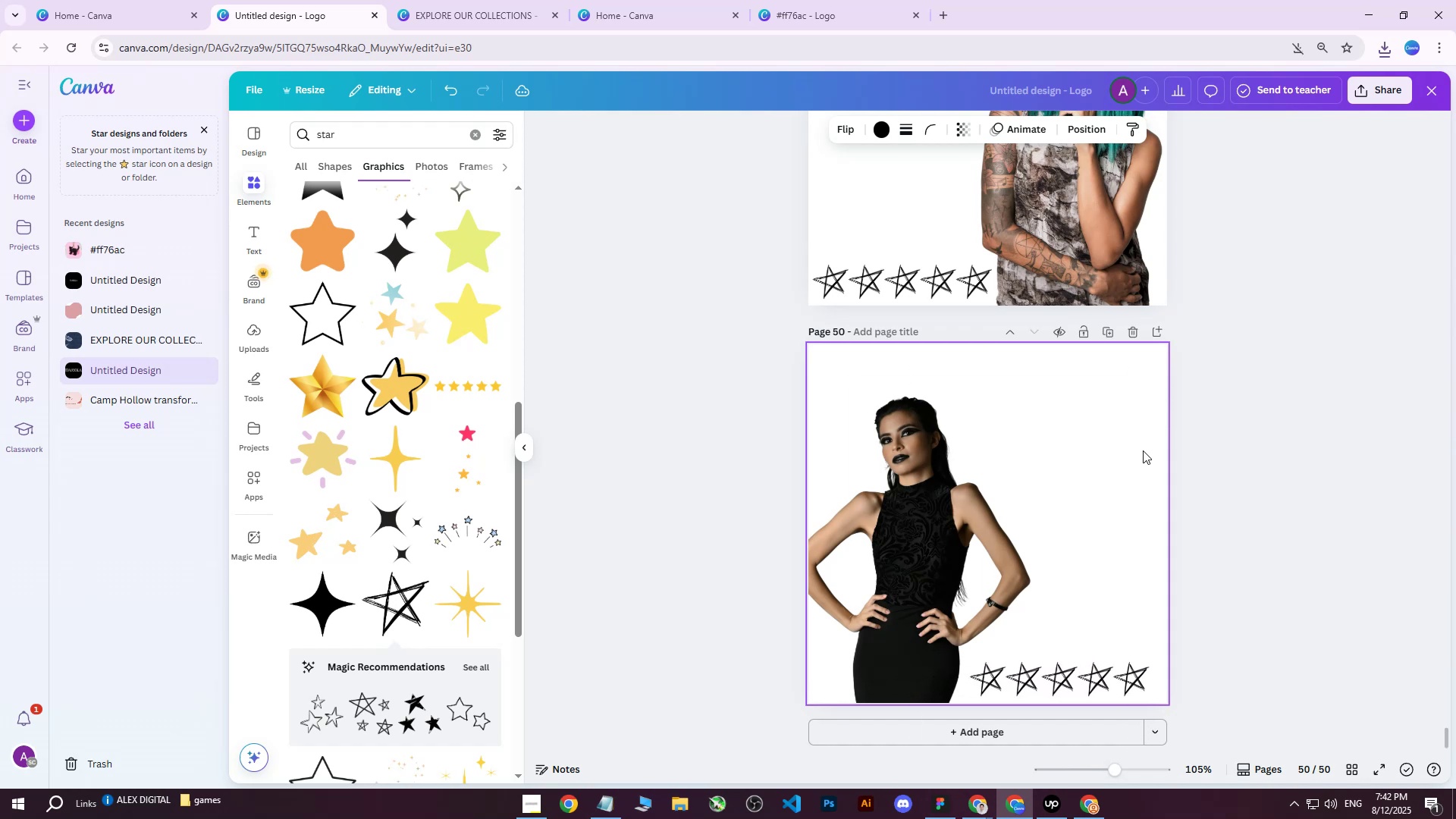 
key(ArrowRight)
 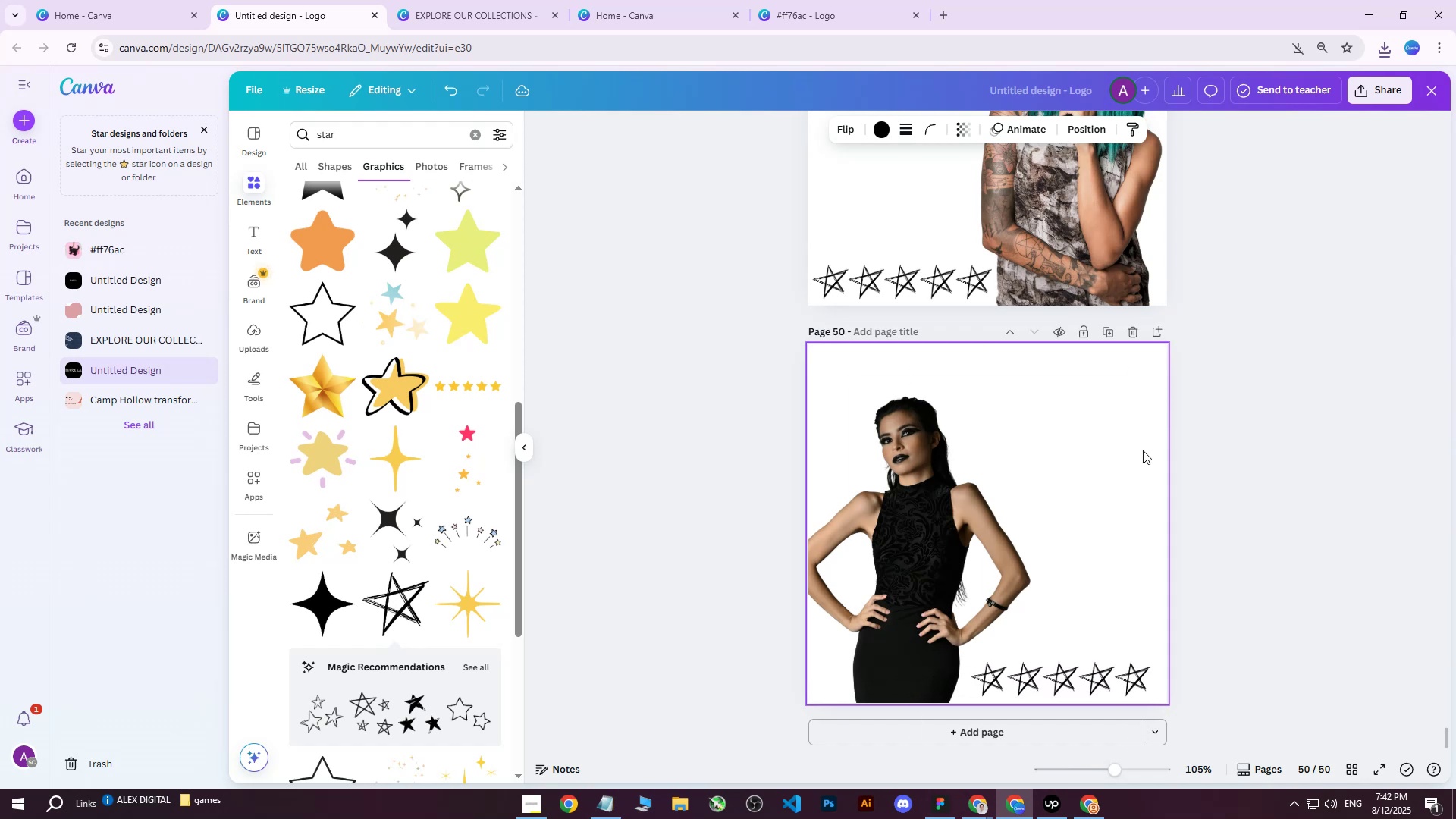 
key(ArrowRight)
 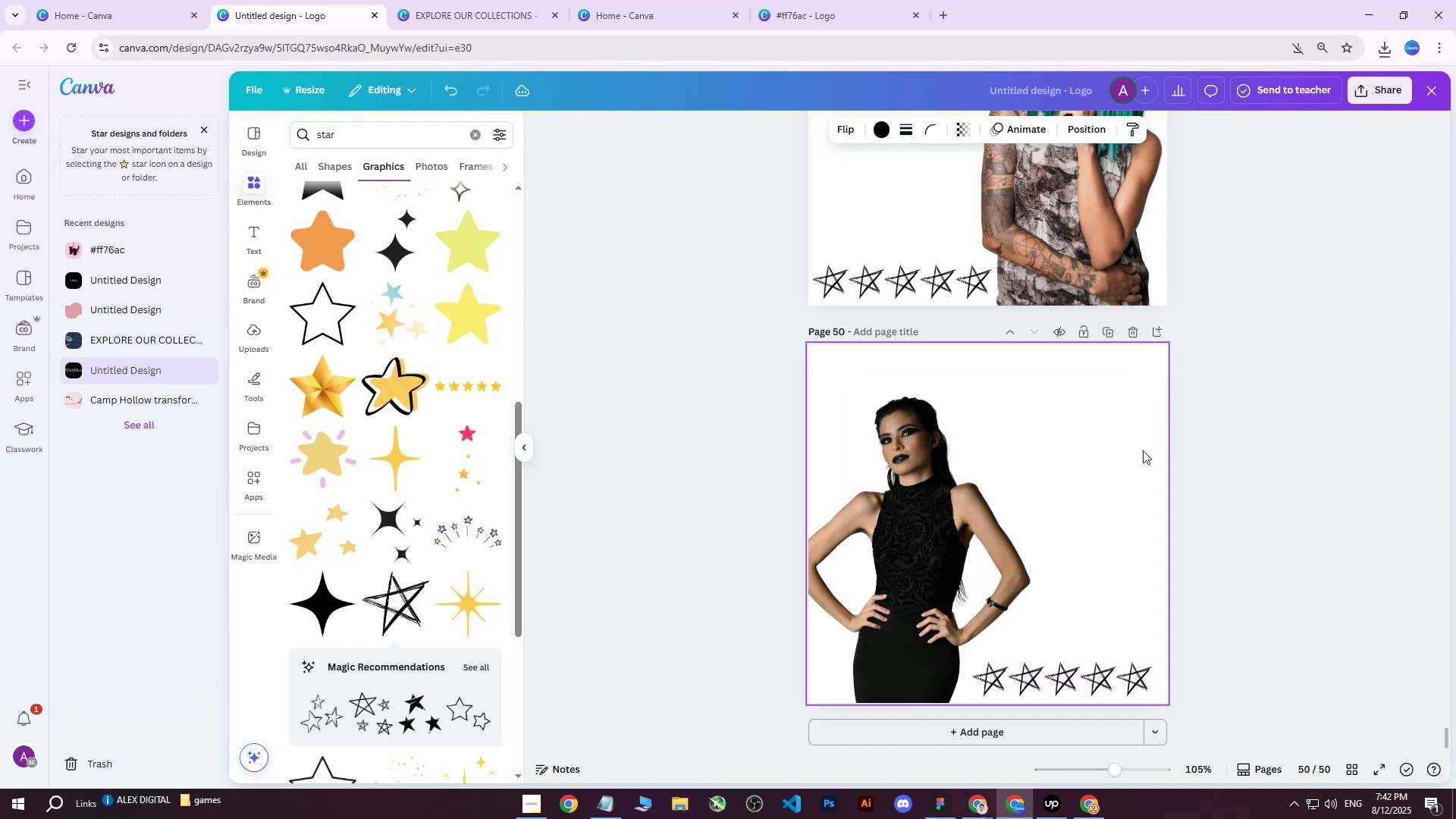 
key(ArrowRight)
 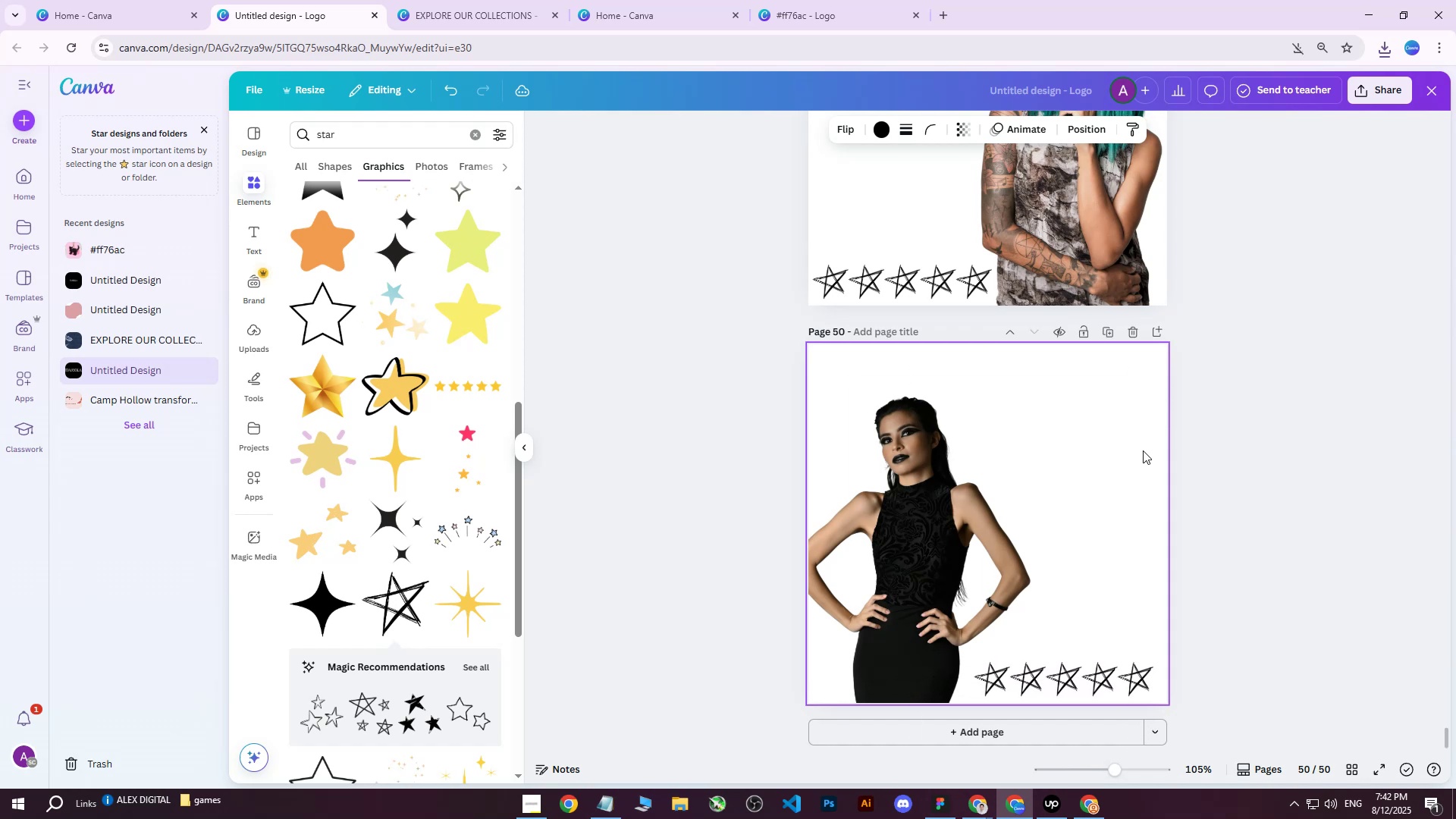 
key(ArrowRight)
 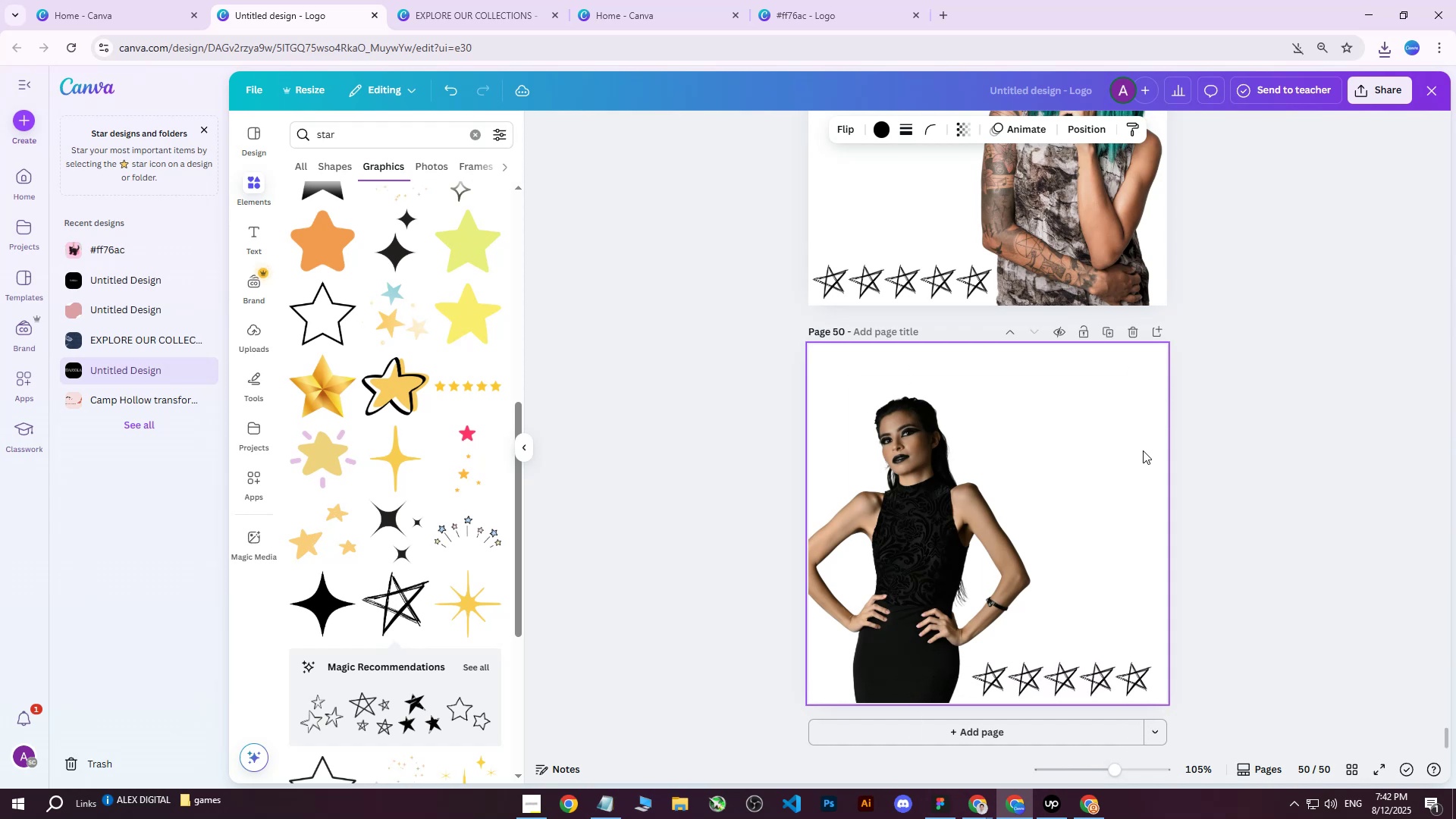 
key(ArrowRight)
 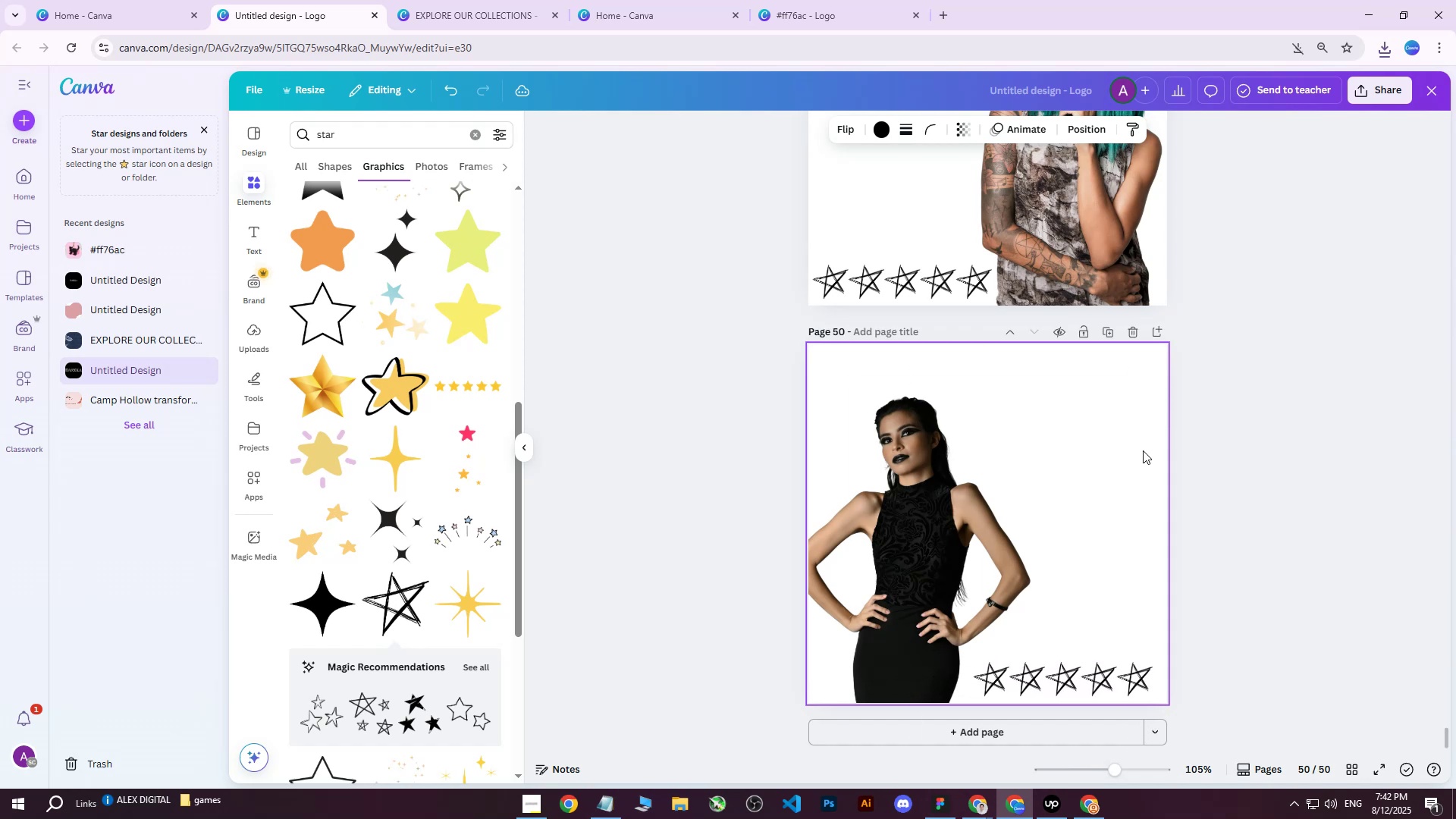 
key(ArrowRight)
 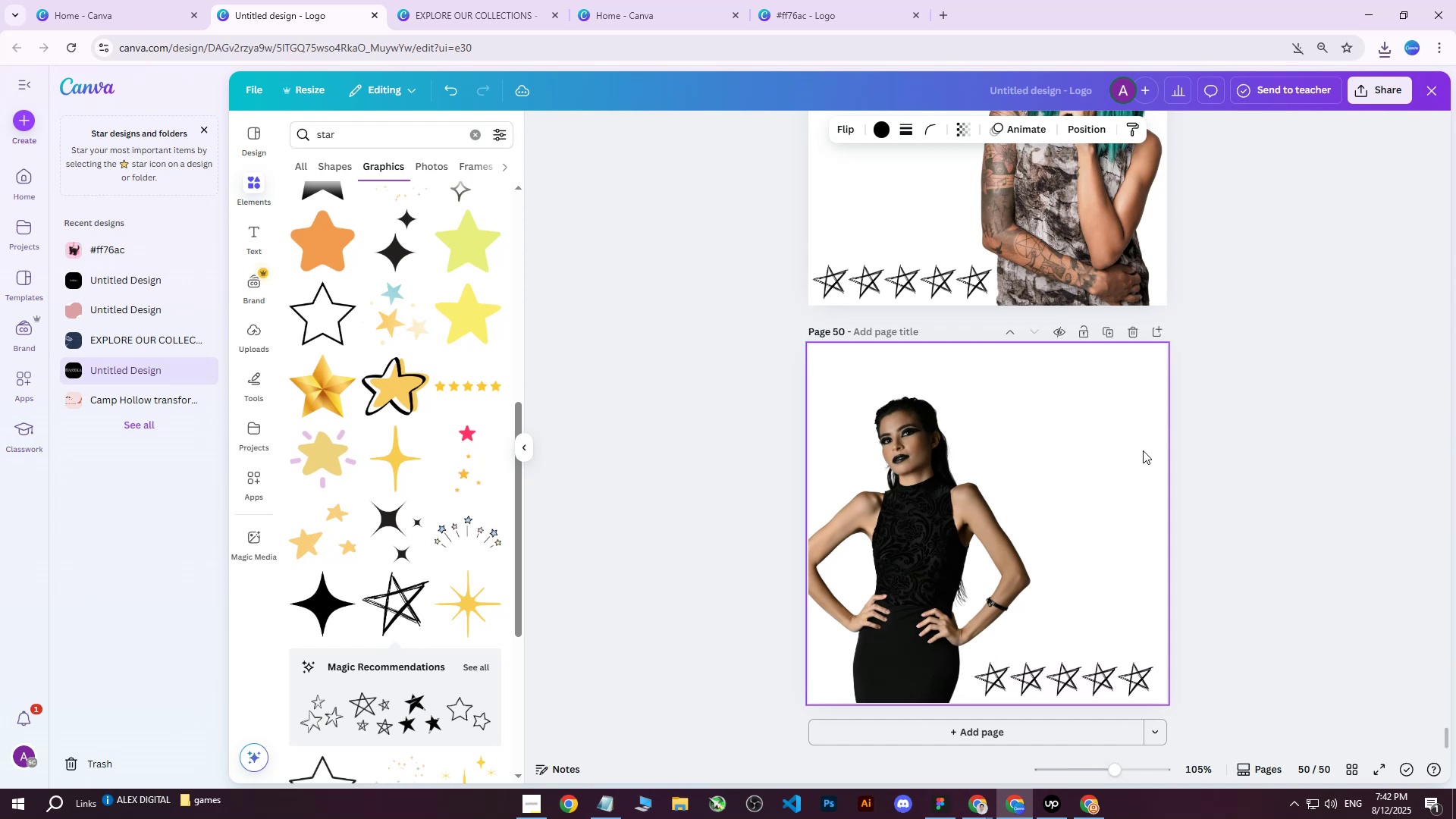 
key(ArrowRight)
 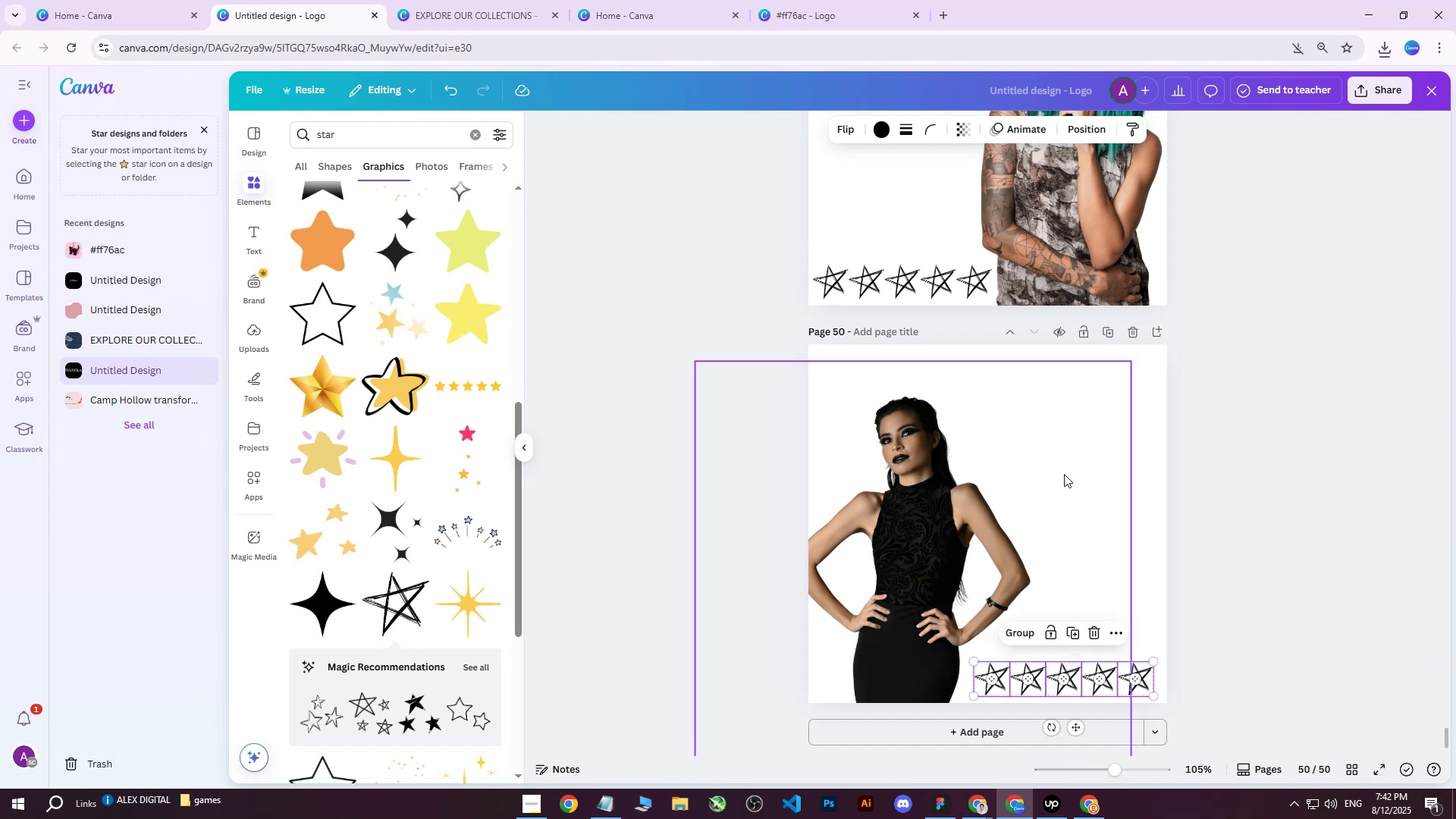 
left_click([915, 540])
 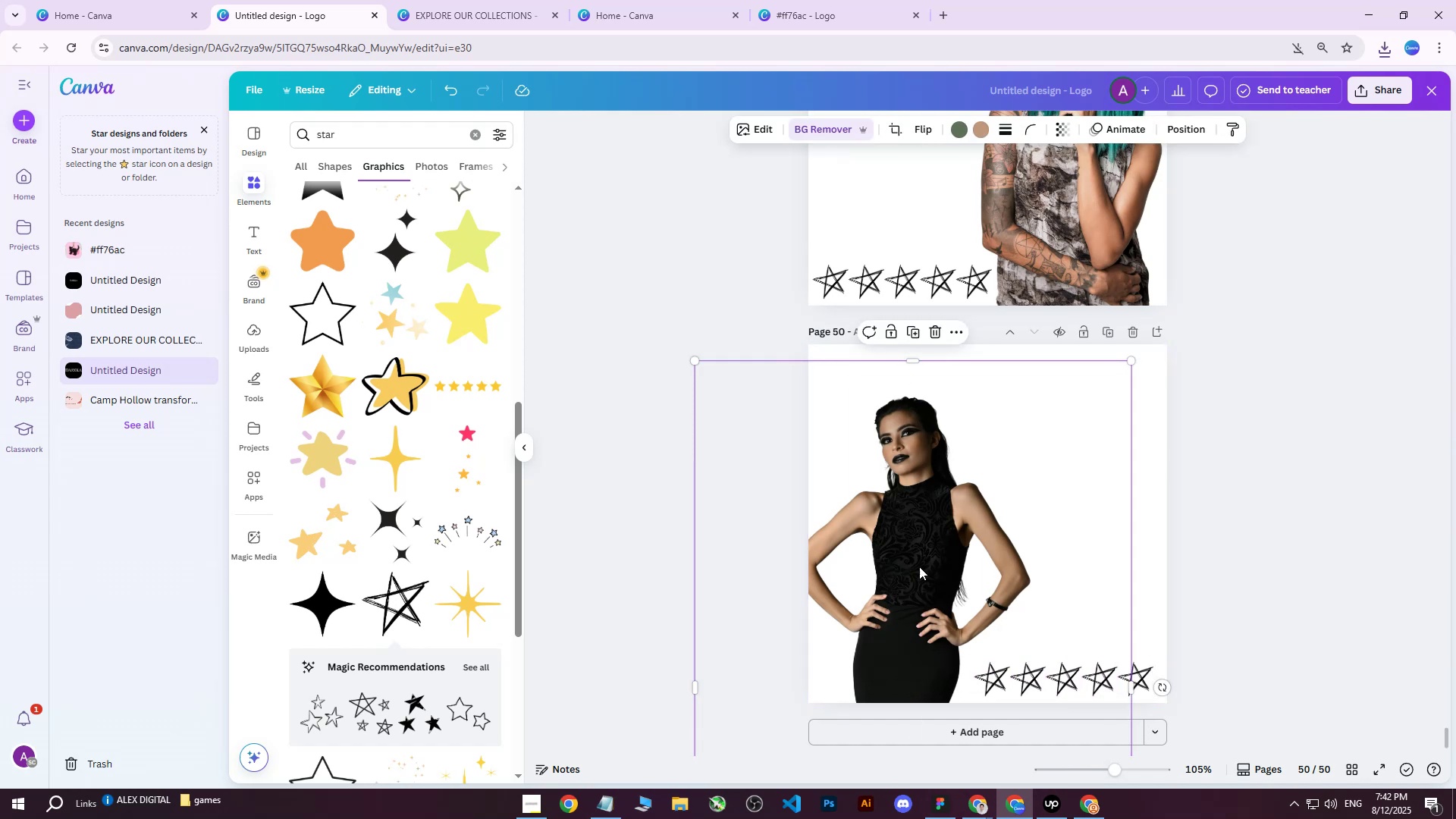 
scroll: coordinate [936, 595], scroll_direction: down, amount: 2.0
 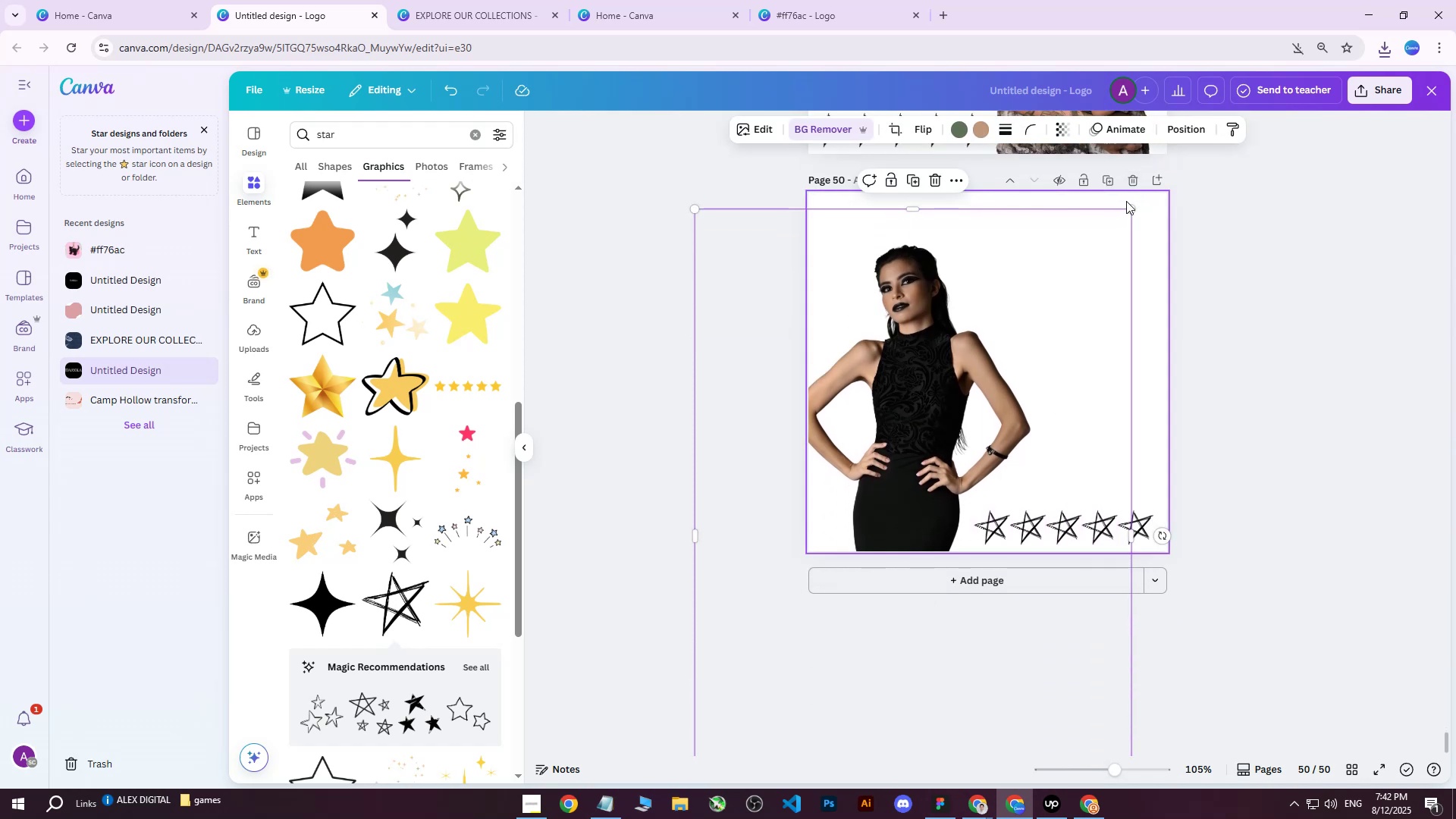 
left_click_drag(start_coordinate=[1133, 208], to_coordinate=[1190, 169])
 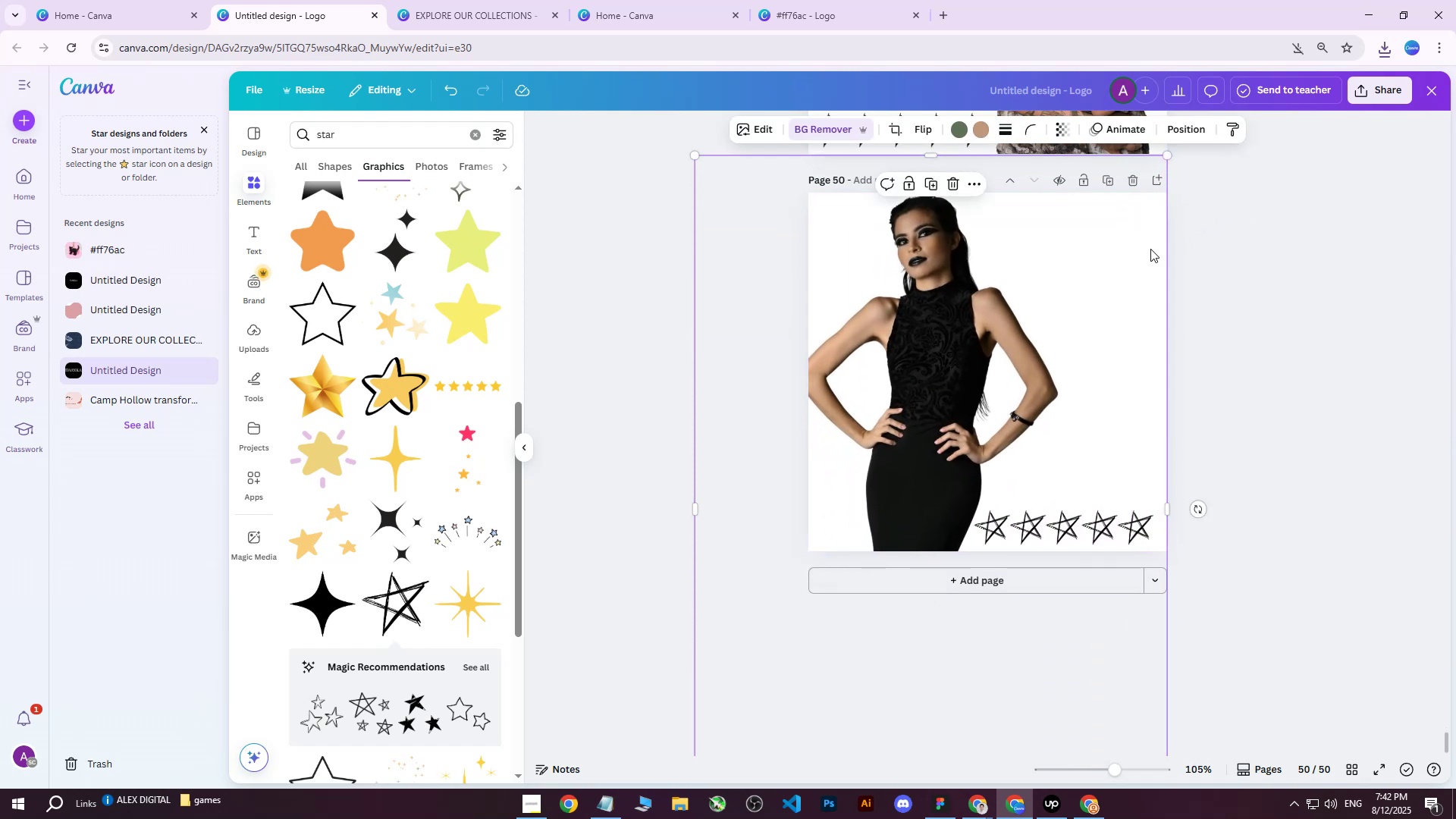 
left_click_drag(start_coordinate=[1138, 266], to_coordinate=[1084, 333])
 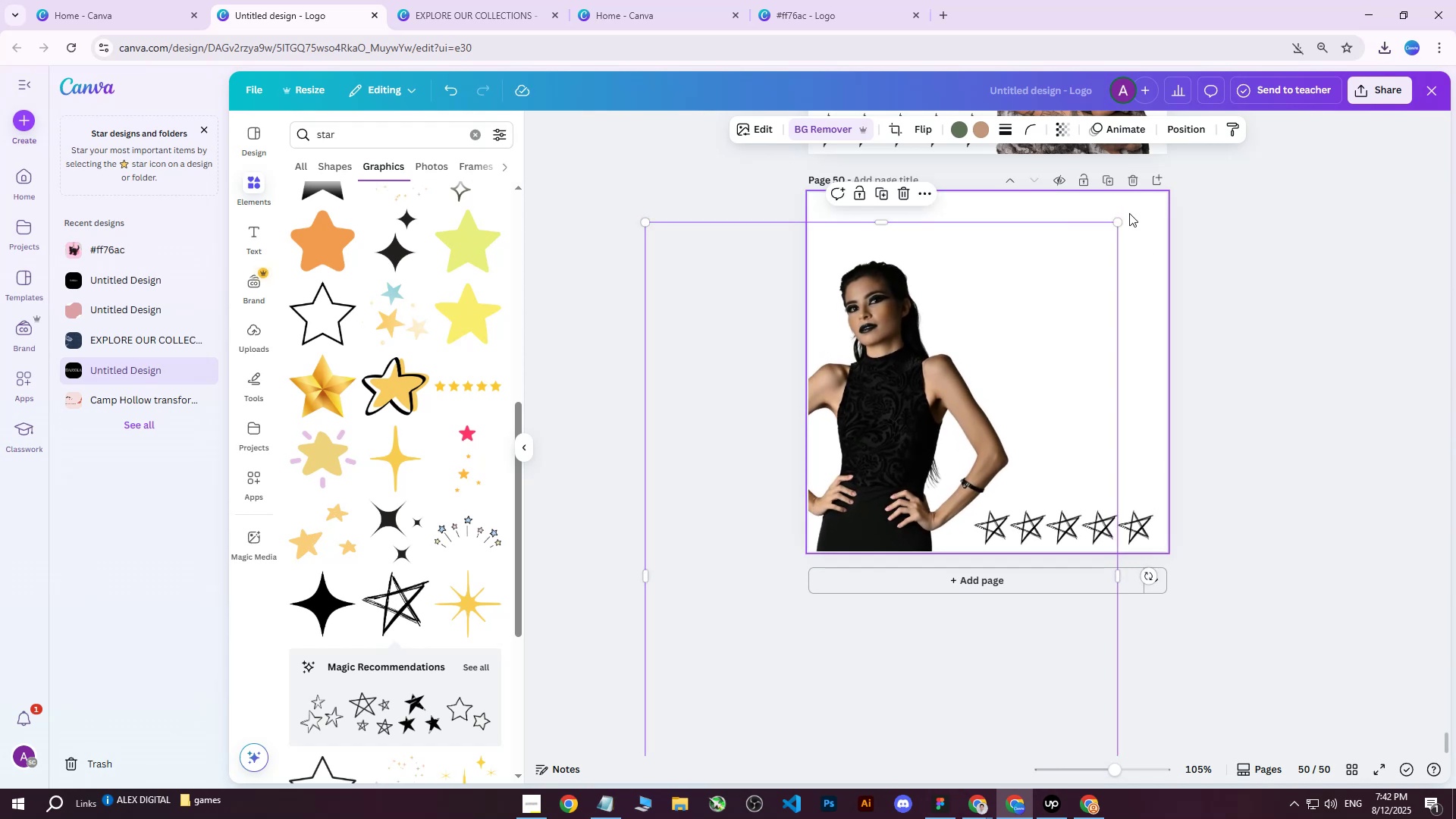 
left_click_drag(start_coordinate=[1120, 219], to_coordinate=[1142, 212])
 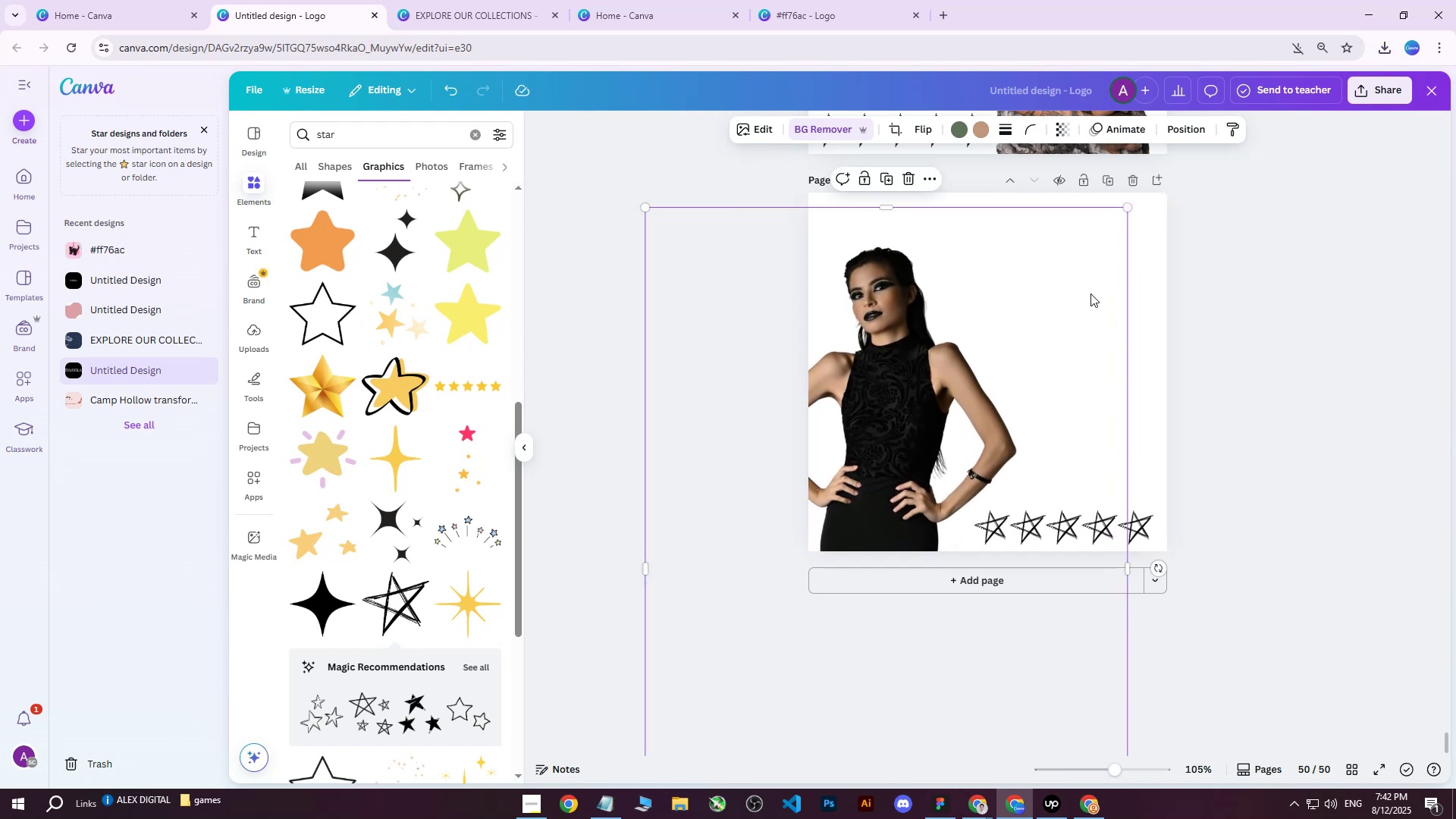 
left_click_drag(start_coordinate=[1090, 293], to_coordinate=[1101, 292])
 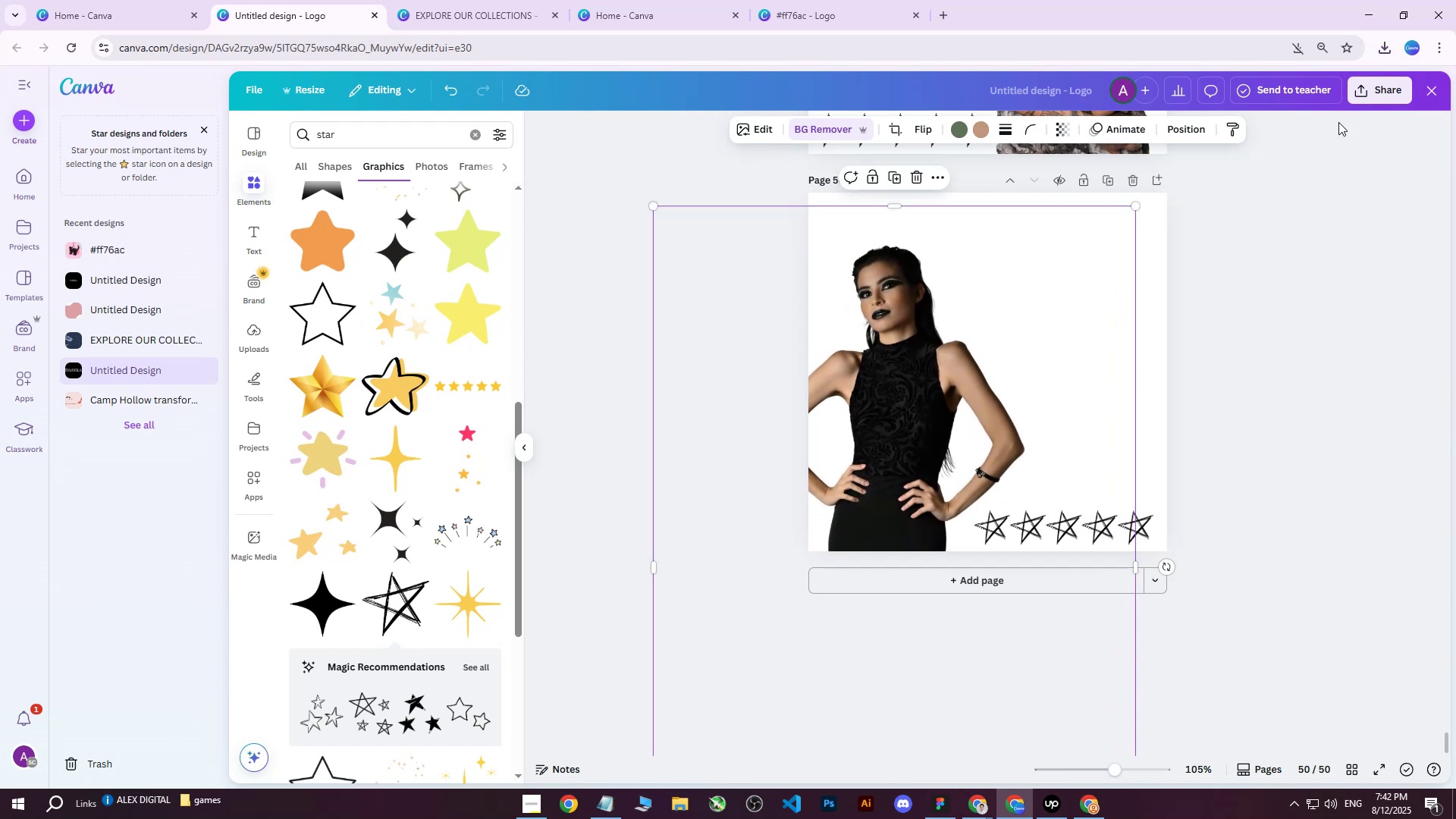 
left_click([1368, 96])
 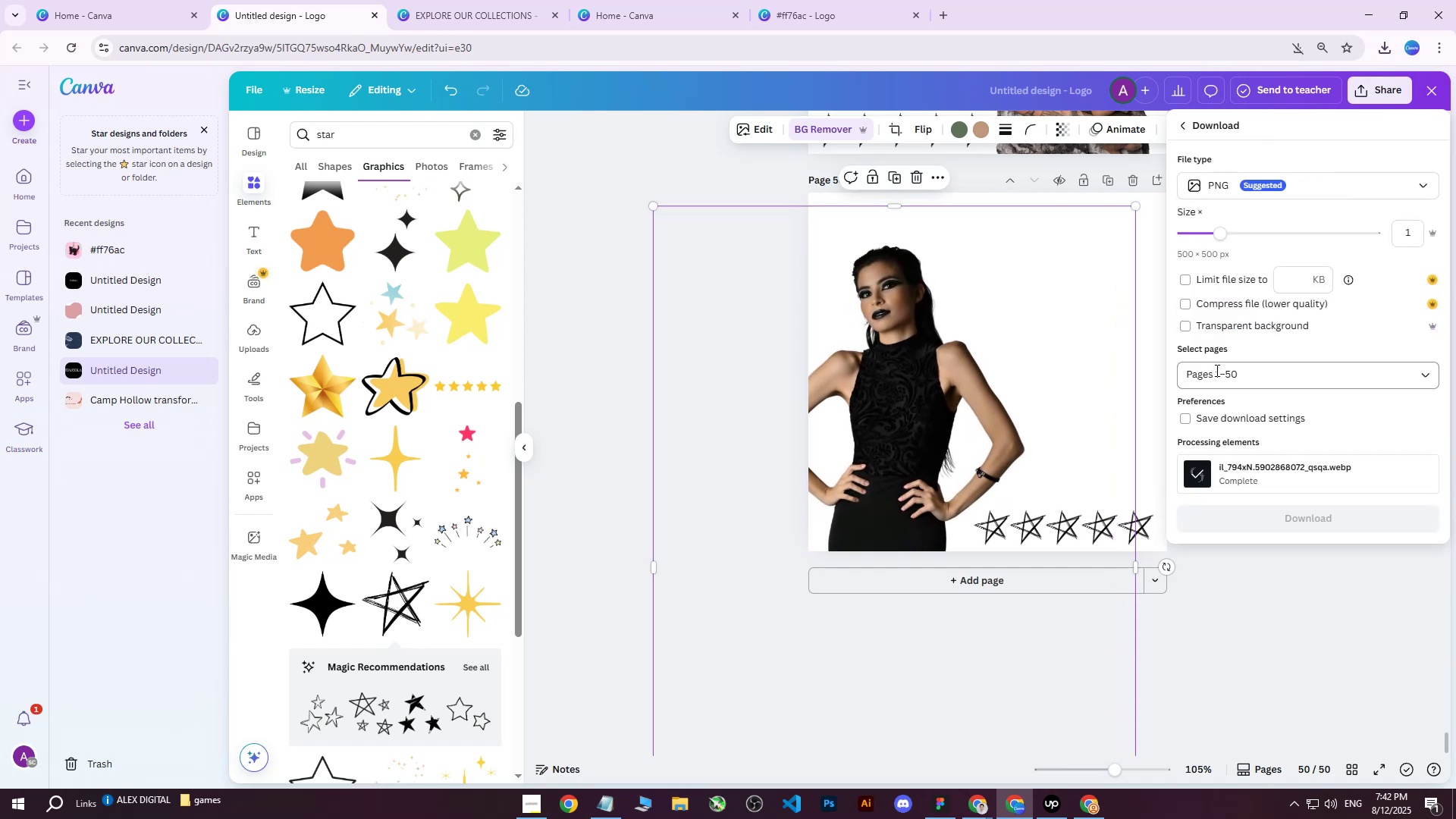 
double_click([1221, 374])
 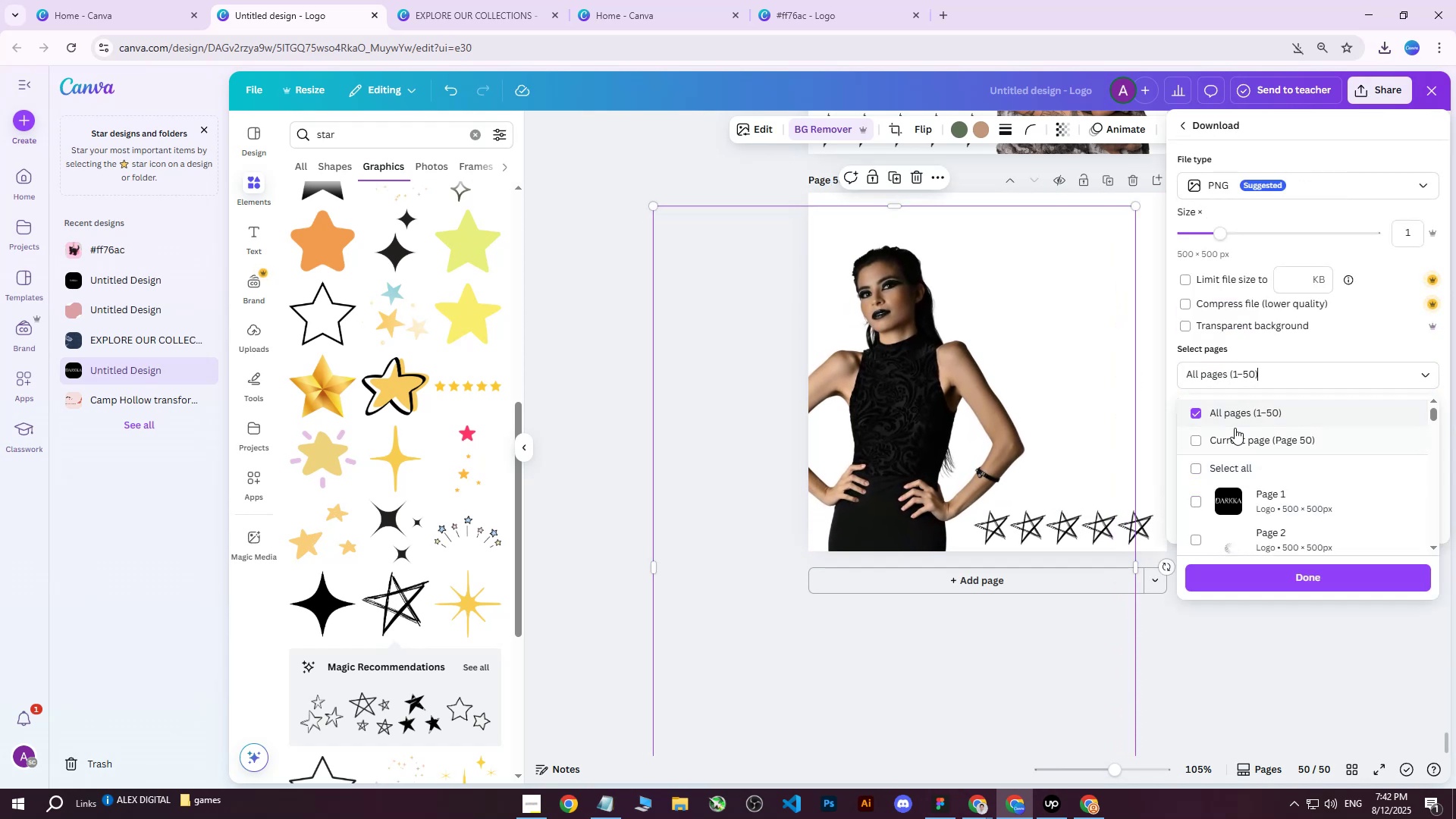 
left_click([1232, 435])
 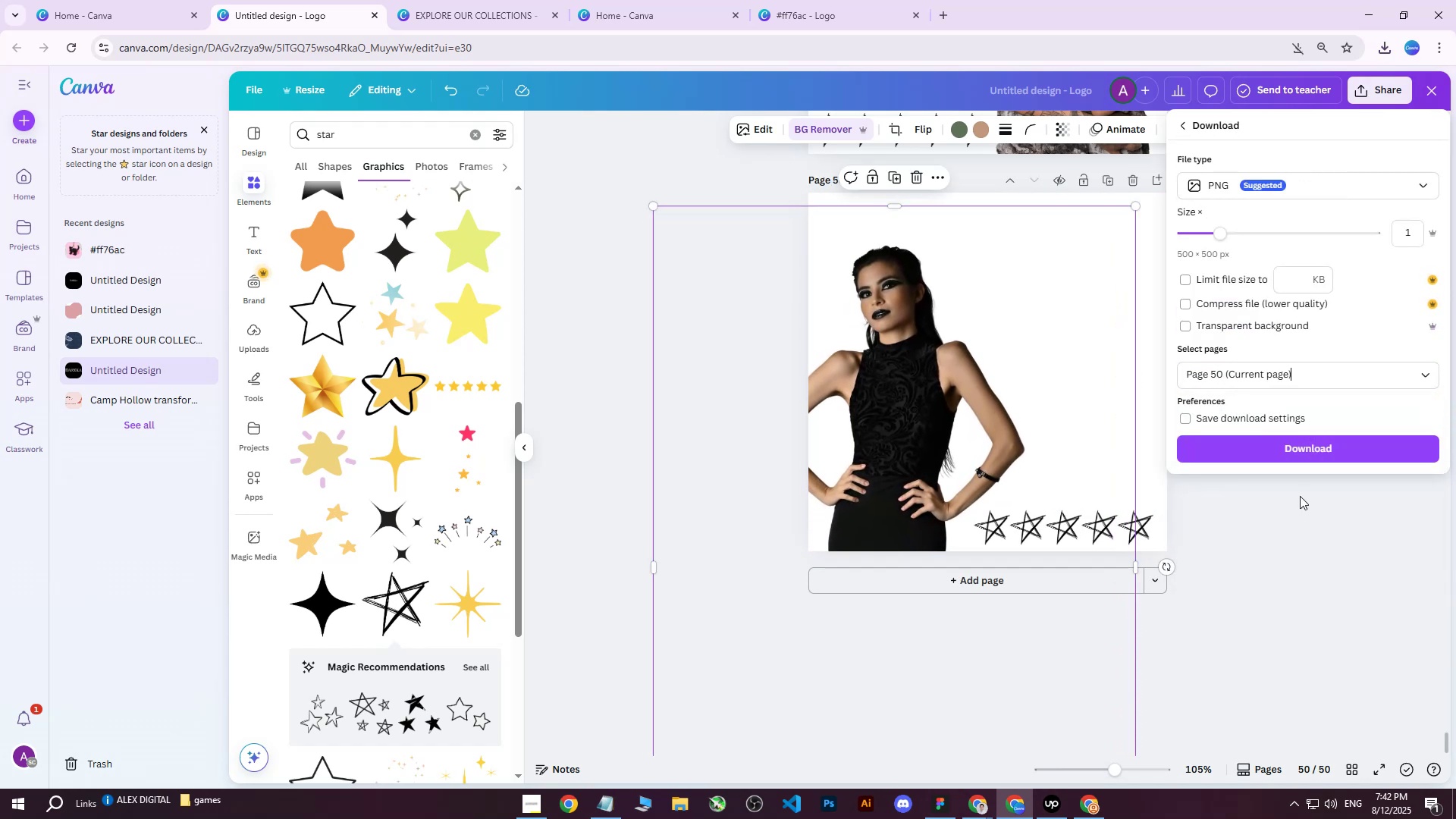 
double_click([1298, 449])
 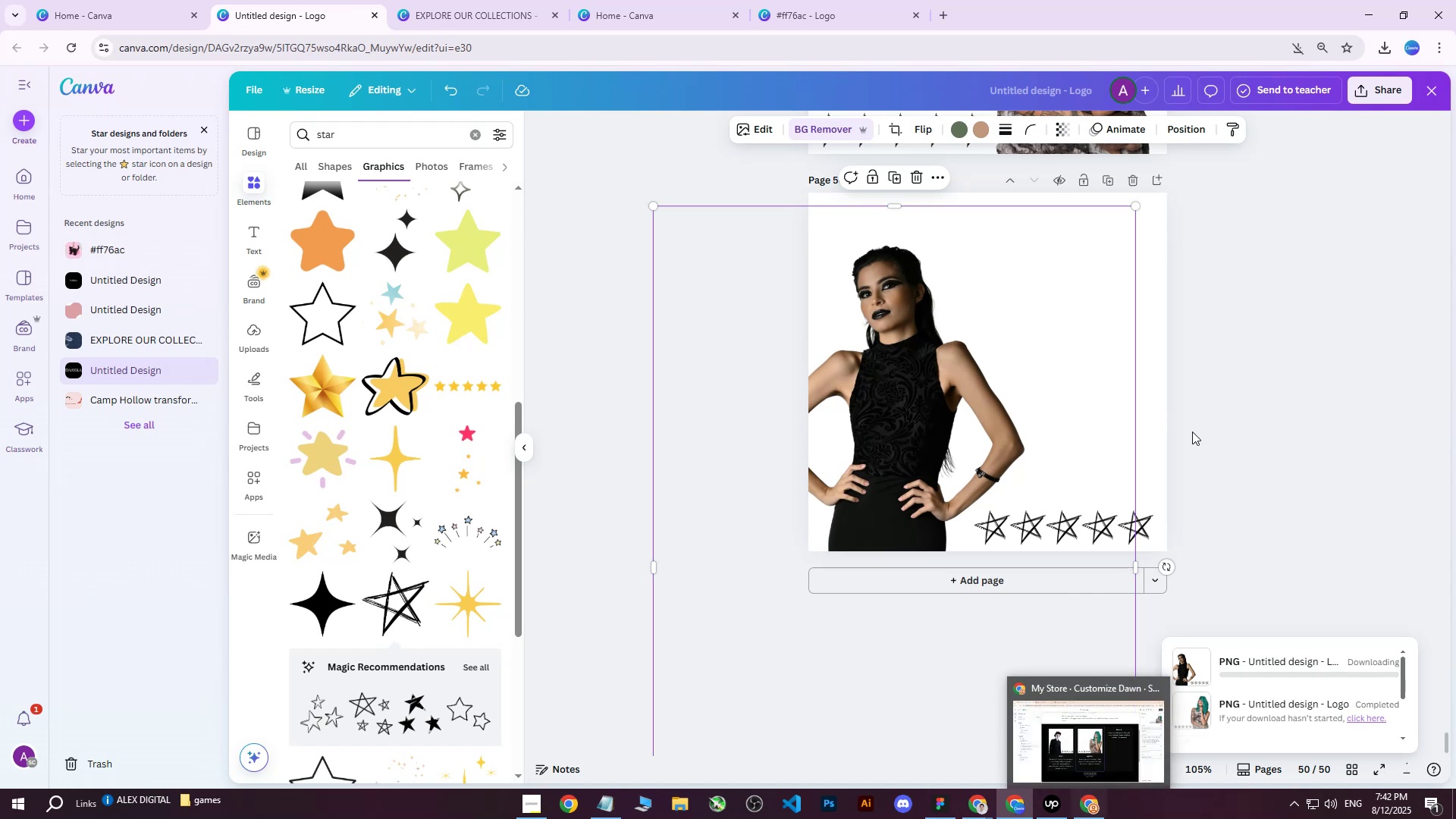 
left_click([1266, 399])
 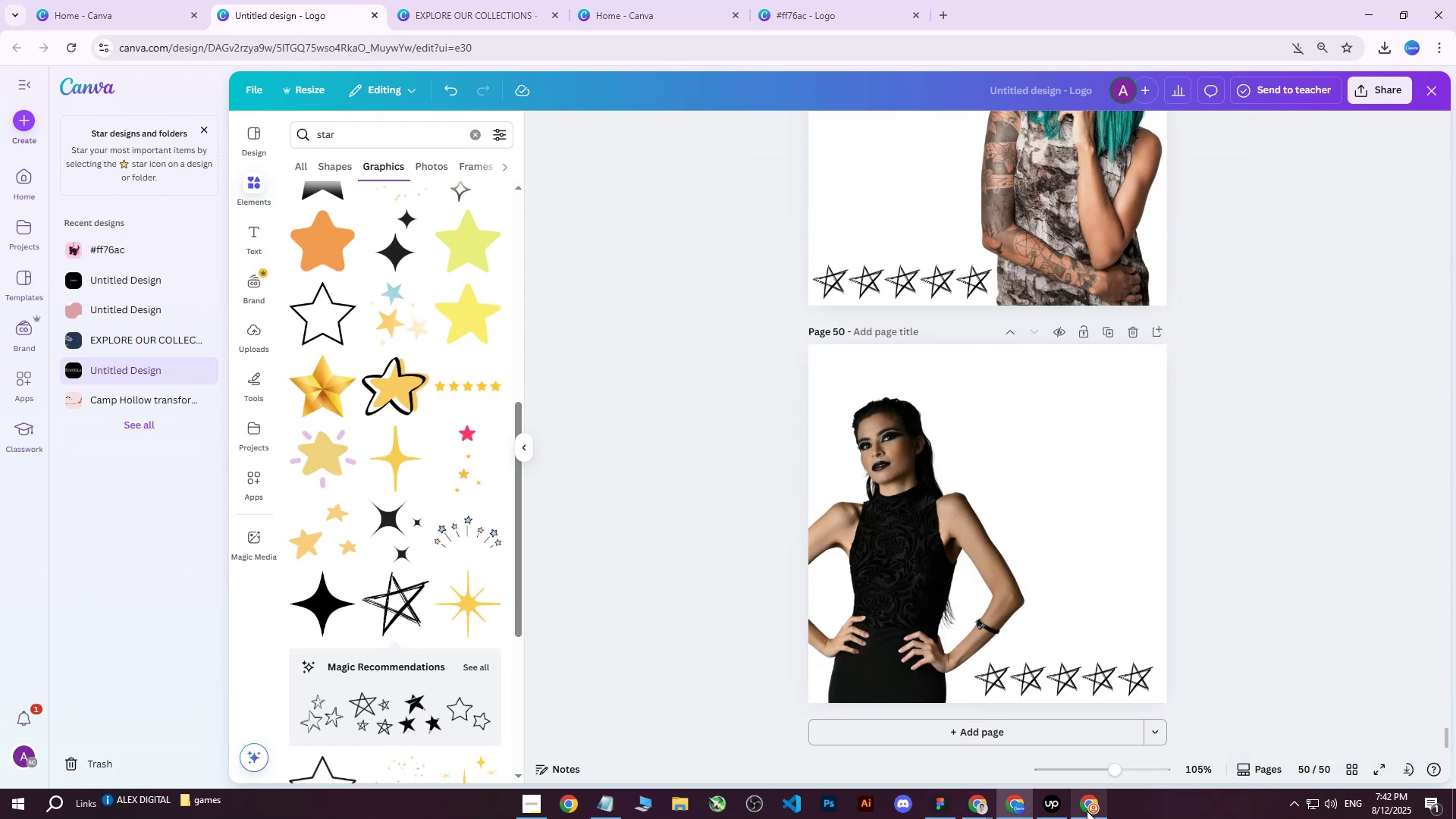 
left_click([1089, 810])
 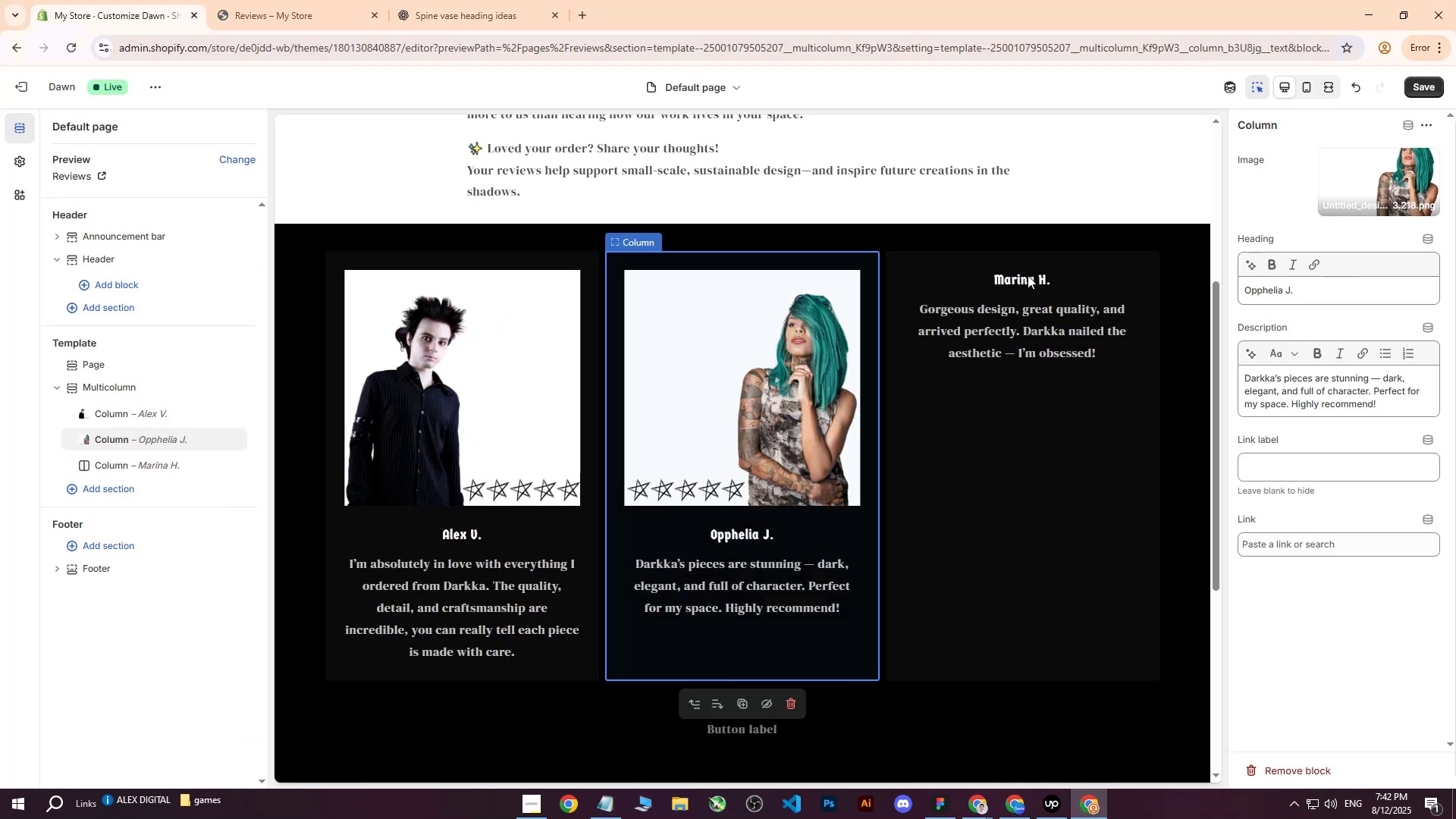 
left_click([1071, 275])
 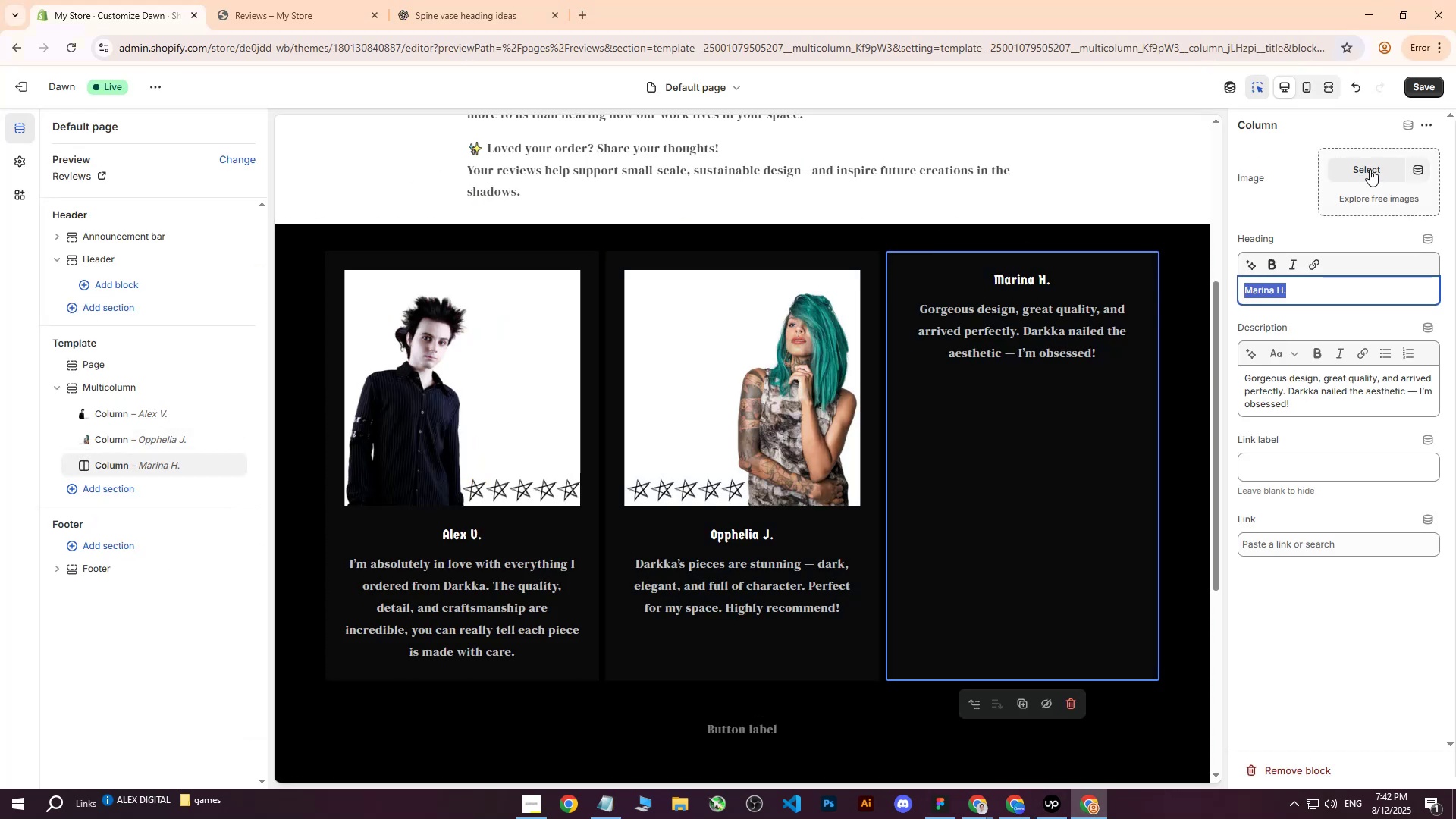 
left_click([1371, 169])
 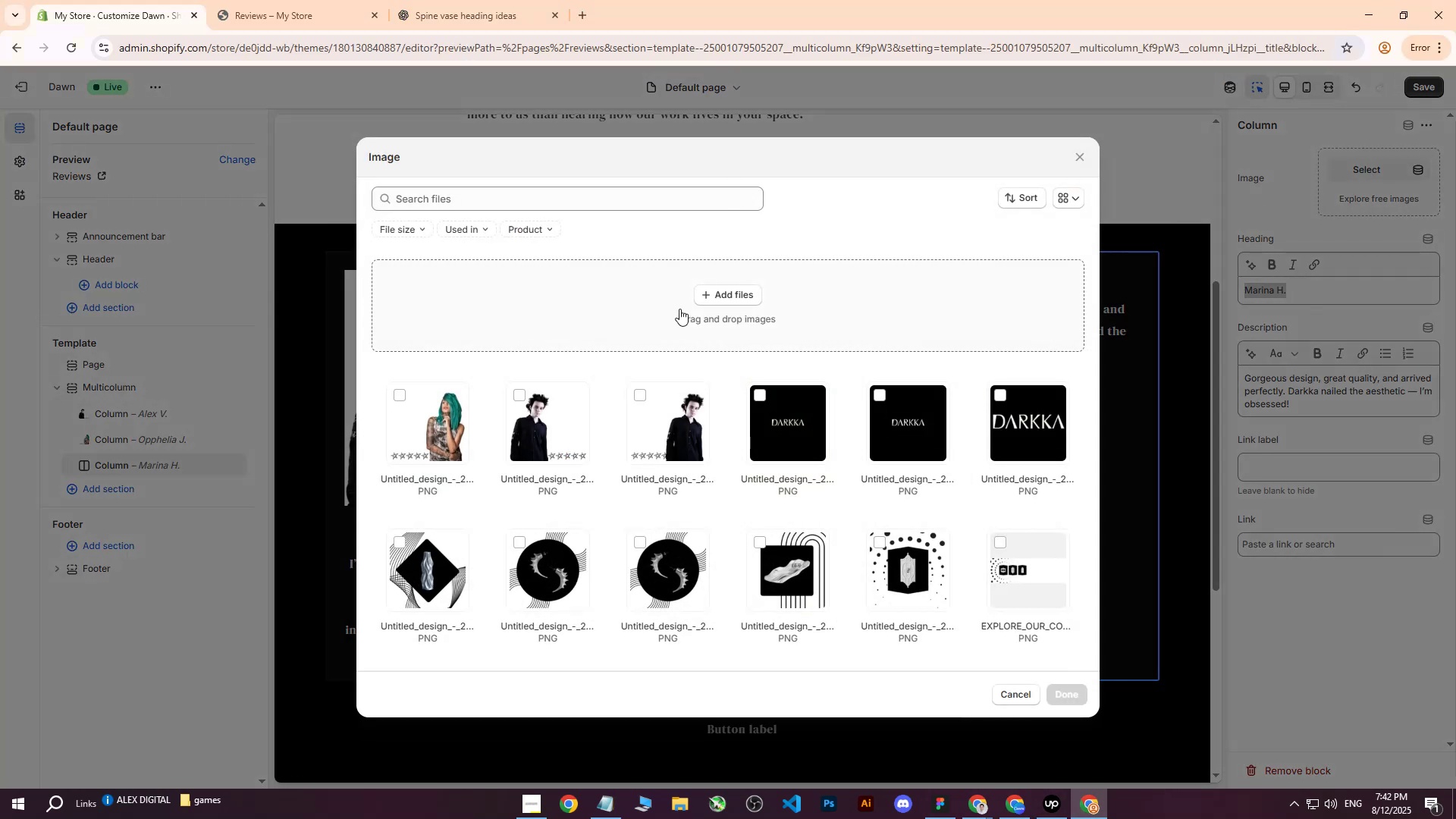 
left_click([725, 295])
 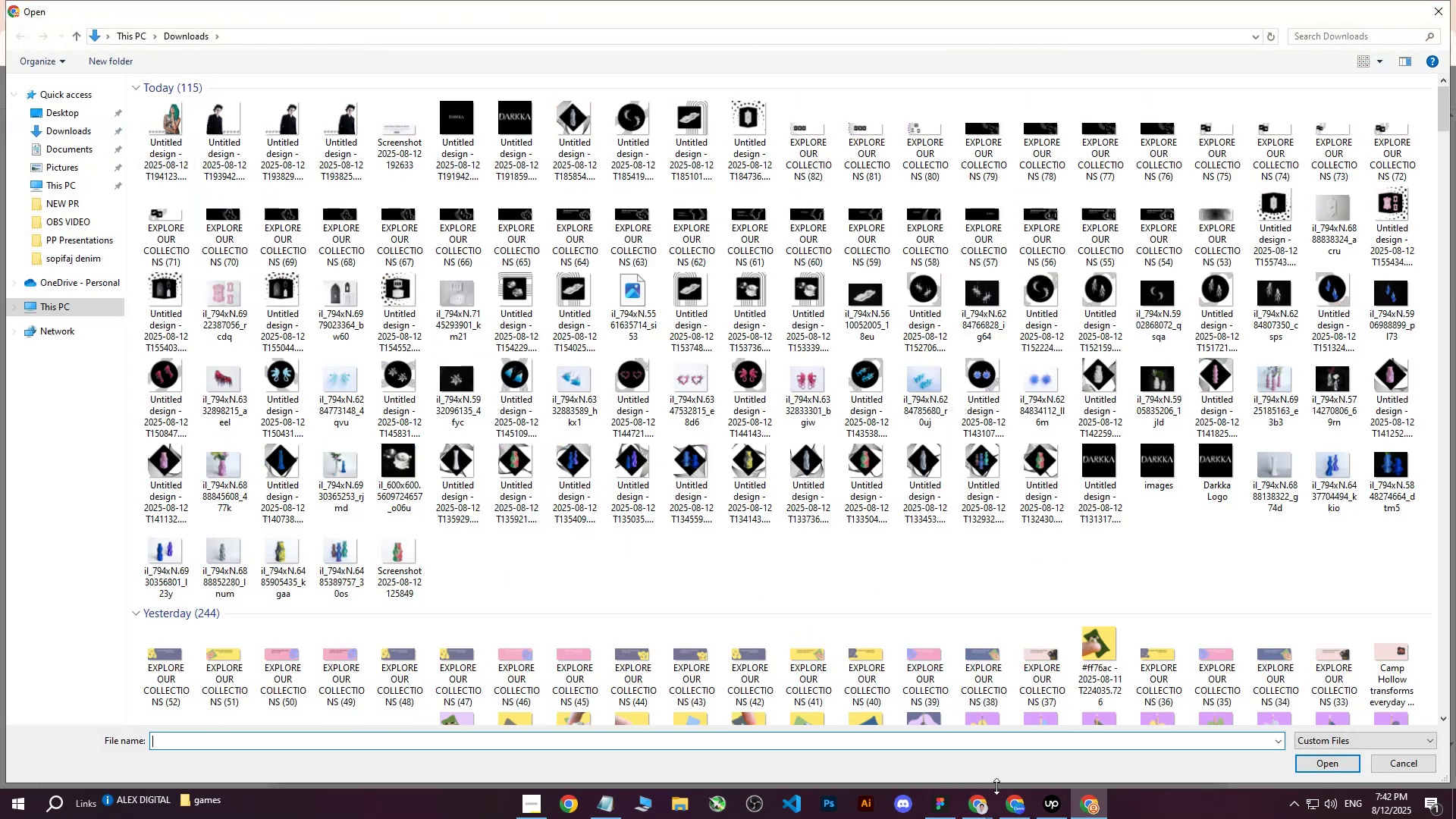 
left_click([1023, 805])
 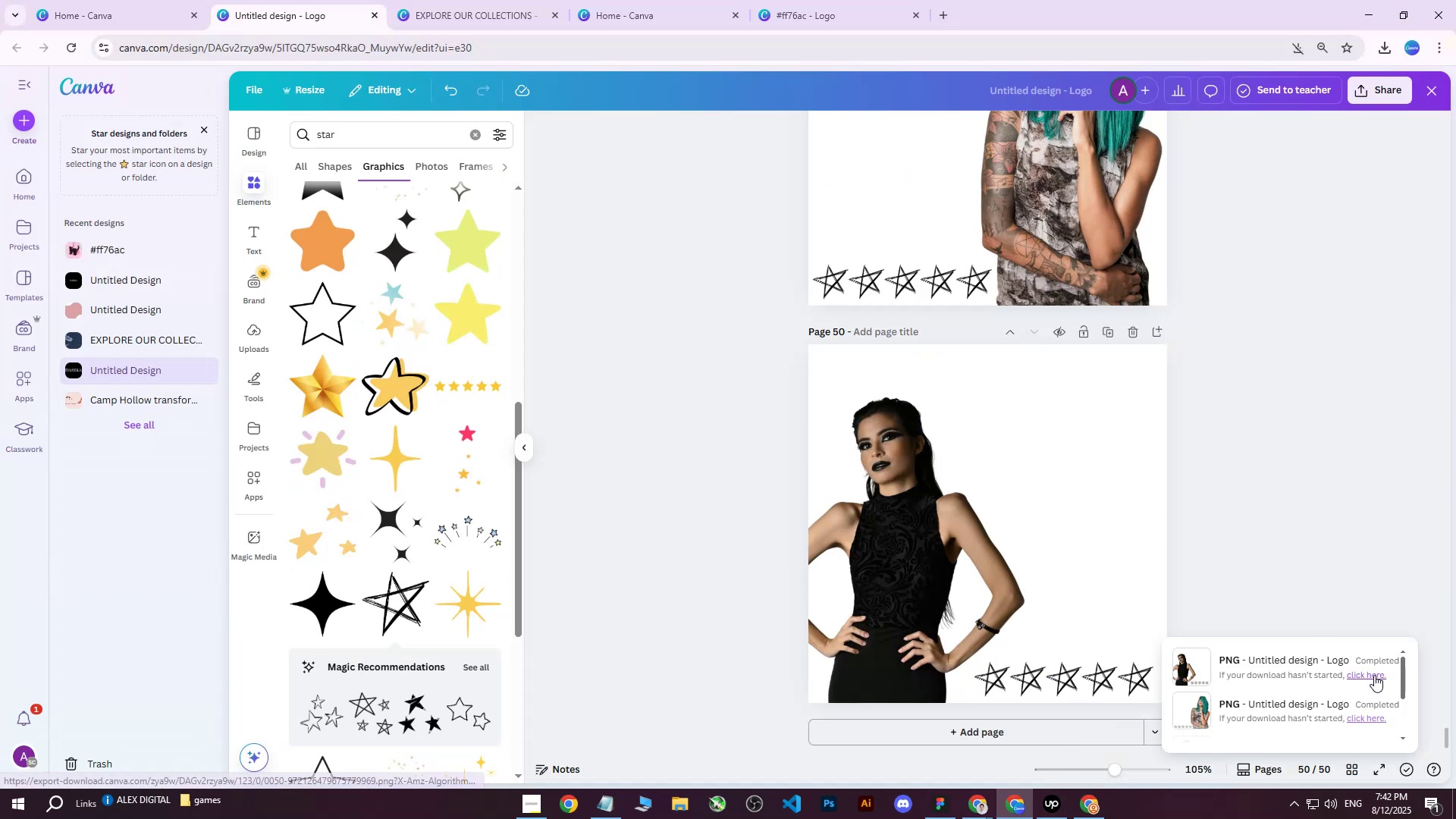 
left_click([1374, 675])
 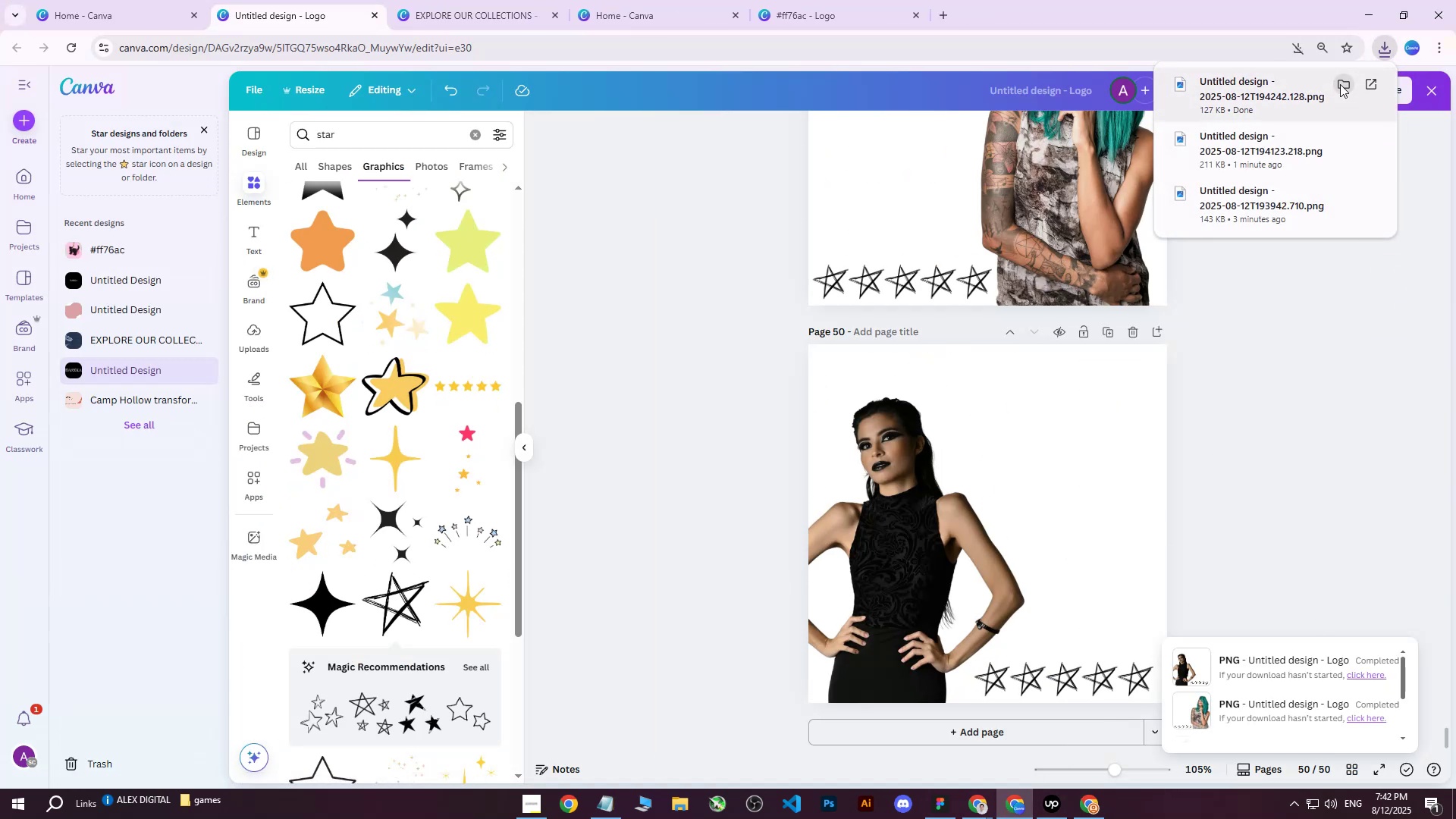 
left_click([1341, 83])
 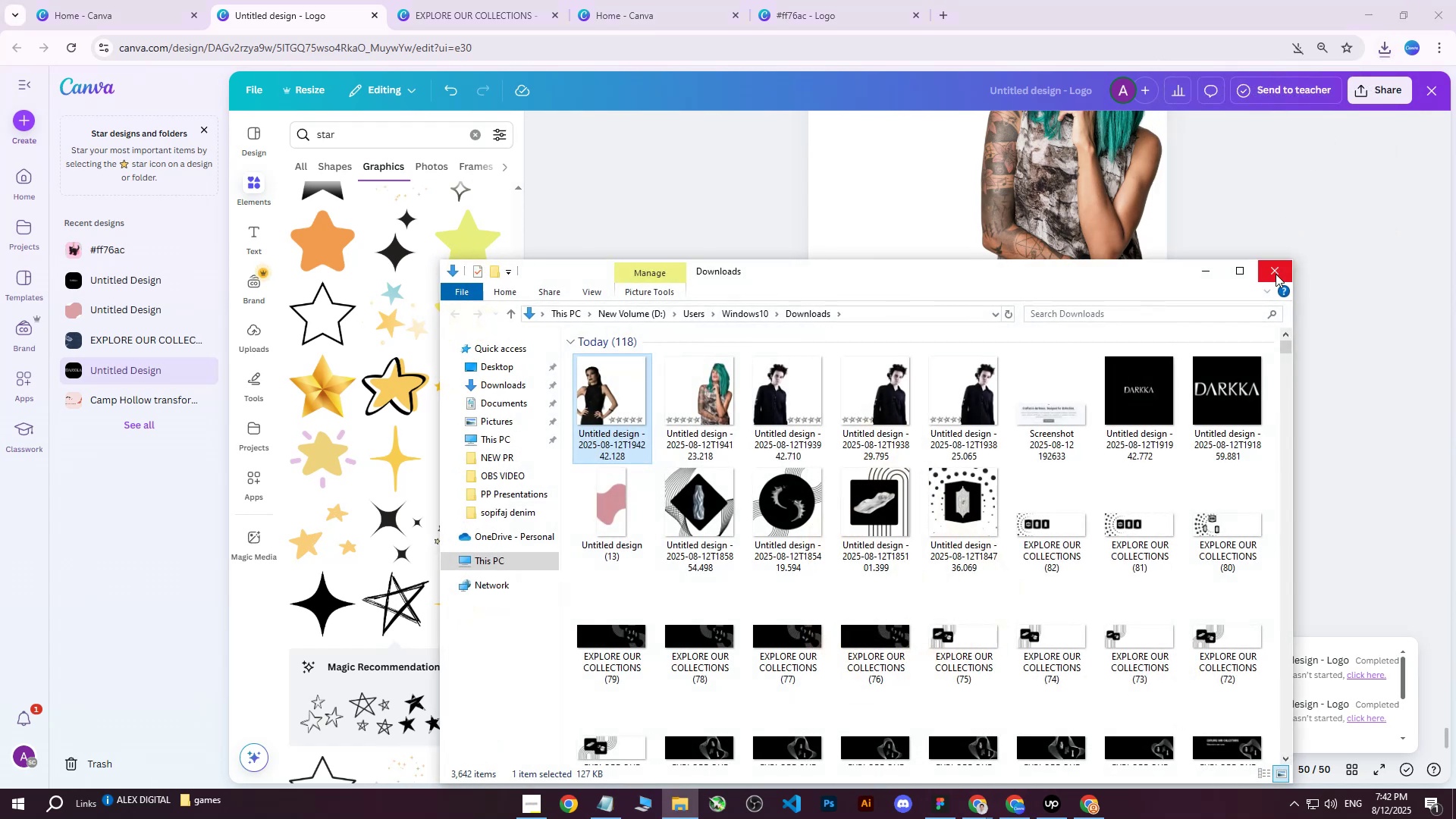 
left_click([1276, 274])
 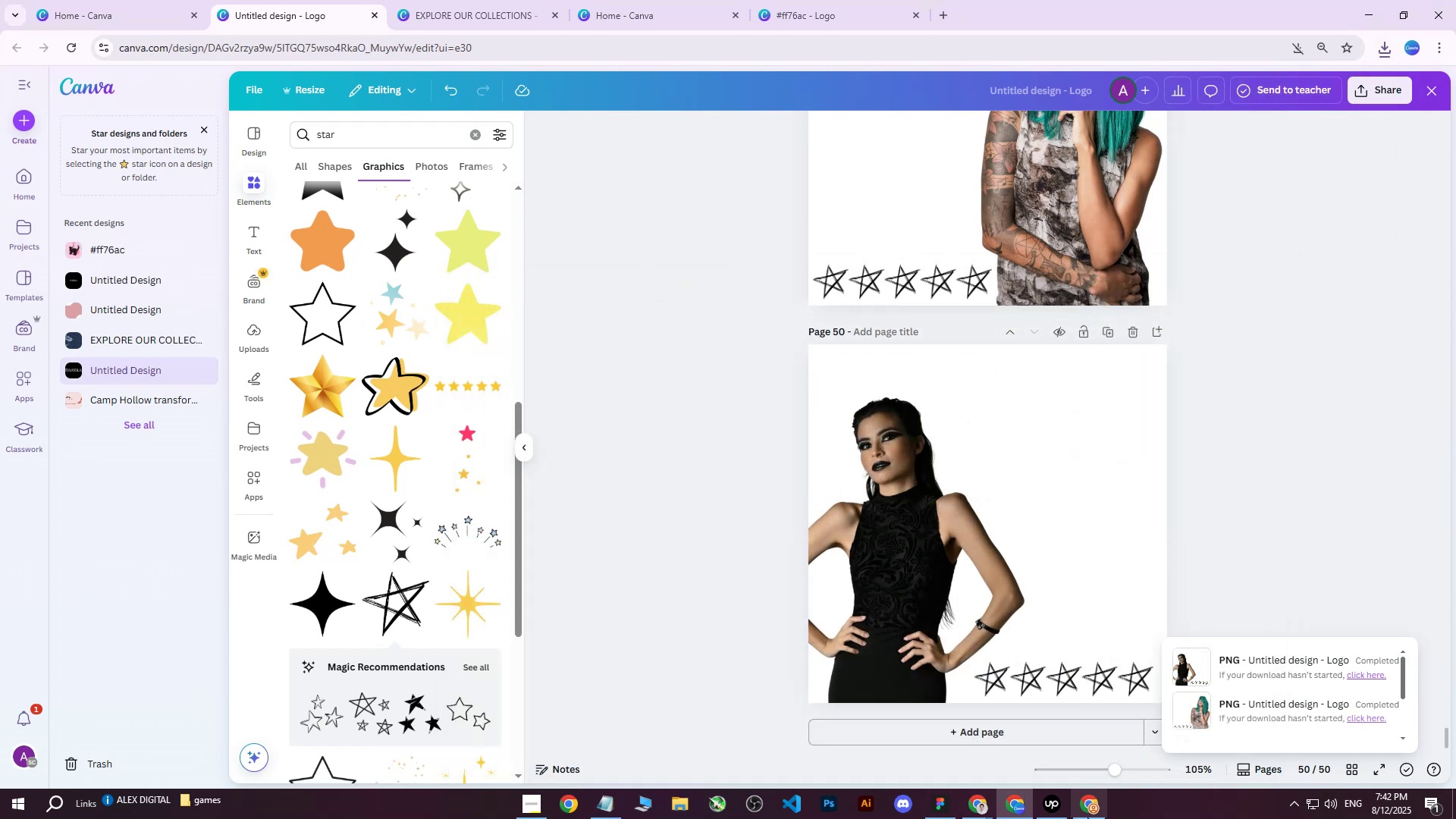 
left_click([1086, 818])
 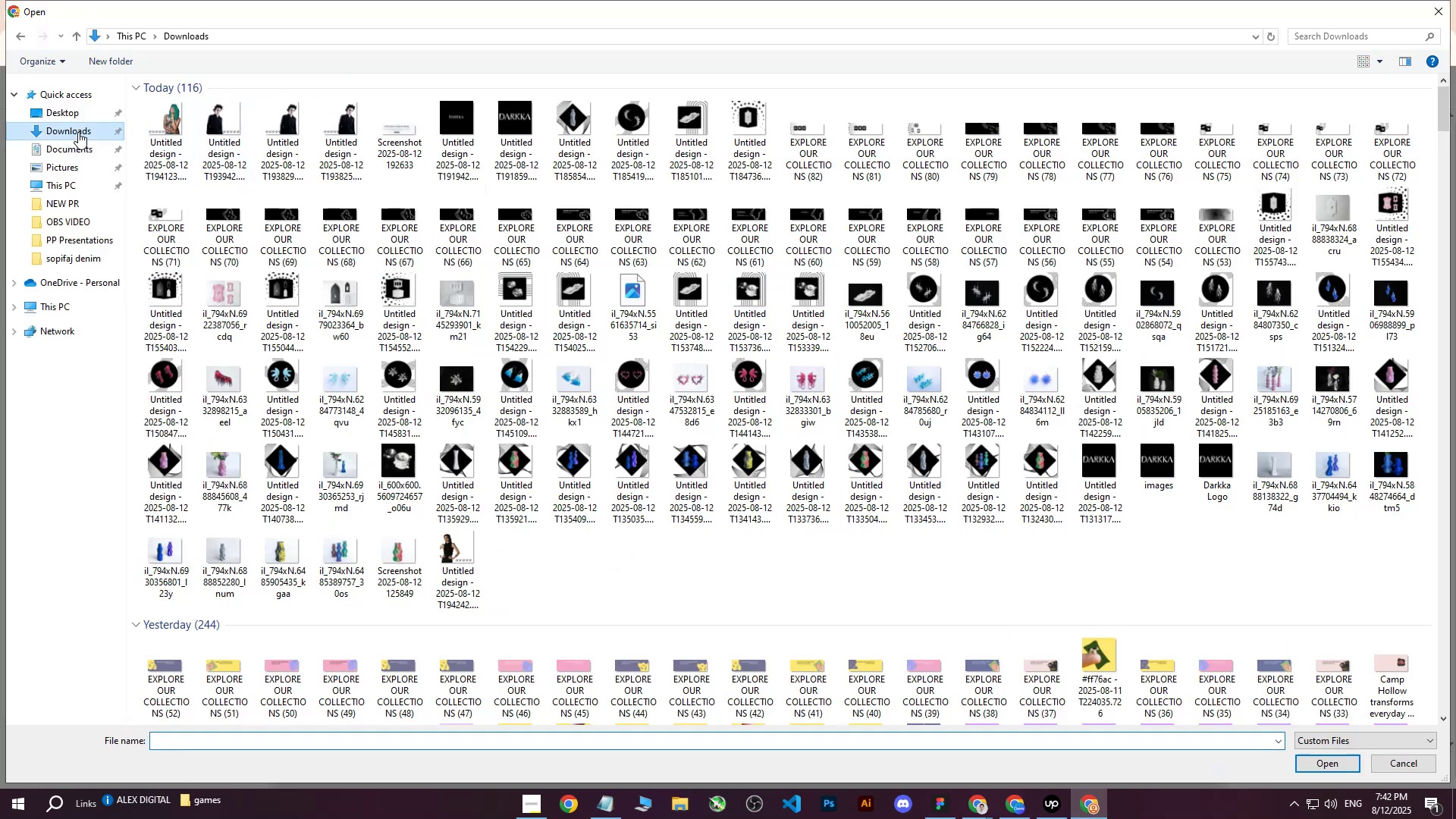 
double_click([71, 121])
 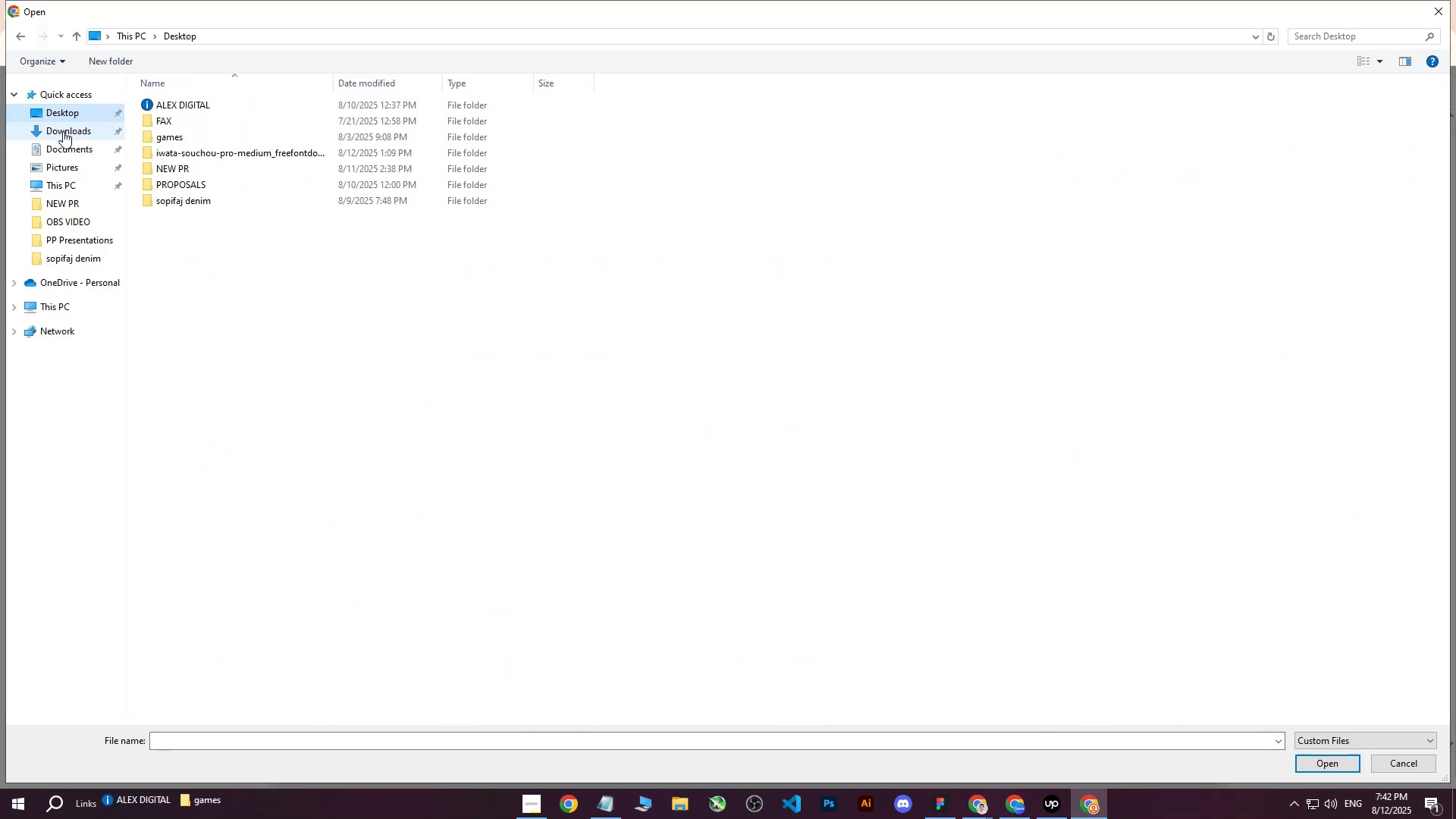 
triple_click([63, 131])
 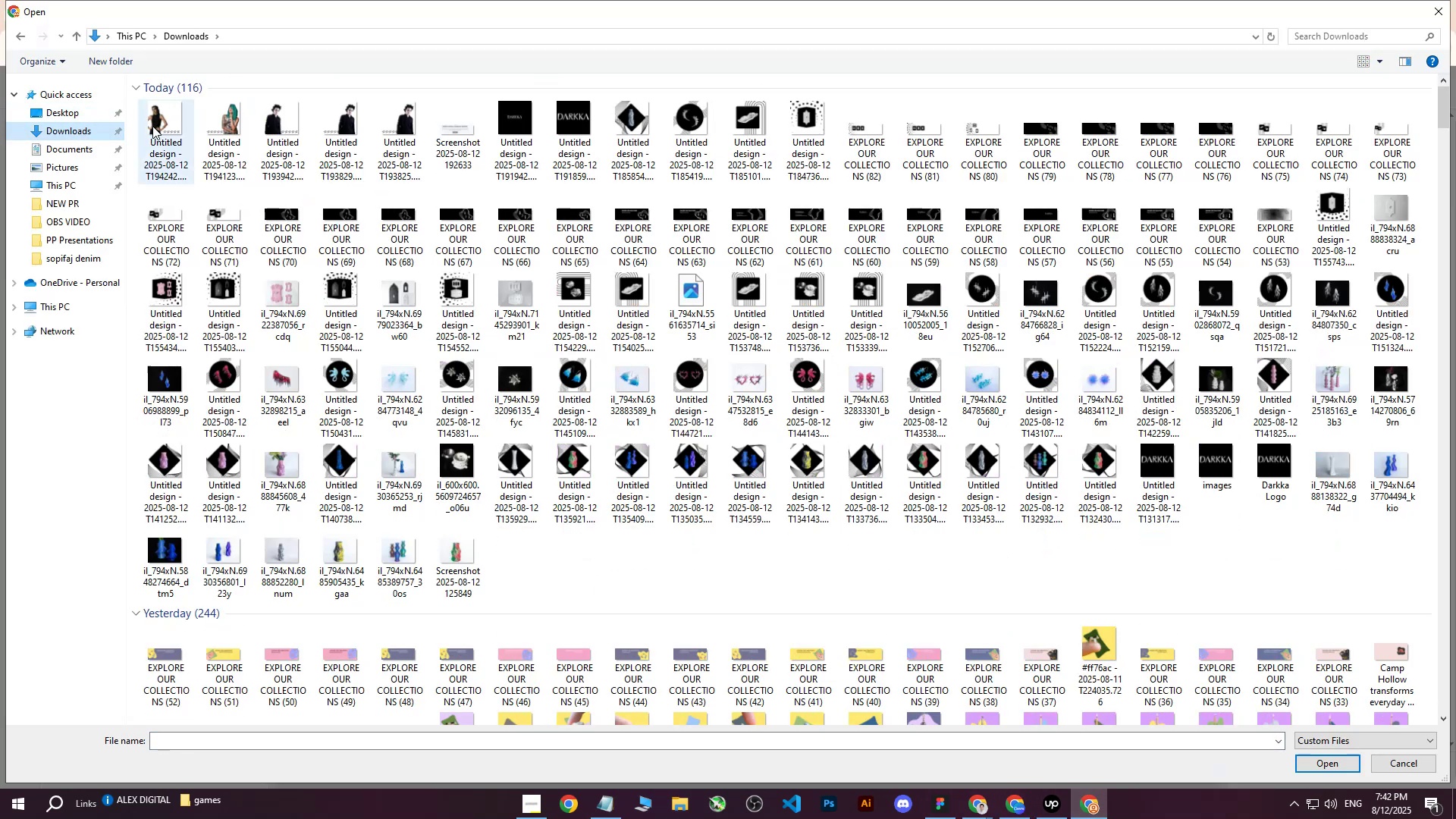 
left_click([159, 125])
 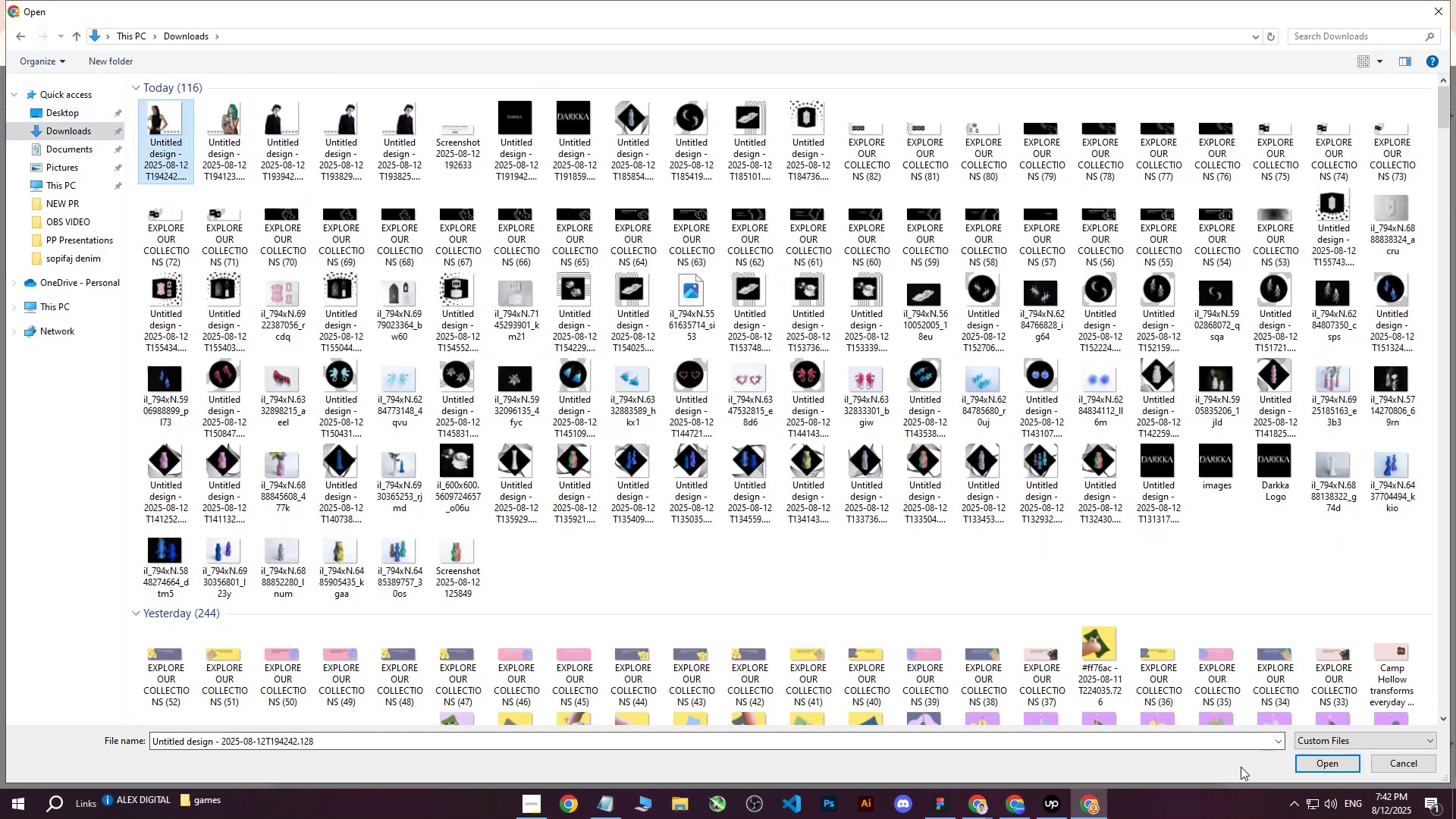 
left_click([1312, 759])
 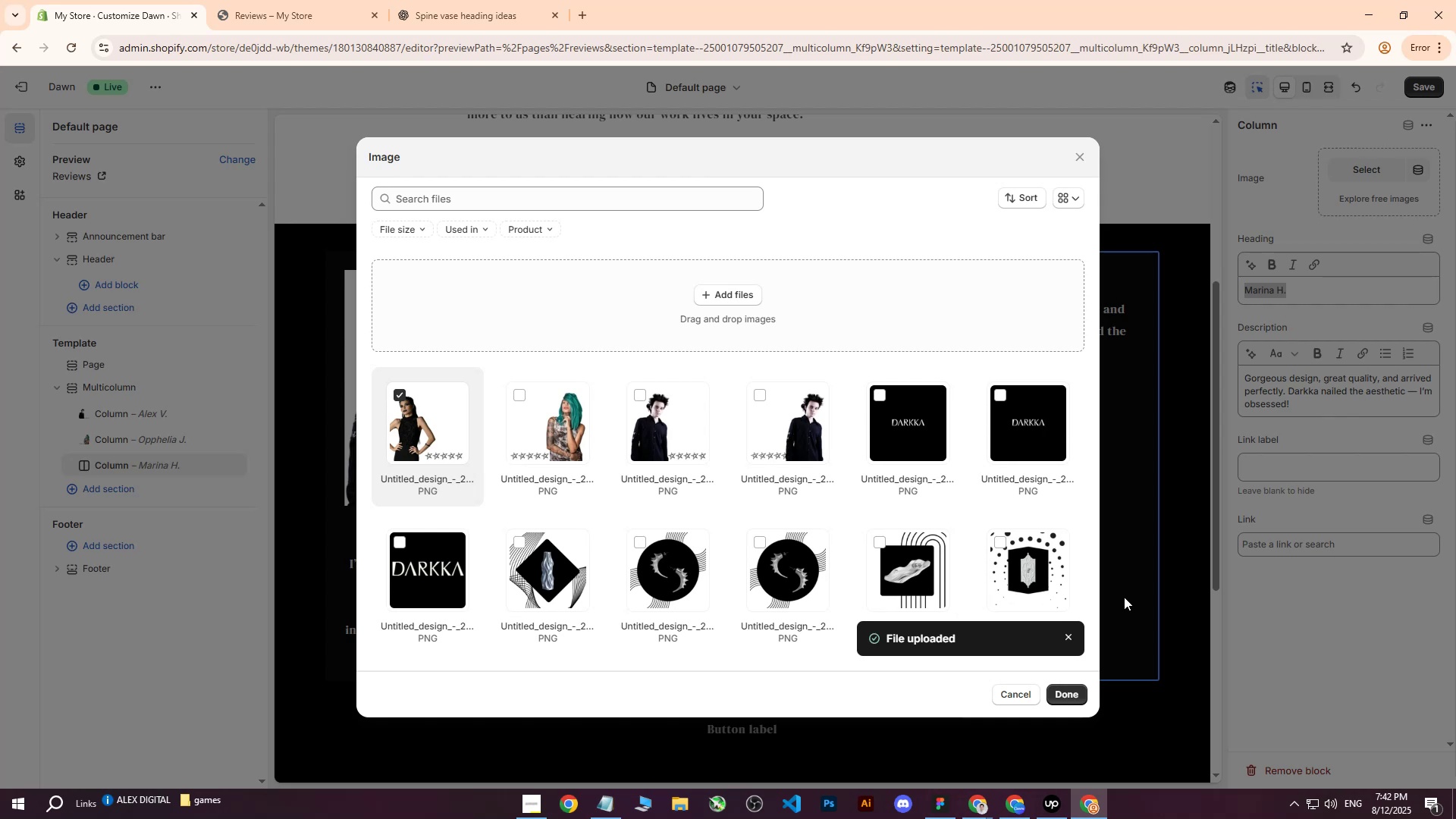 
wait(12.72)
 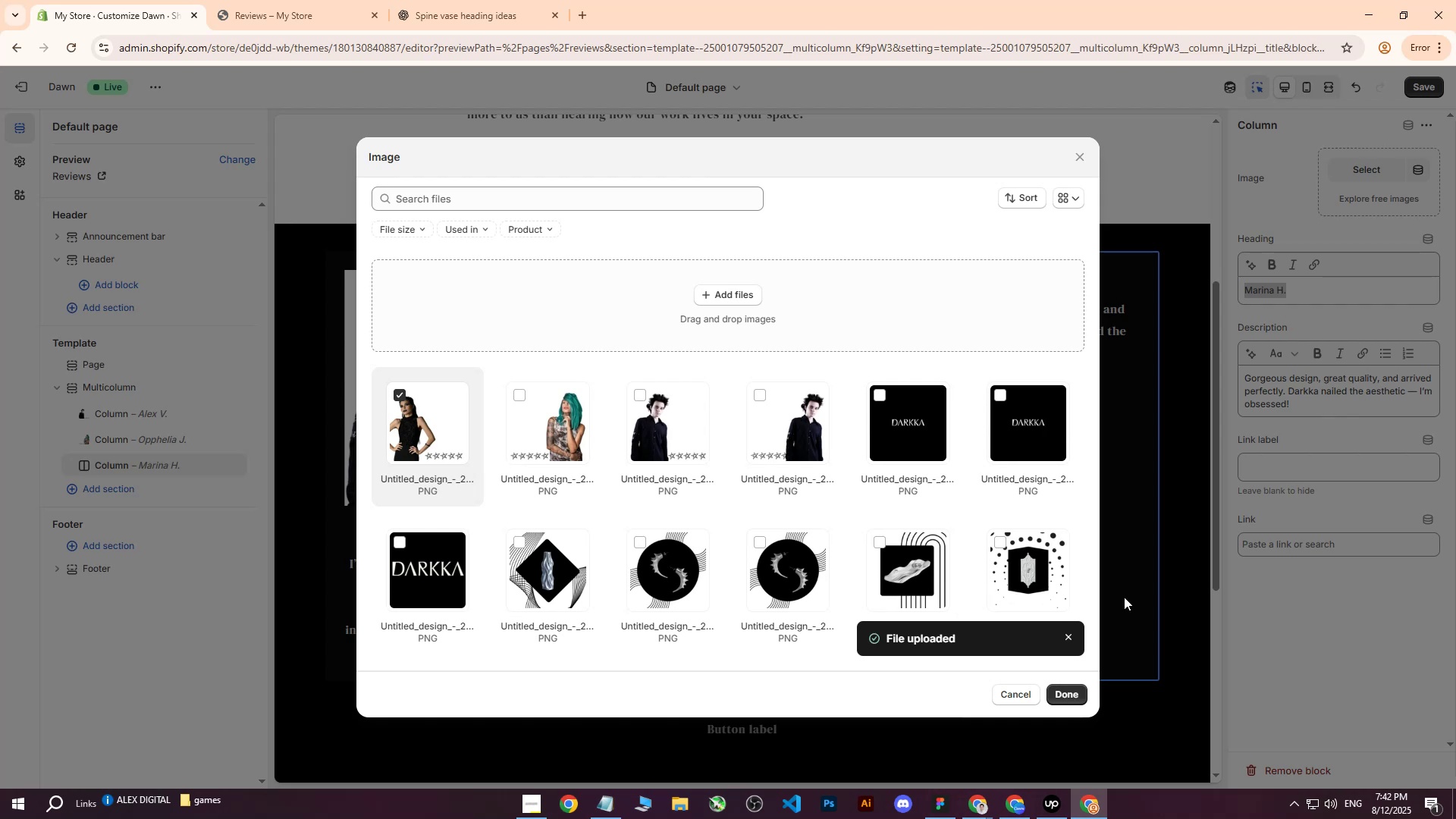 
left_click([1050, 701])
 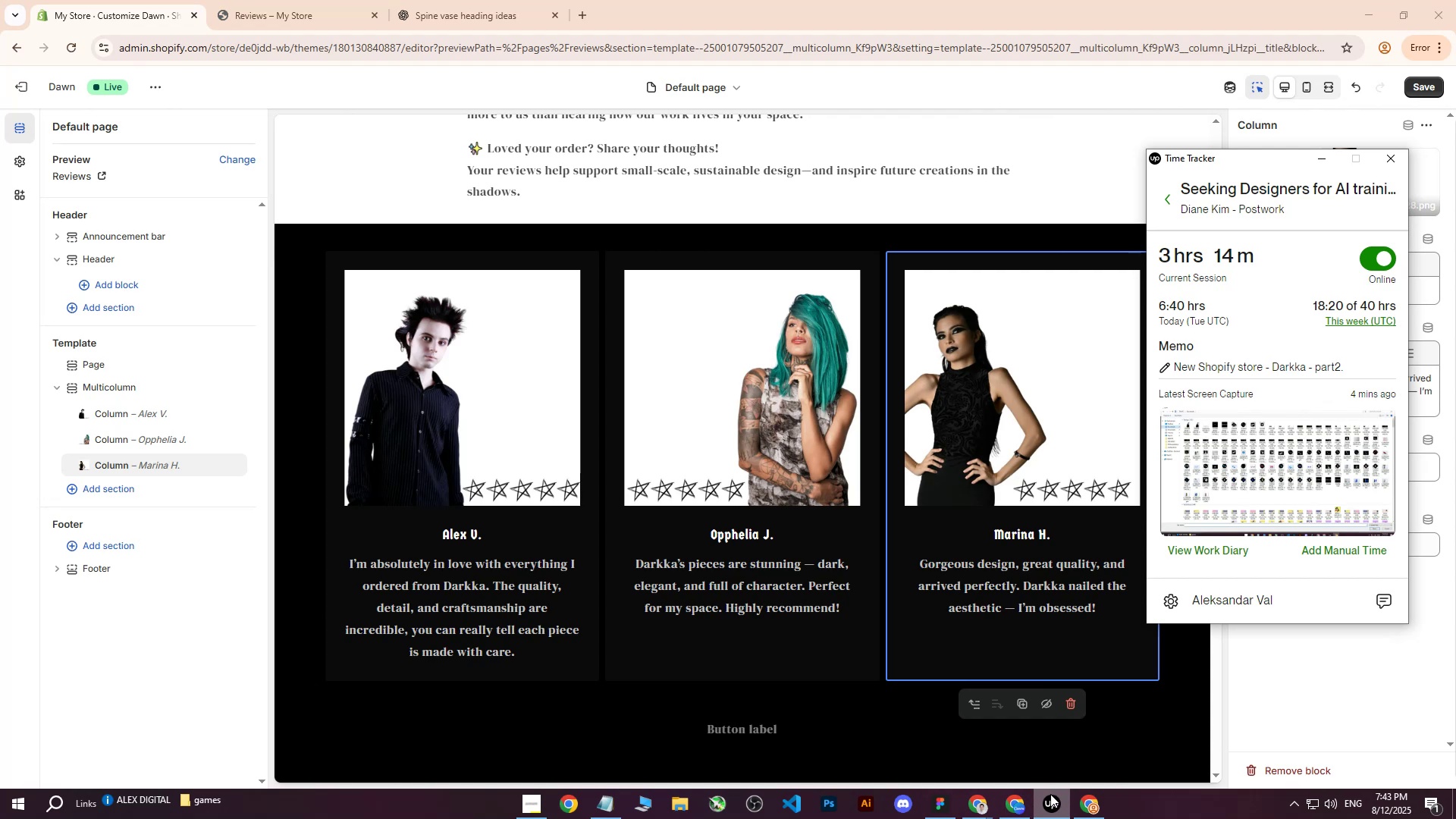 
wait(6.04)
 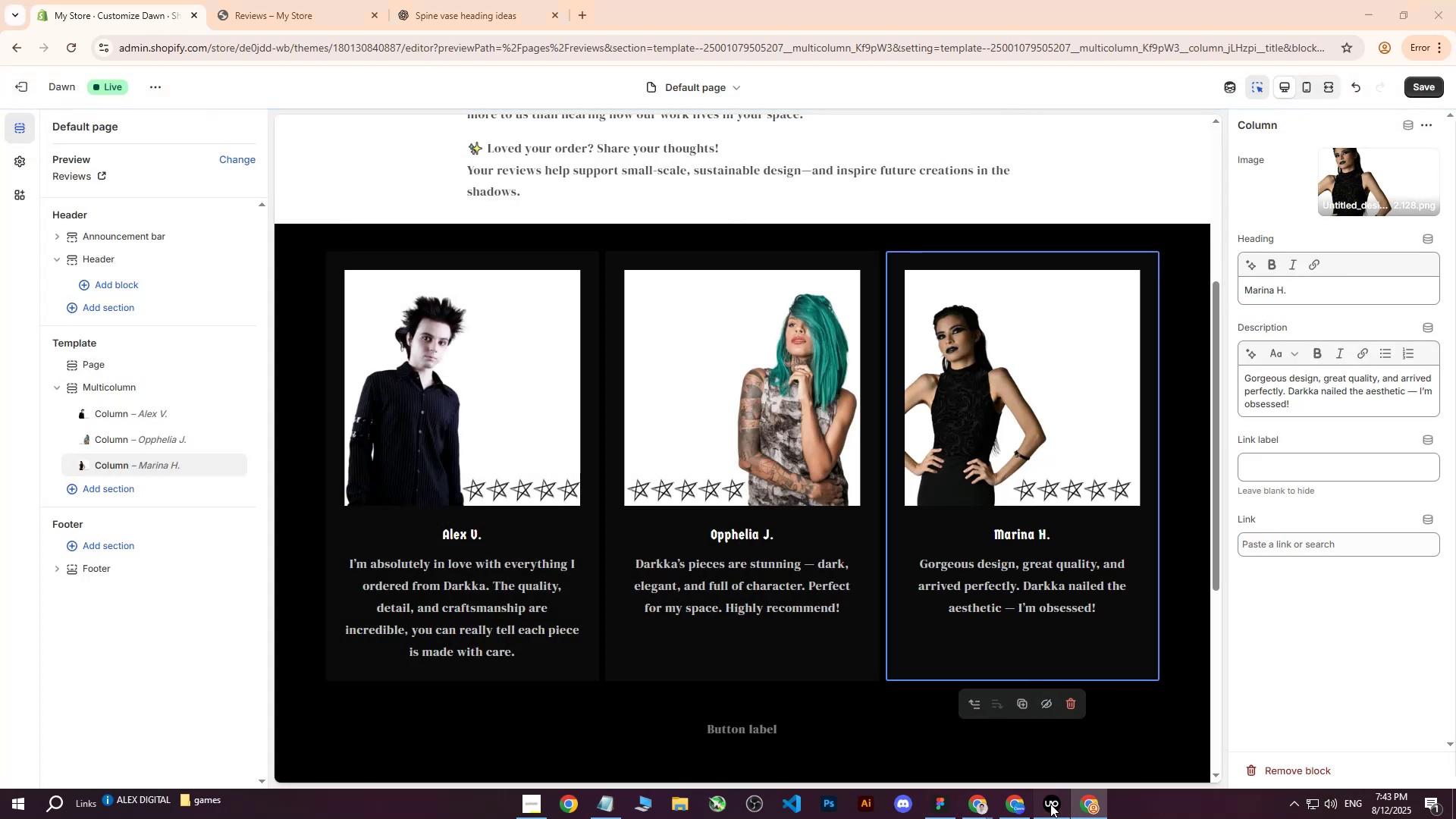 
left_click([1049, 811])
 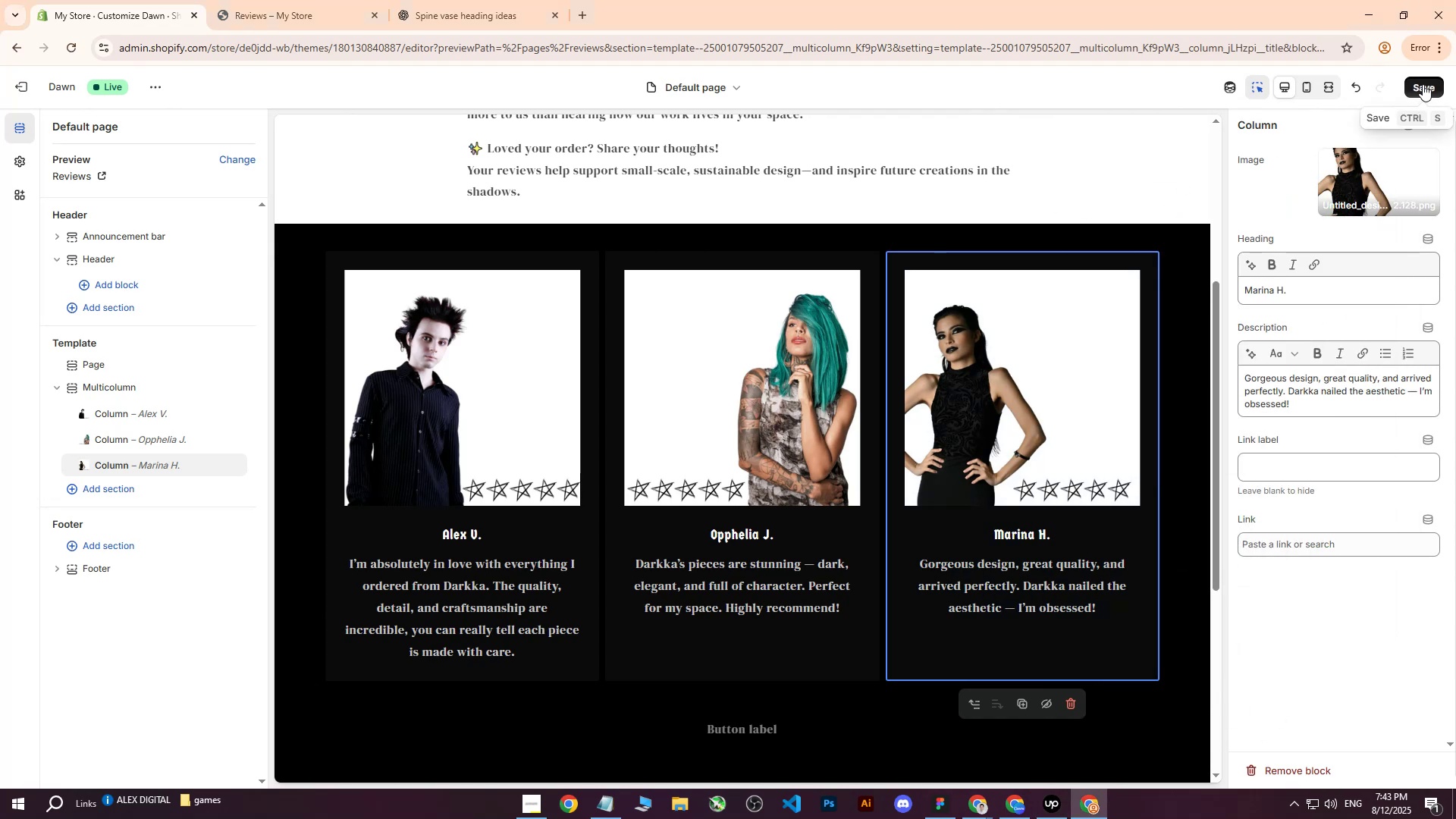 
left_click([1423, 84])
 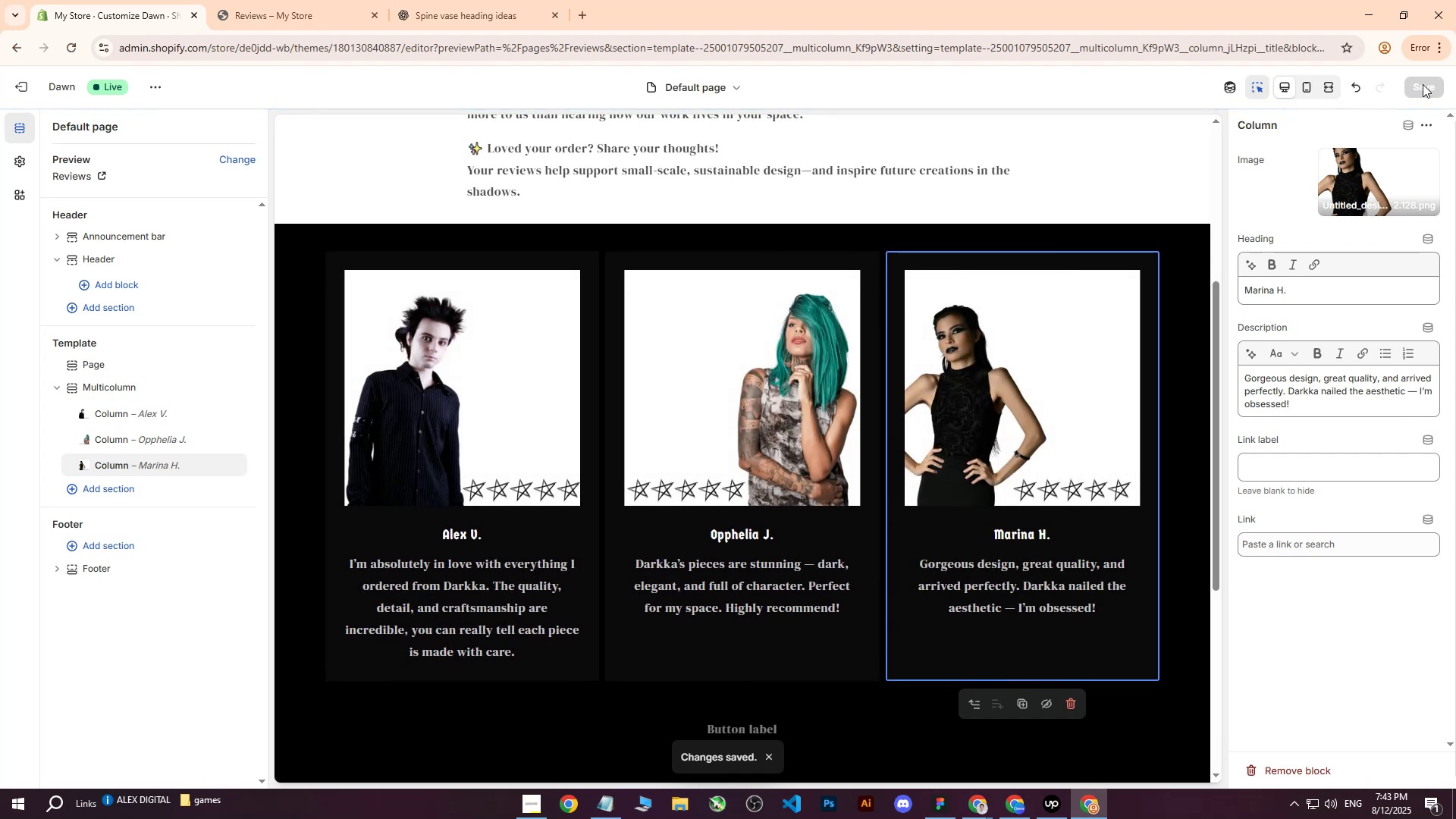 
wait(5.52)
 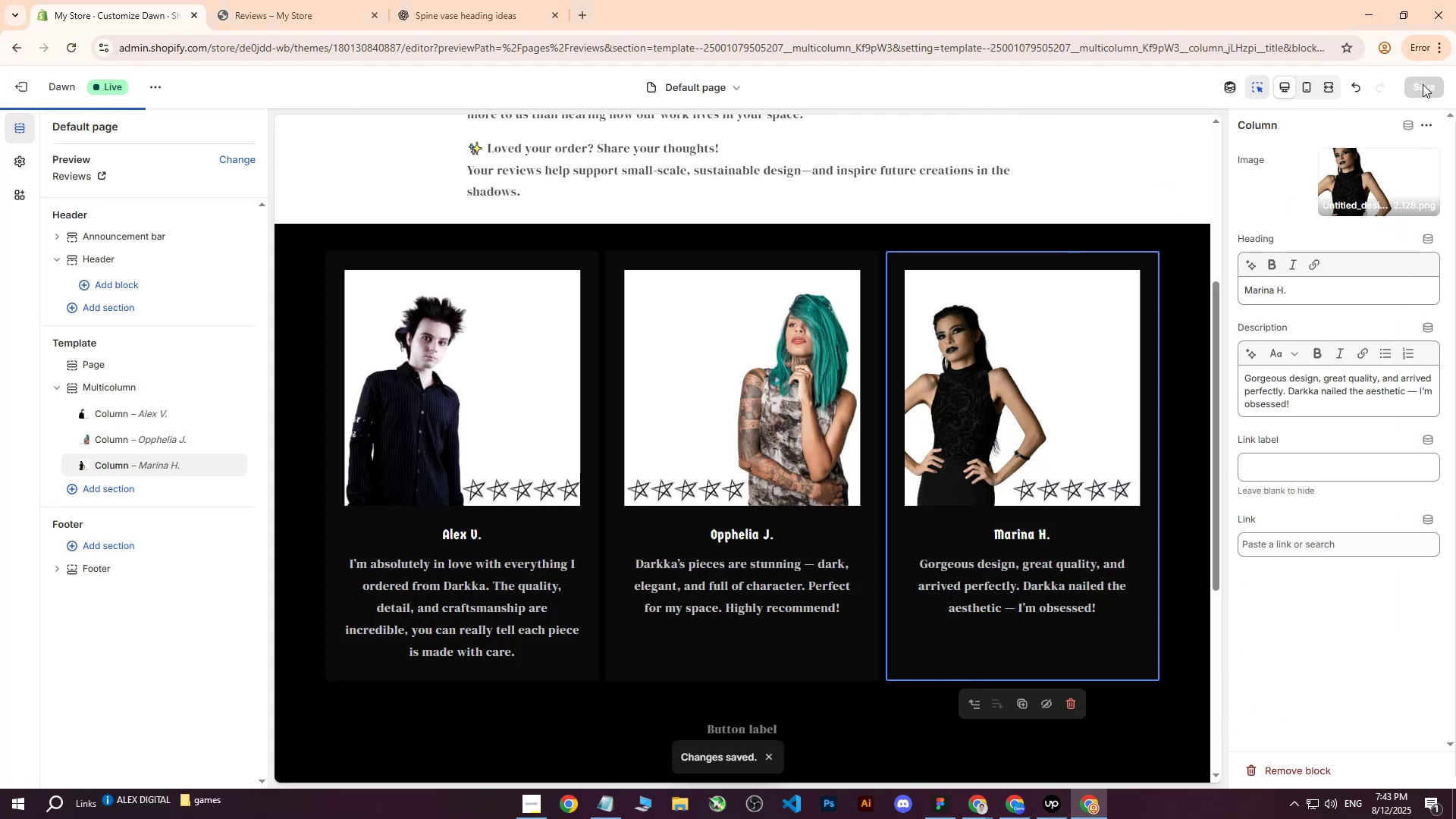 
scroll: coordinate [1006, 114], scroll_direction: down, amount: 4.0
 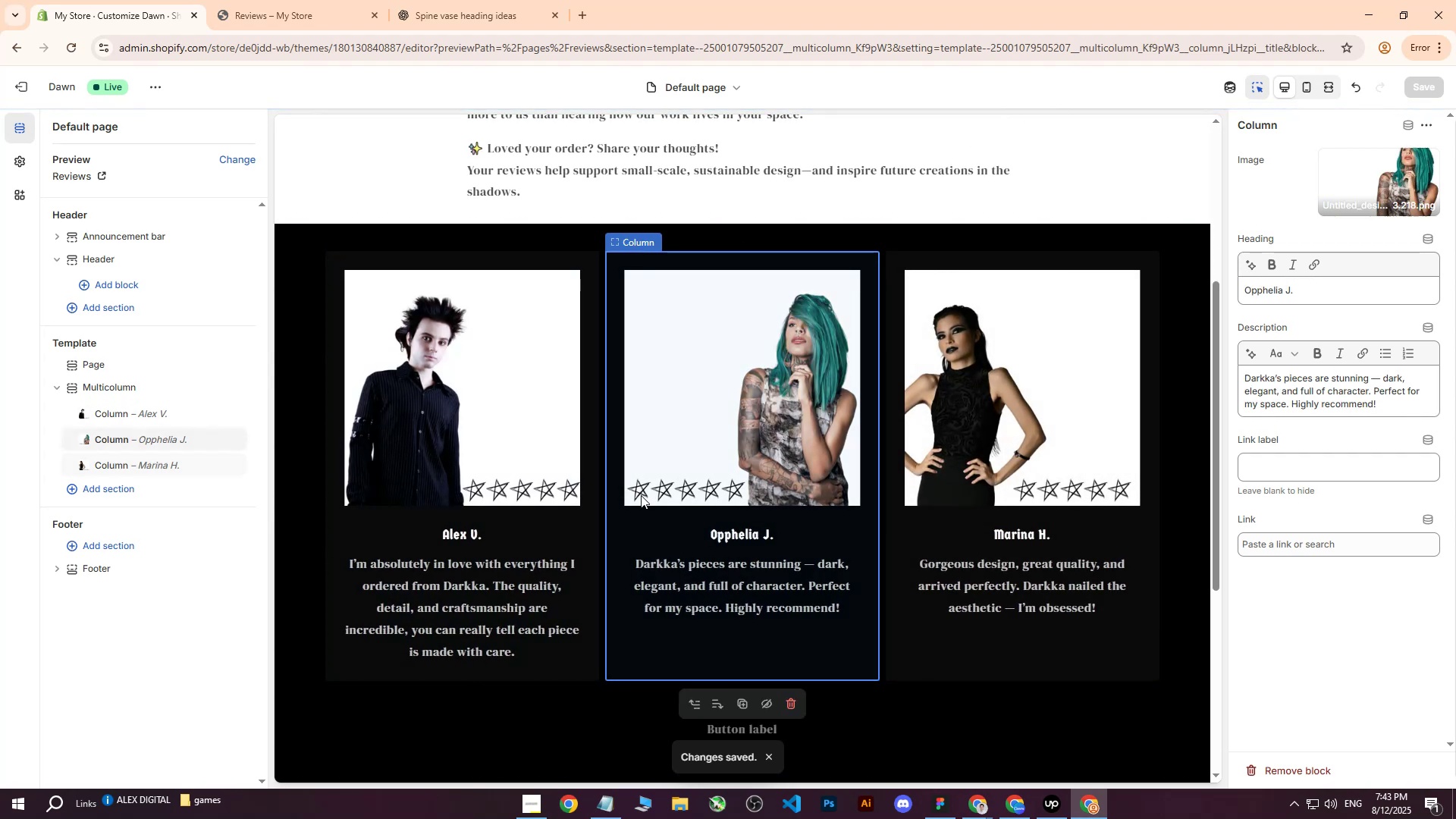 
double_click([459, 544])
 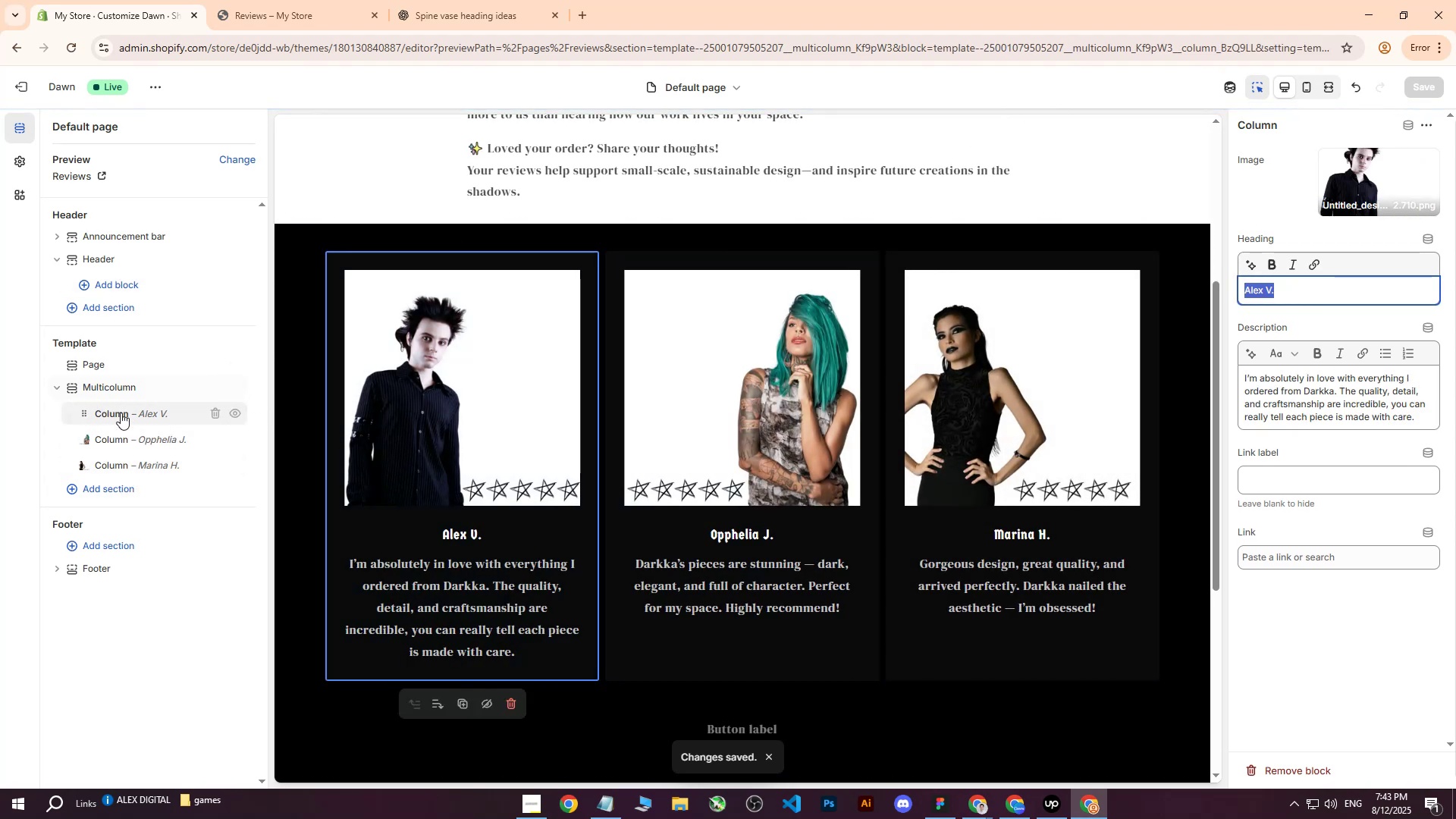 
left_click([160, 475])
 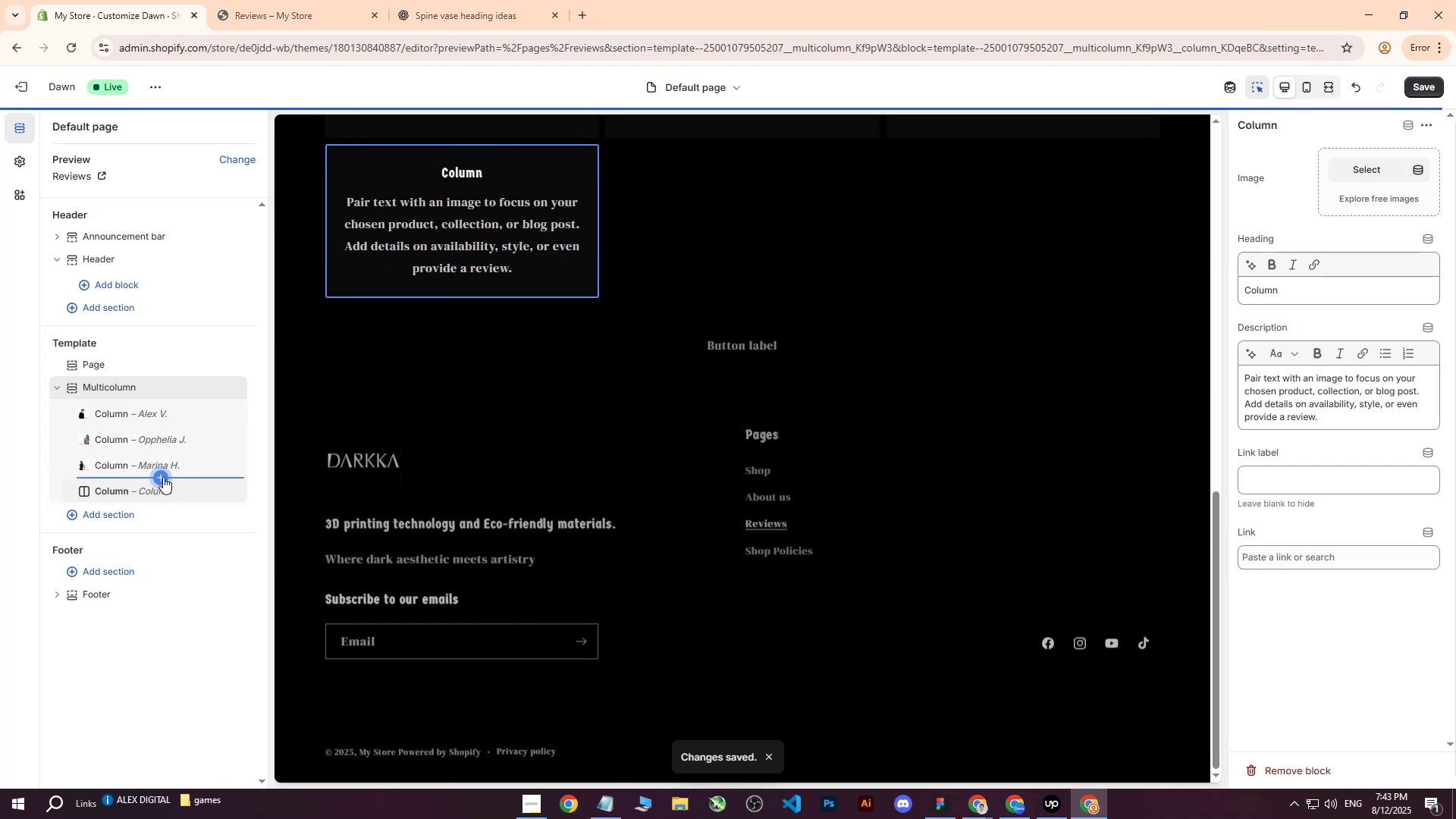 
left_click([163, 477])
 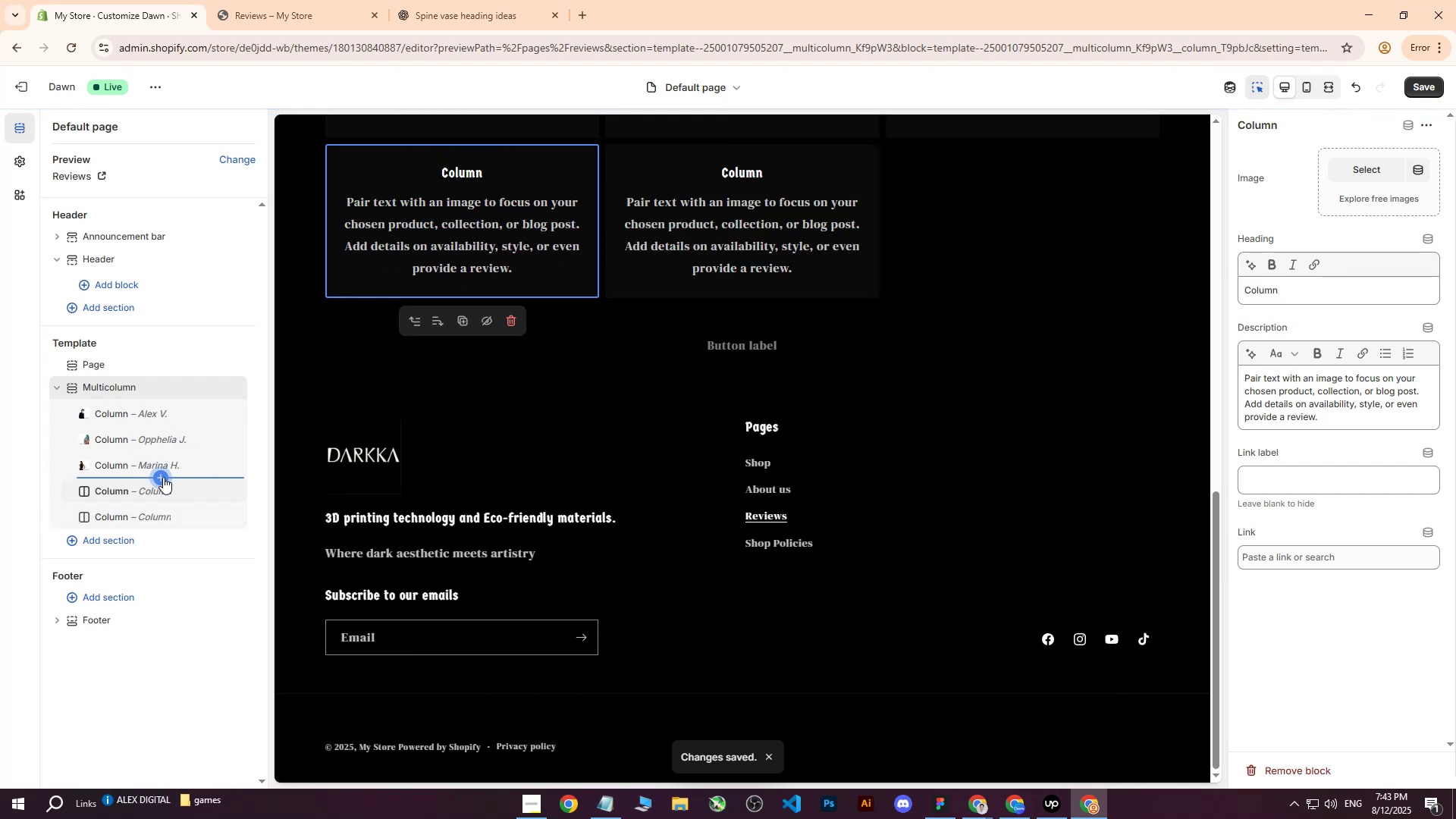 
left_click([163, 477])
 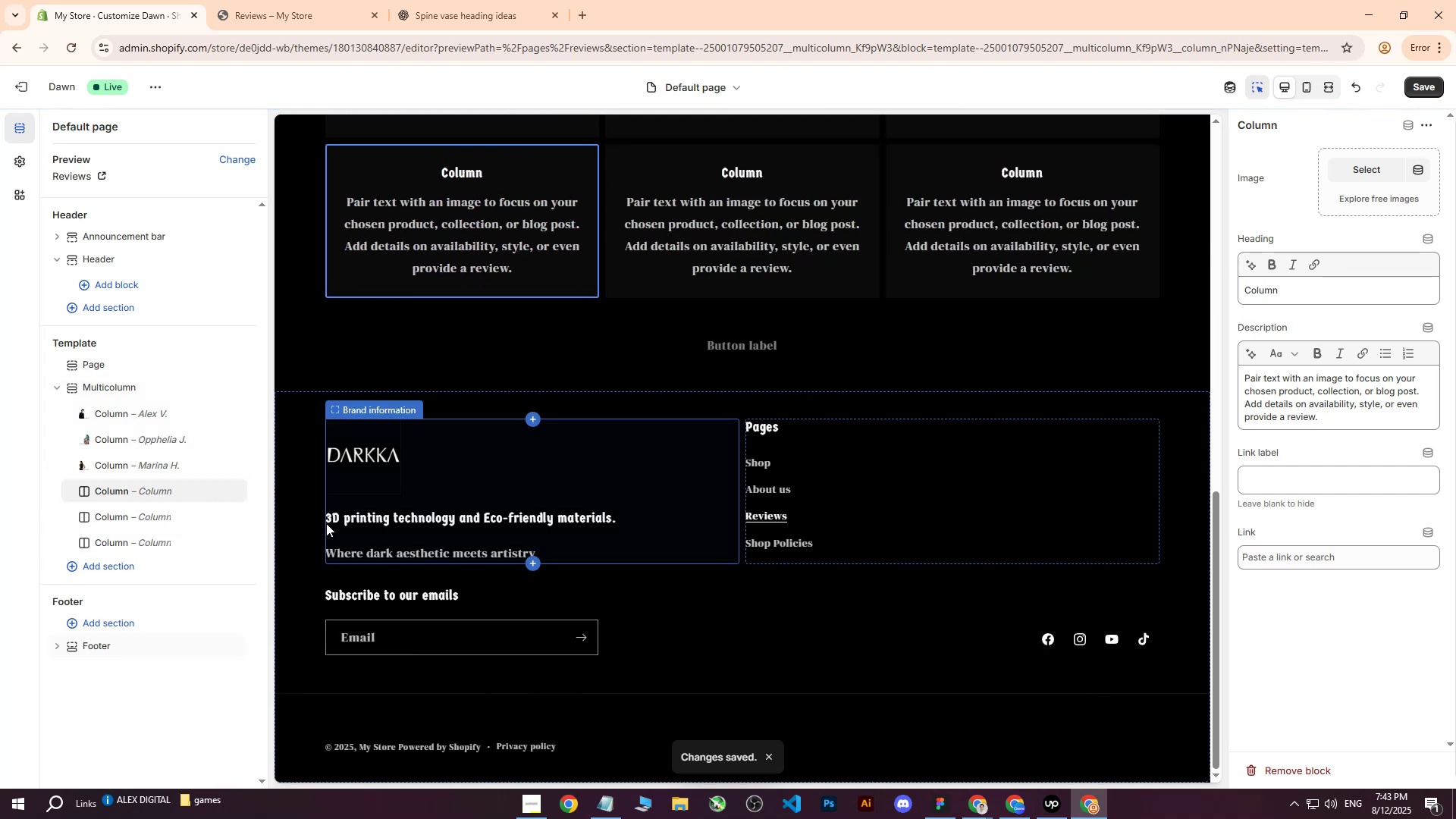 
scroll: coordinate [532, 544], scroll_direction: up, amount: 4.0
 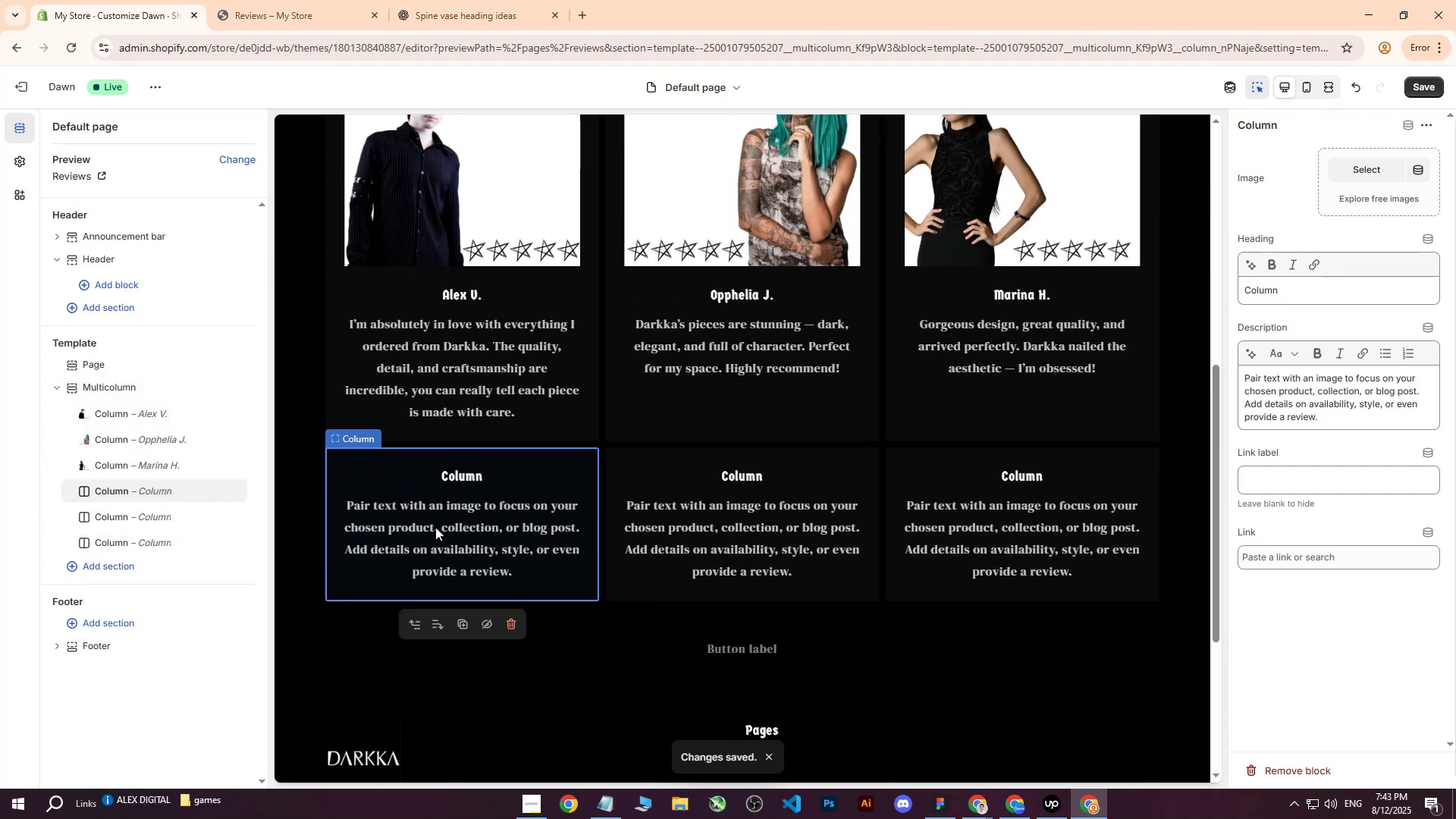 
left_click([435, 526])
 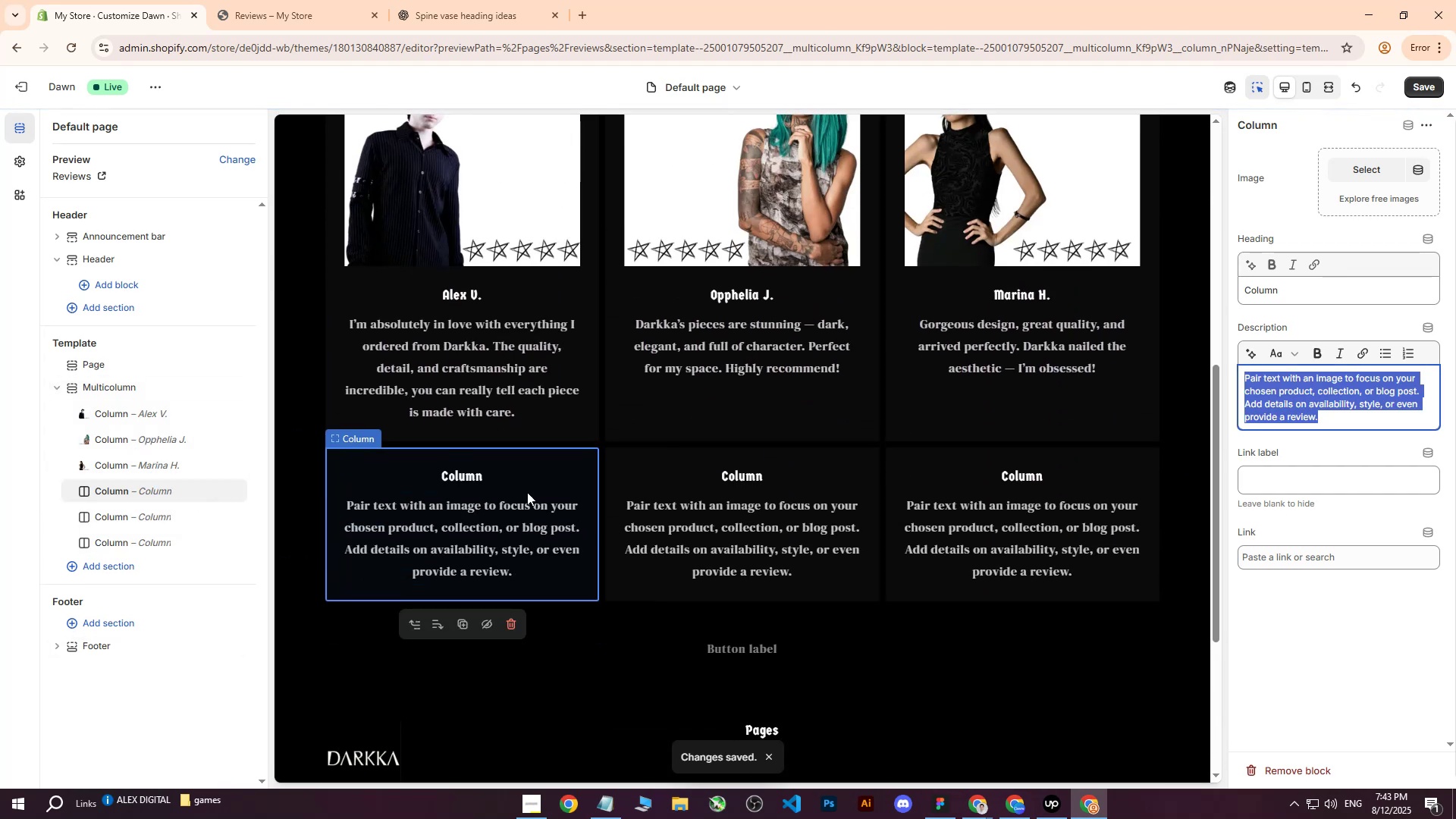 
mouse_move([307, 17])
 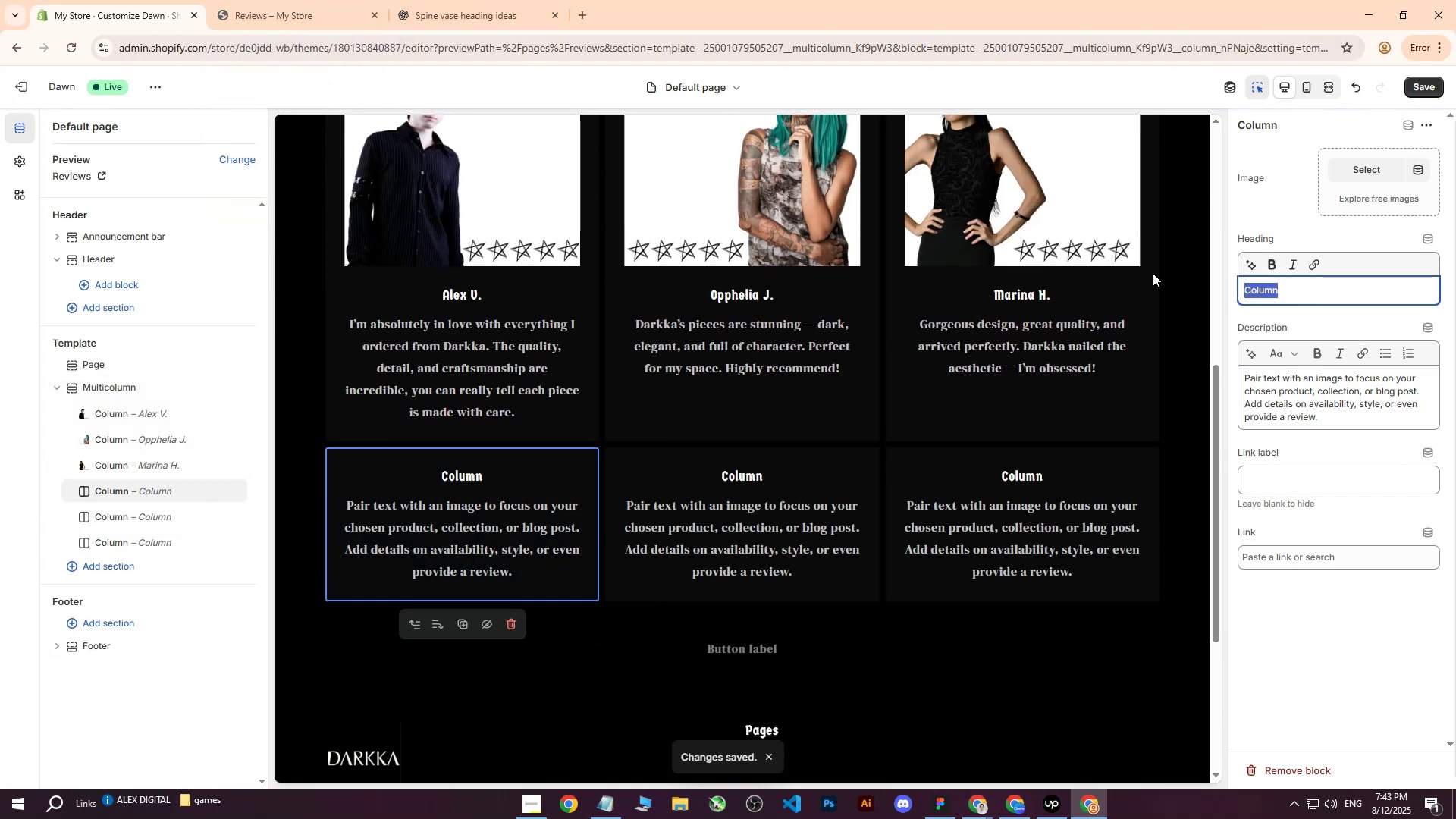 
type(M)
key(Backspace)
type(Joe r.)
key(Backspace)
key(Backspace)
type(R)
key(Backspace)
key(Backspace)
key(Backspace)
key(Backspace)
type(o)
key(Backspace)
key(Backspace)
key(Backspace)
type(Stebv)
key(Backspace)
key(Backspace)
type(v )
key(Backspace)
key(Backspace)
key(Backspace)
type(ive J.)
 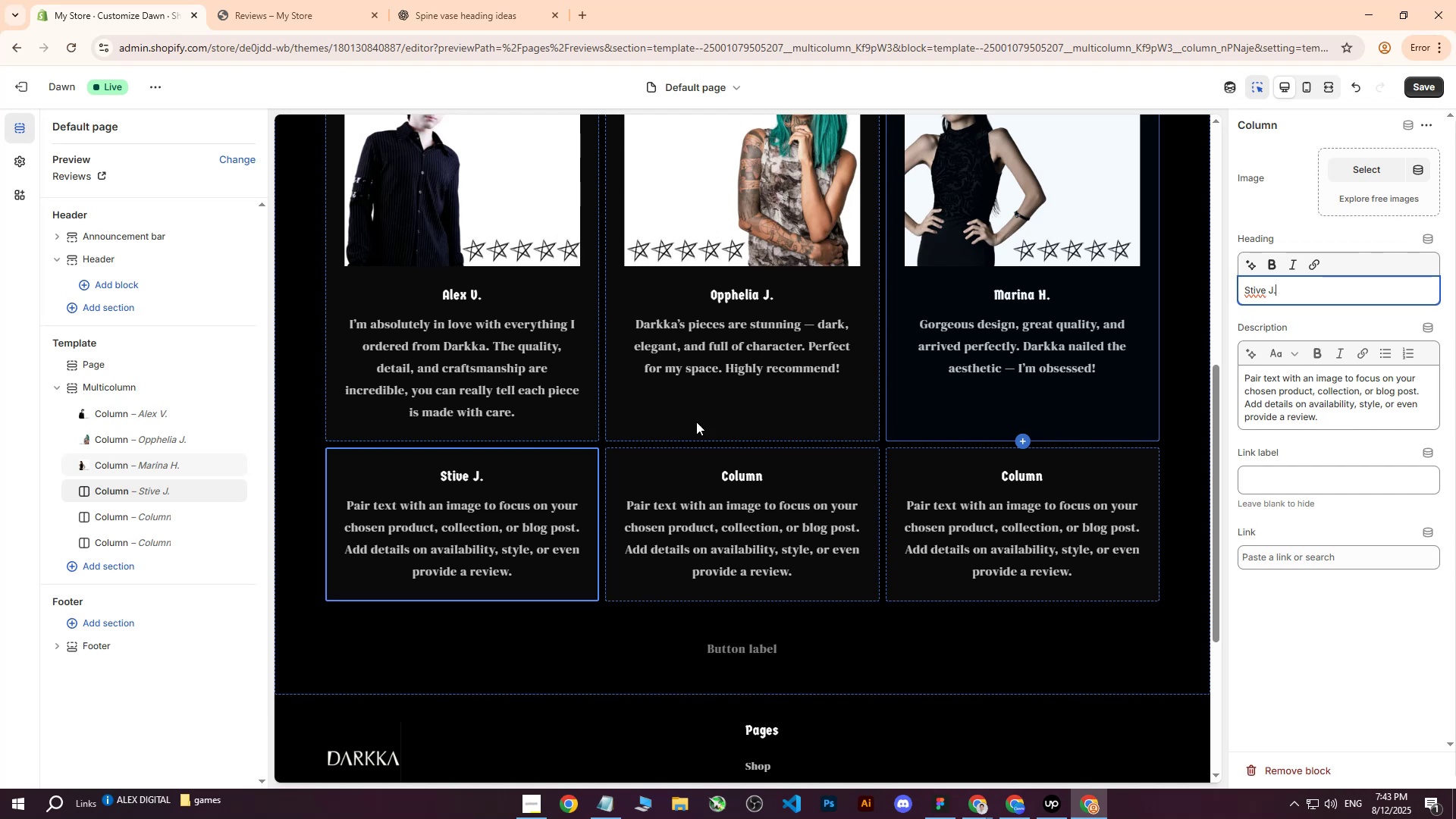 
left_click([445, 554])
 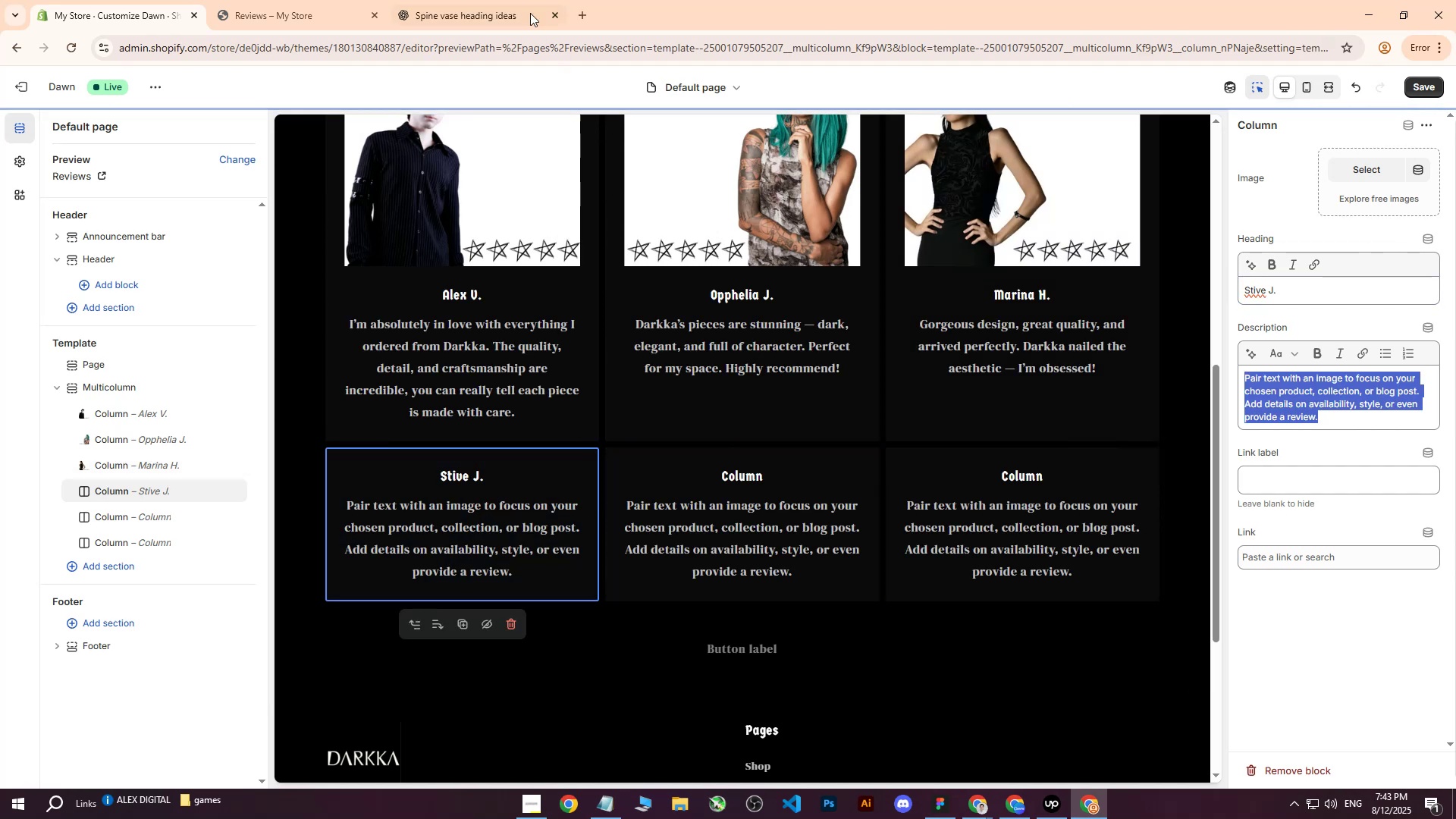 
left_click([538, 0])
 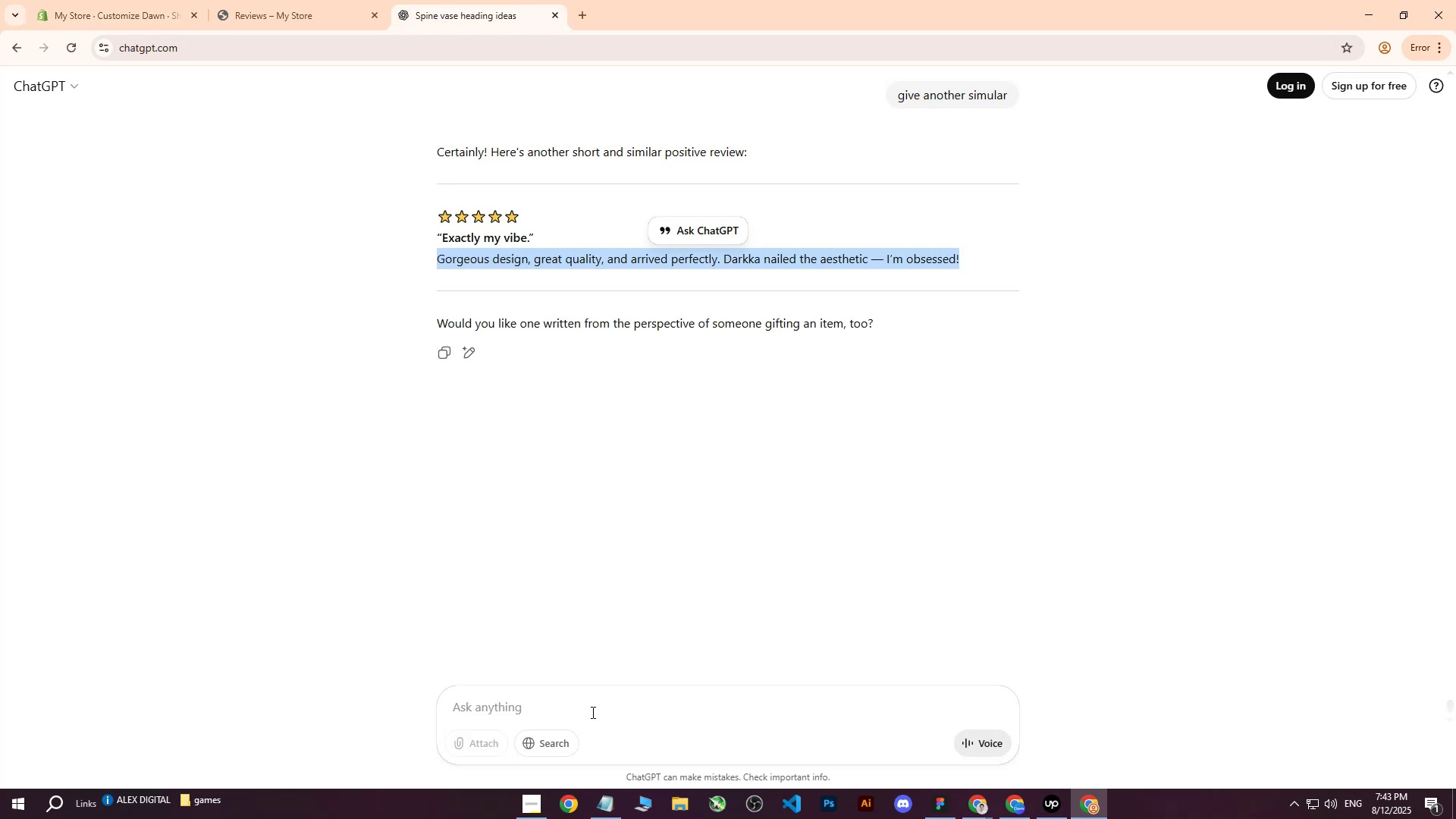 
left_click([588, 713])
 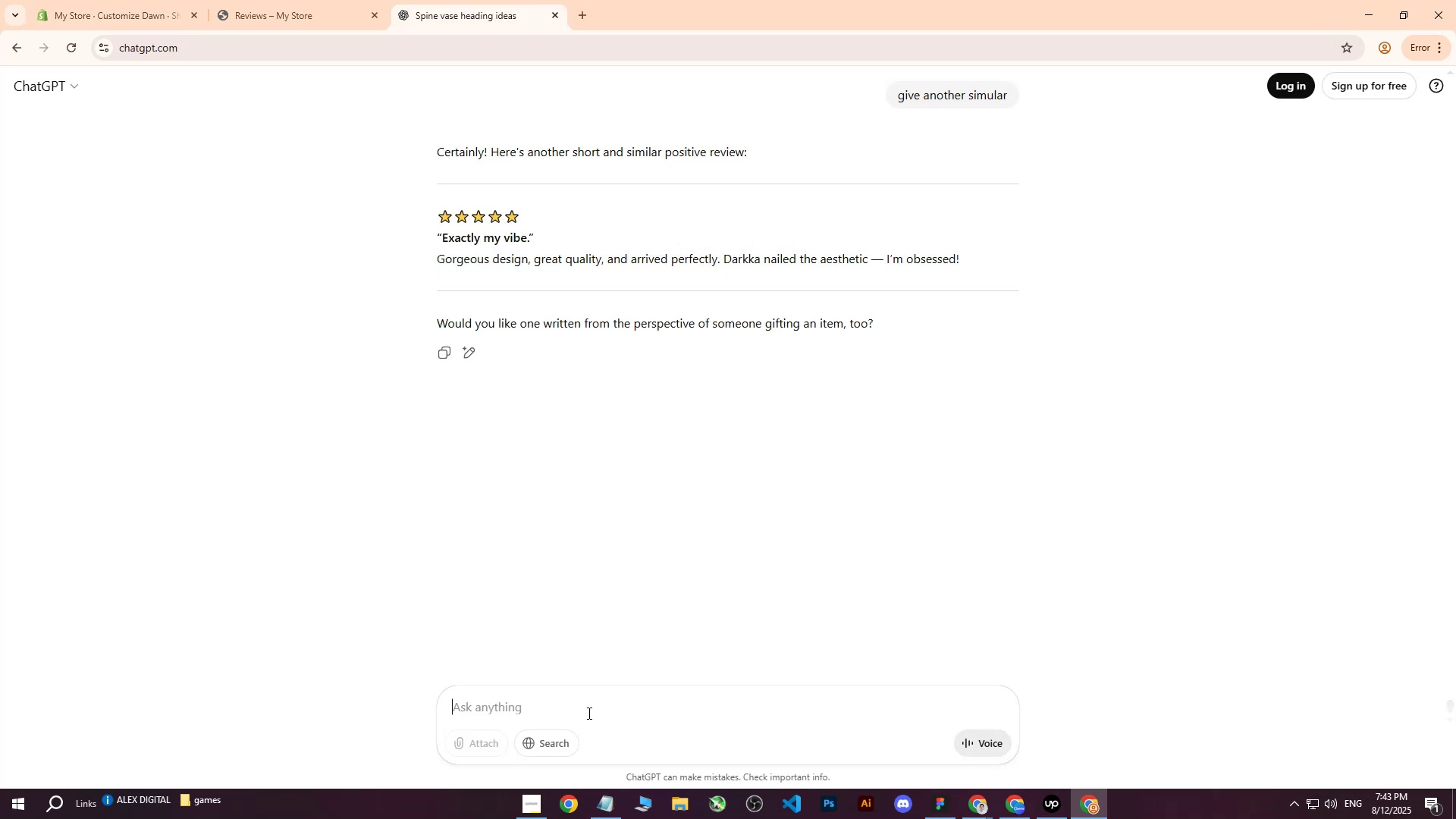 
type(give me another)
 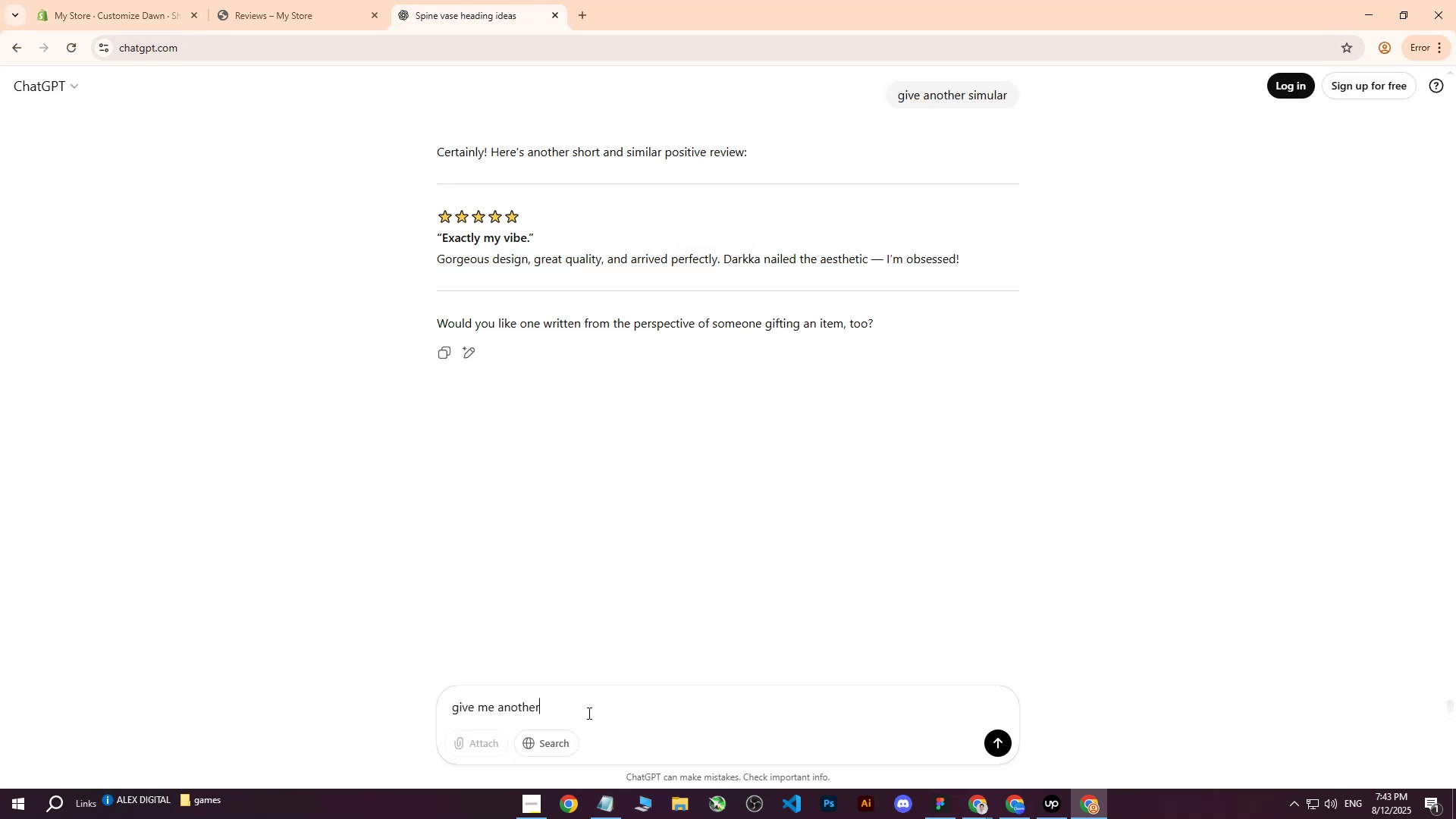 
key(Enter)
 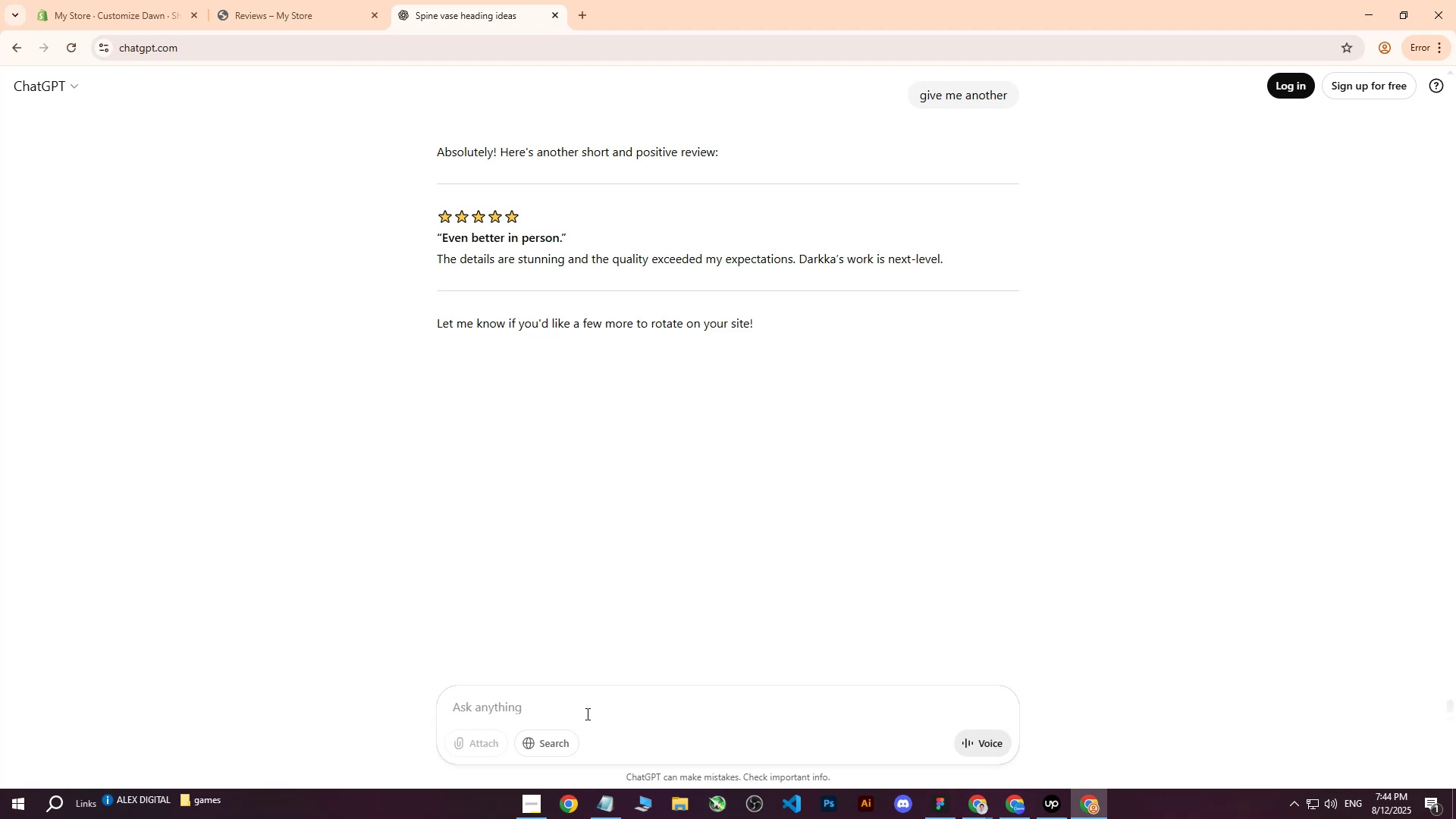 
wait(10.59)
 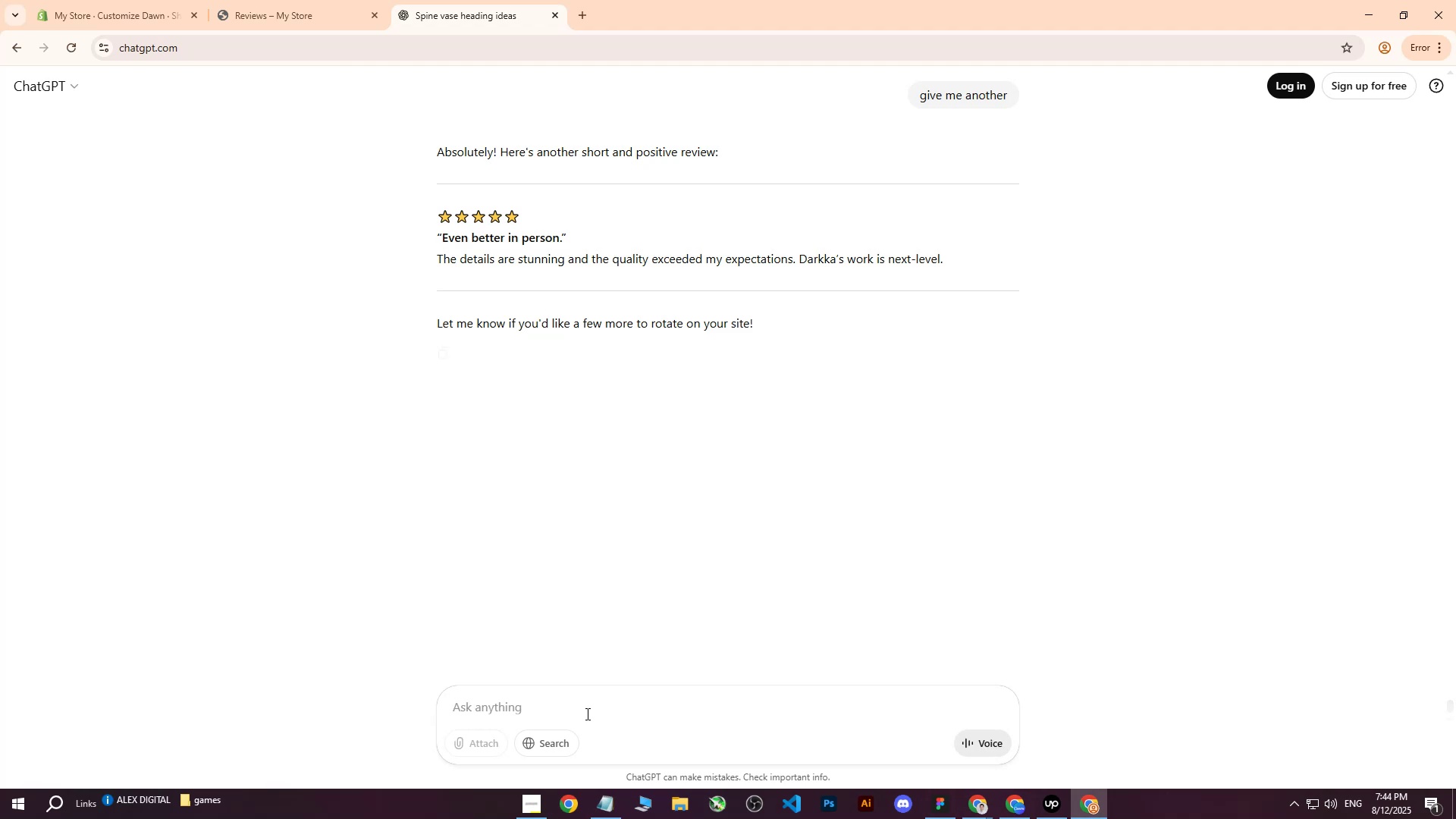 
key(Control+C)
 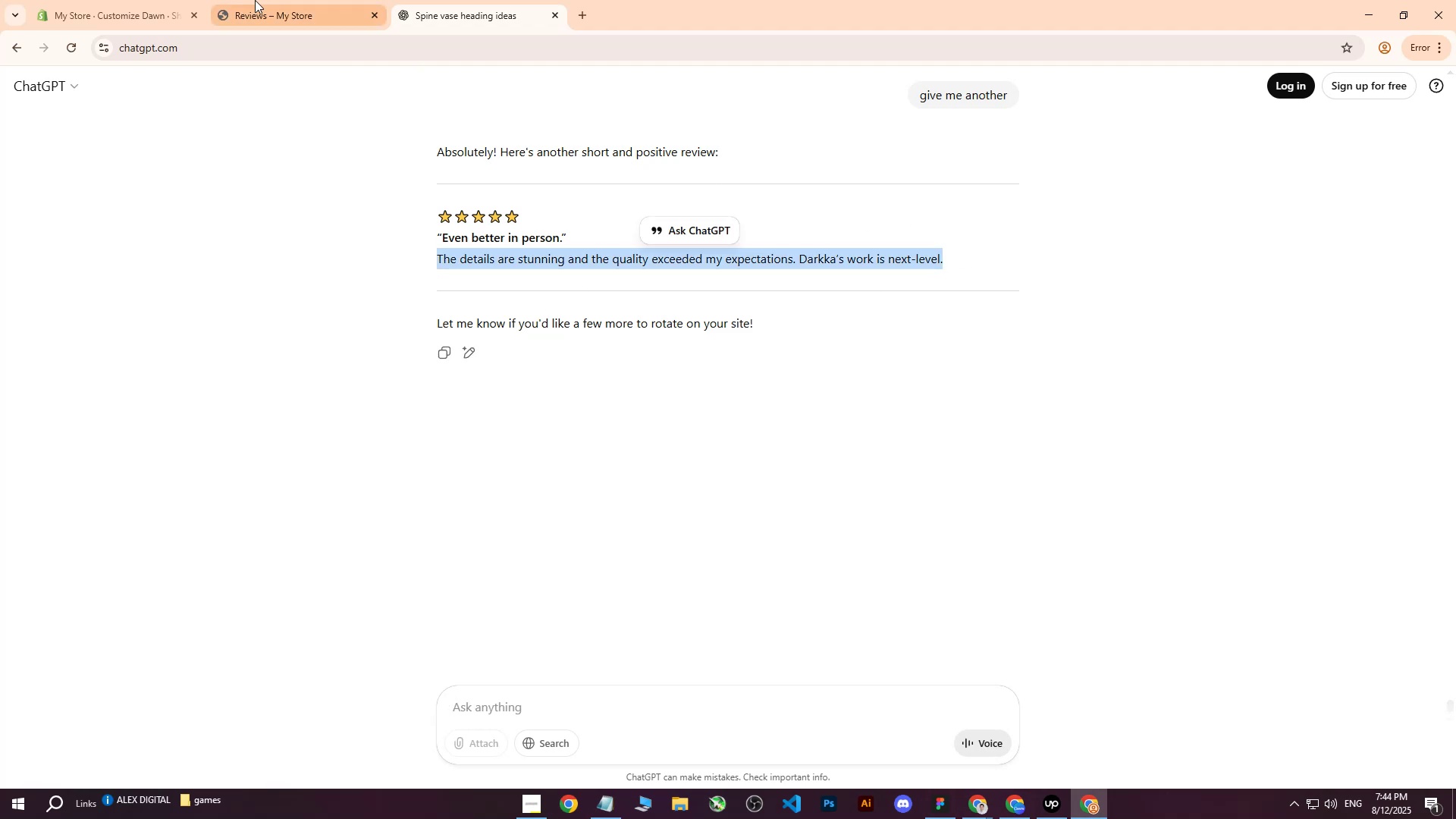 
left_click([255, 0])
 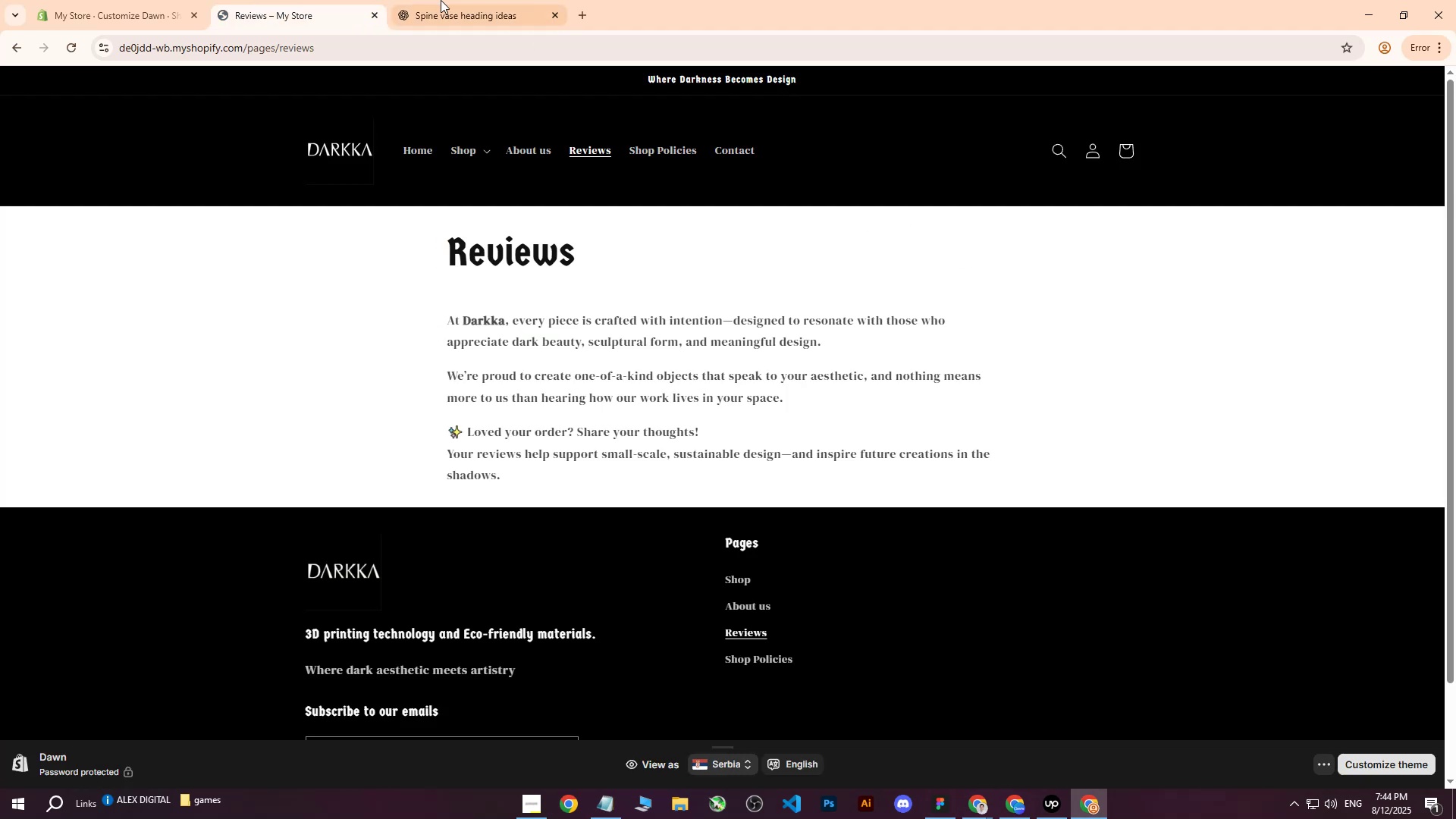 
left_click([425, 0])
 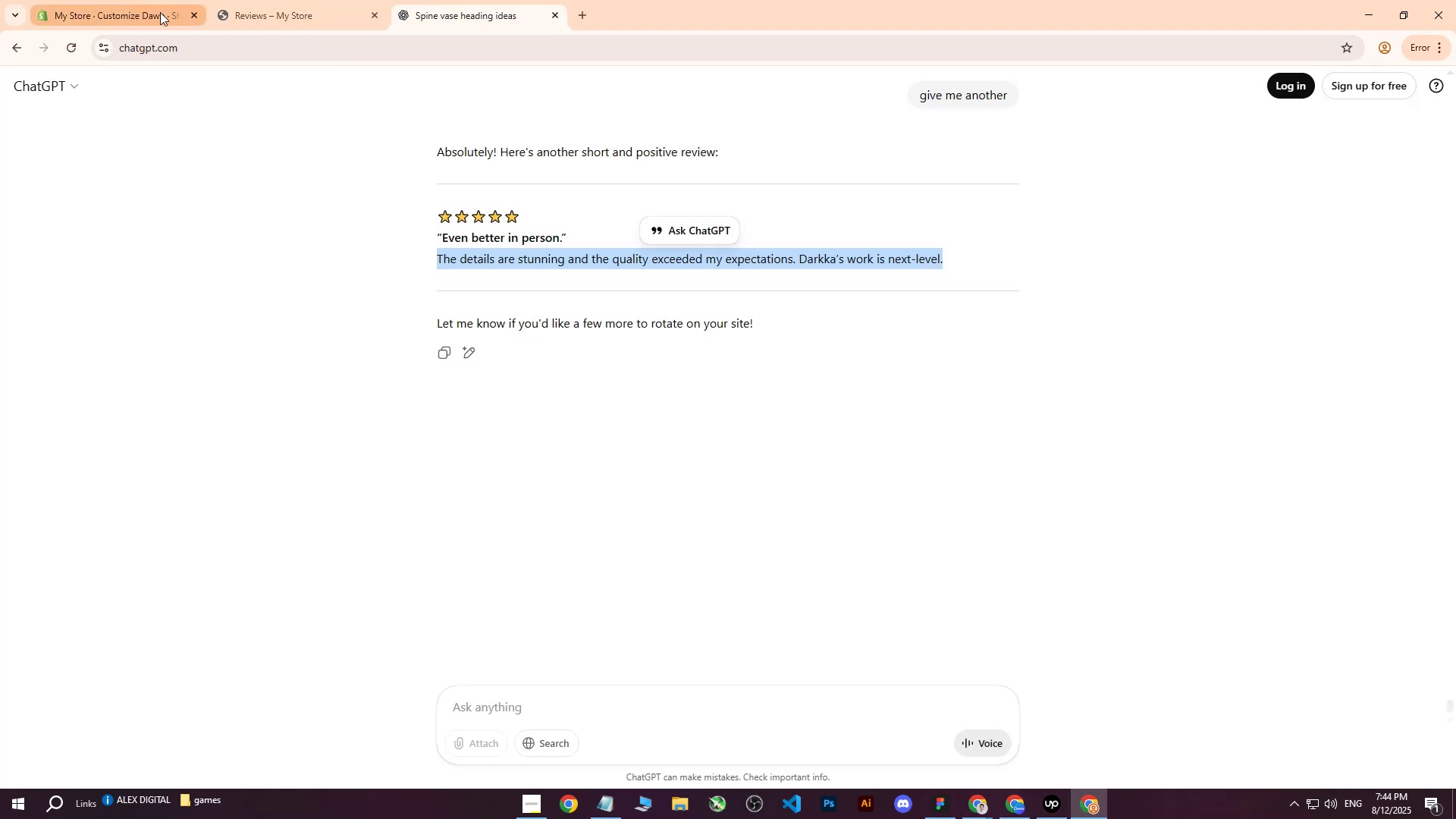 
left_click([106, 0])
 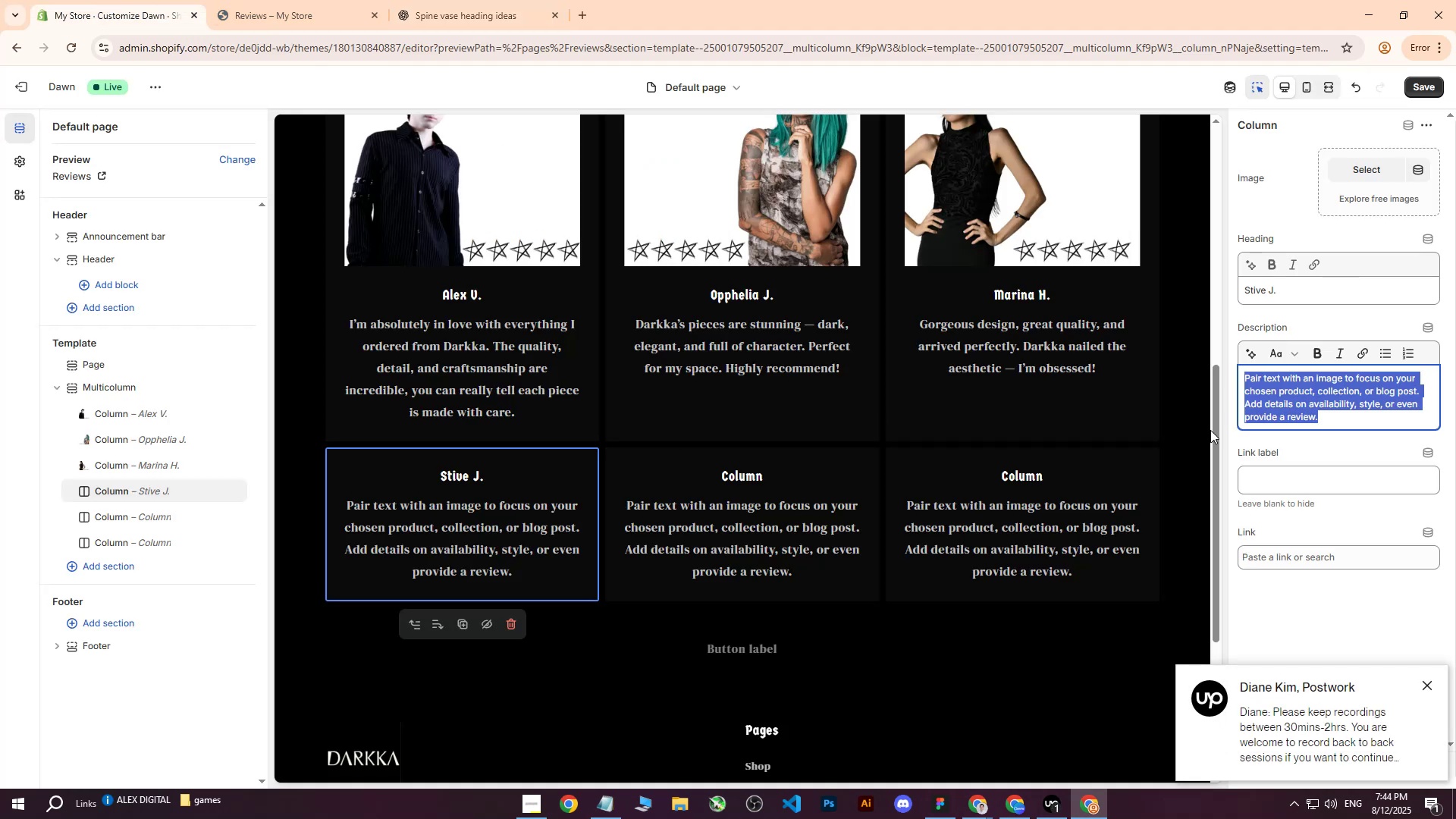 
left_click([1306, 413])
 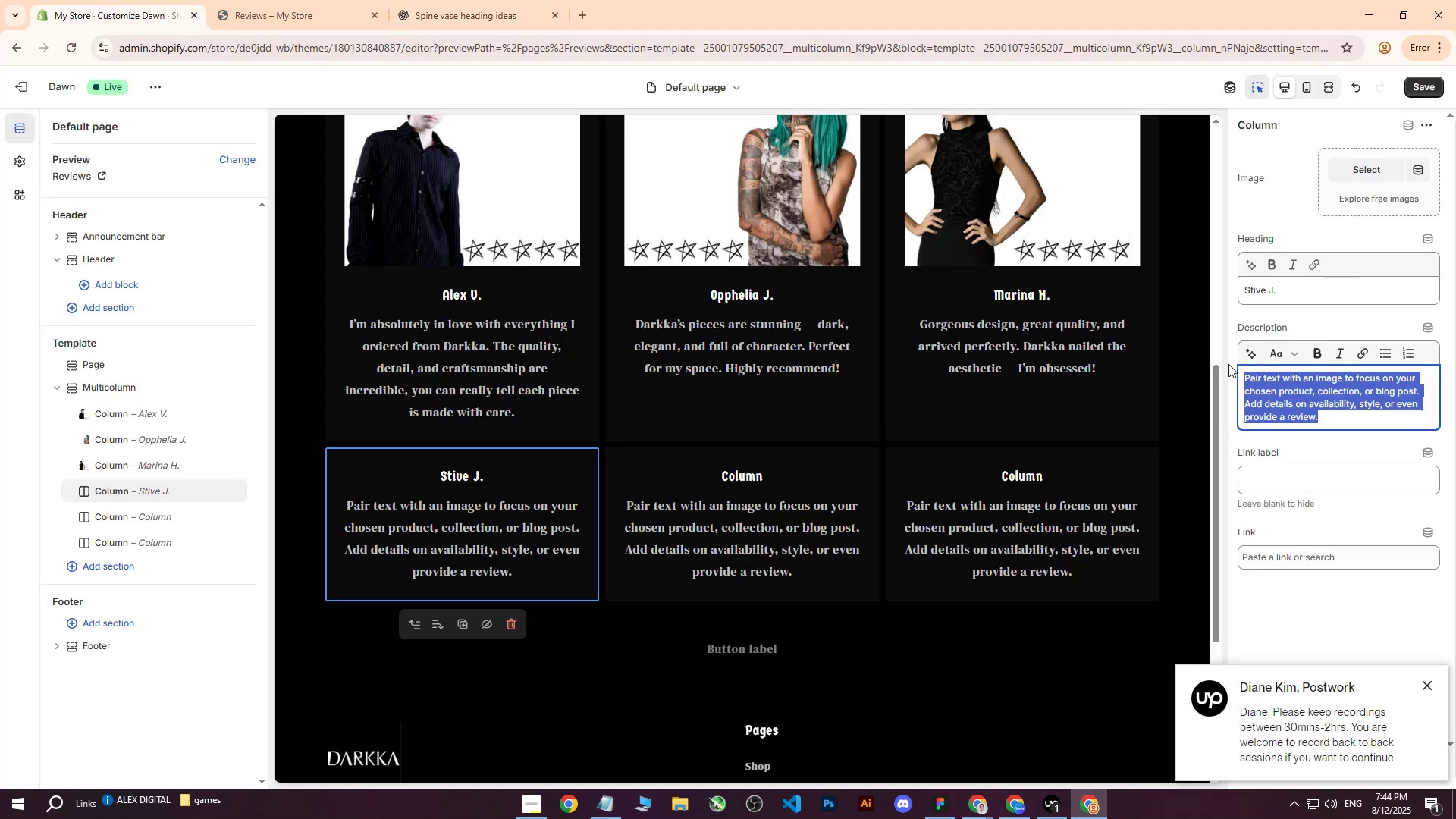 
key(Control+V)
 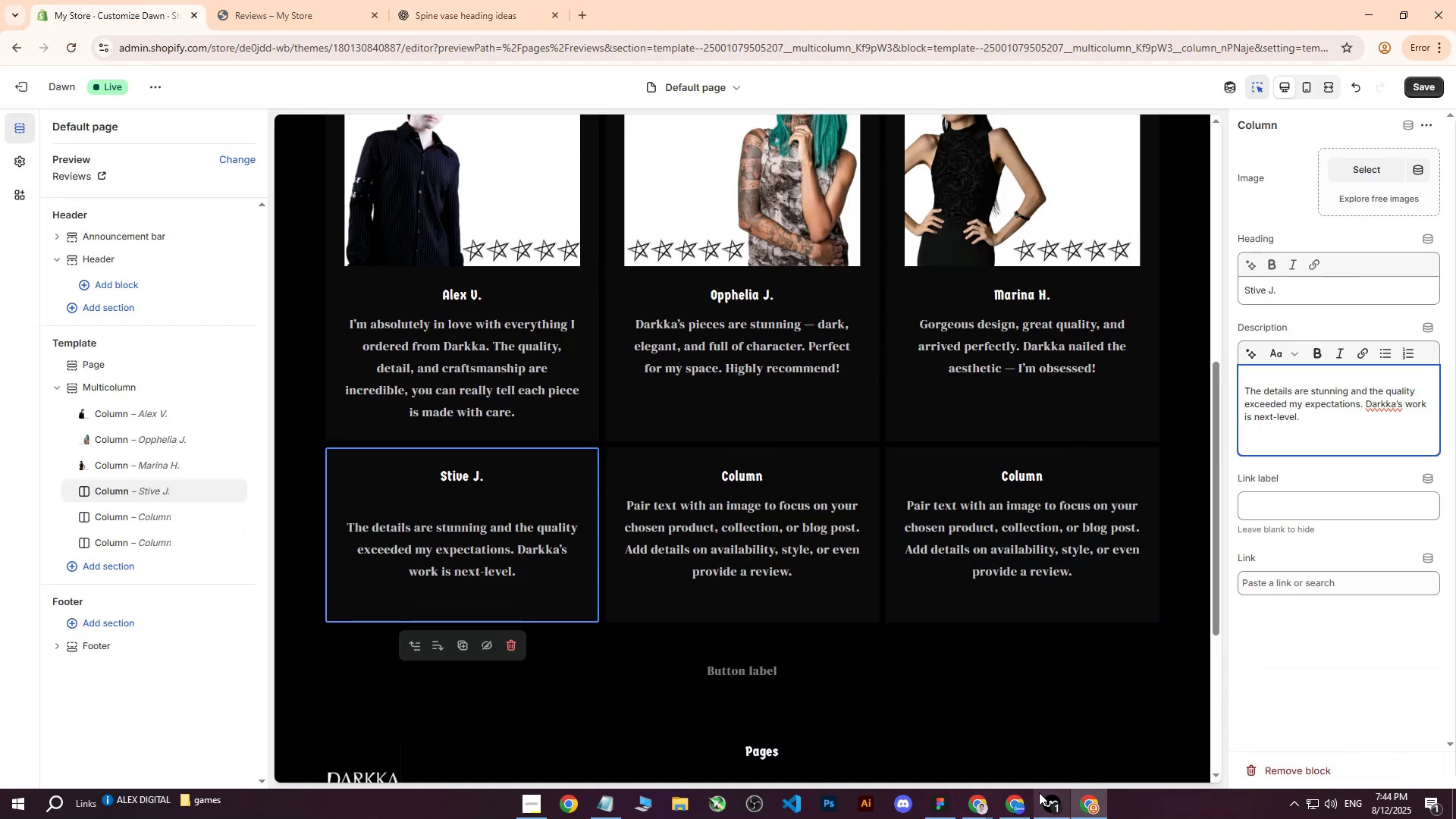 
left_click([1051, 808])
 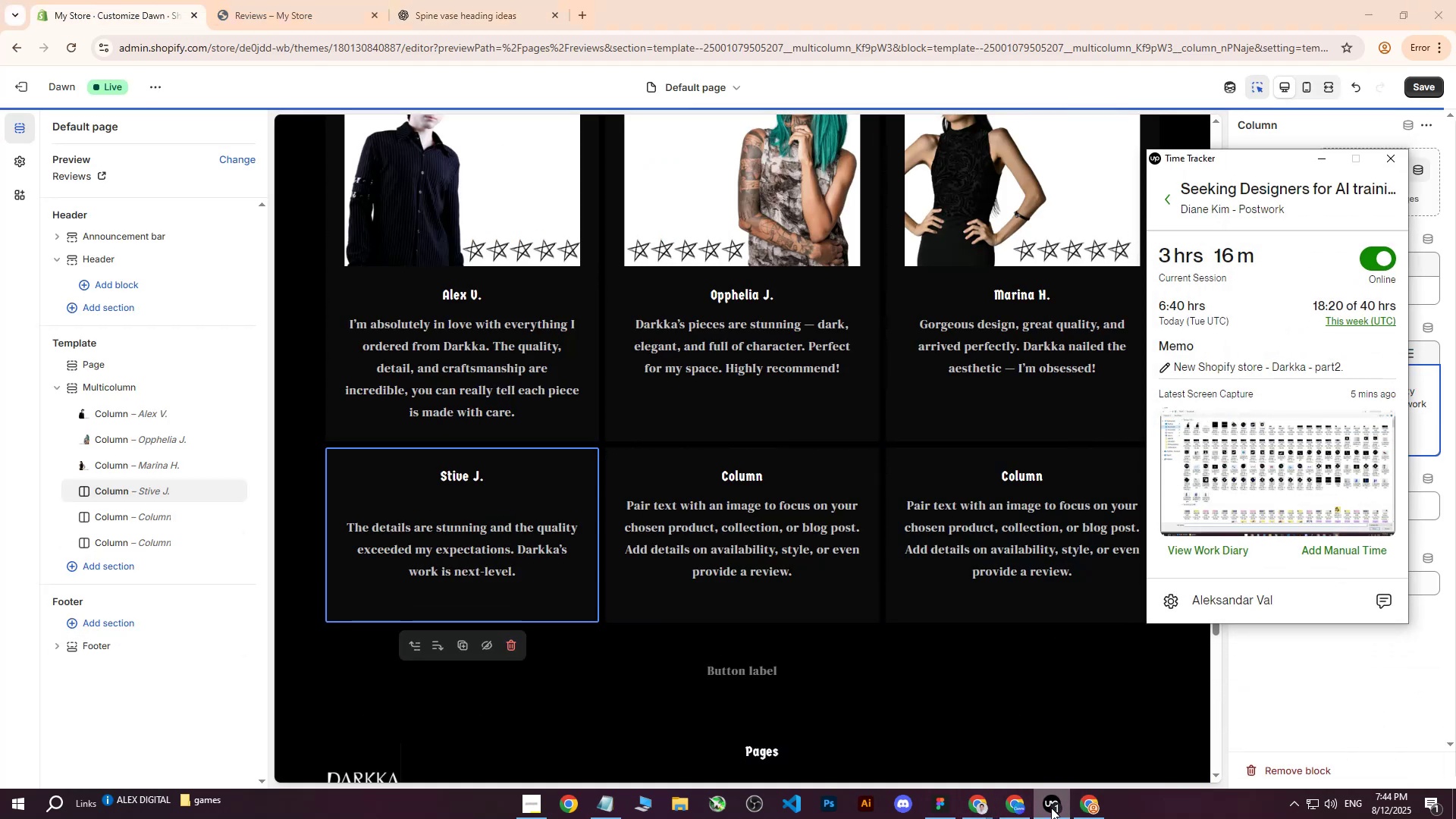 
left_click([1051, 808])
 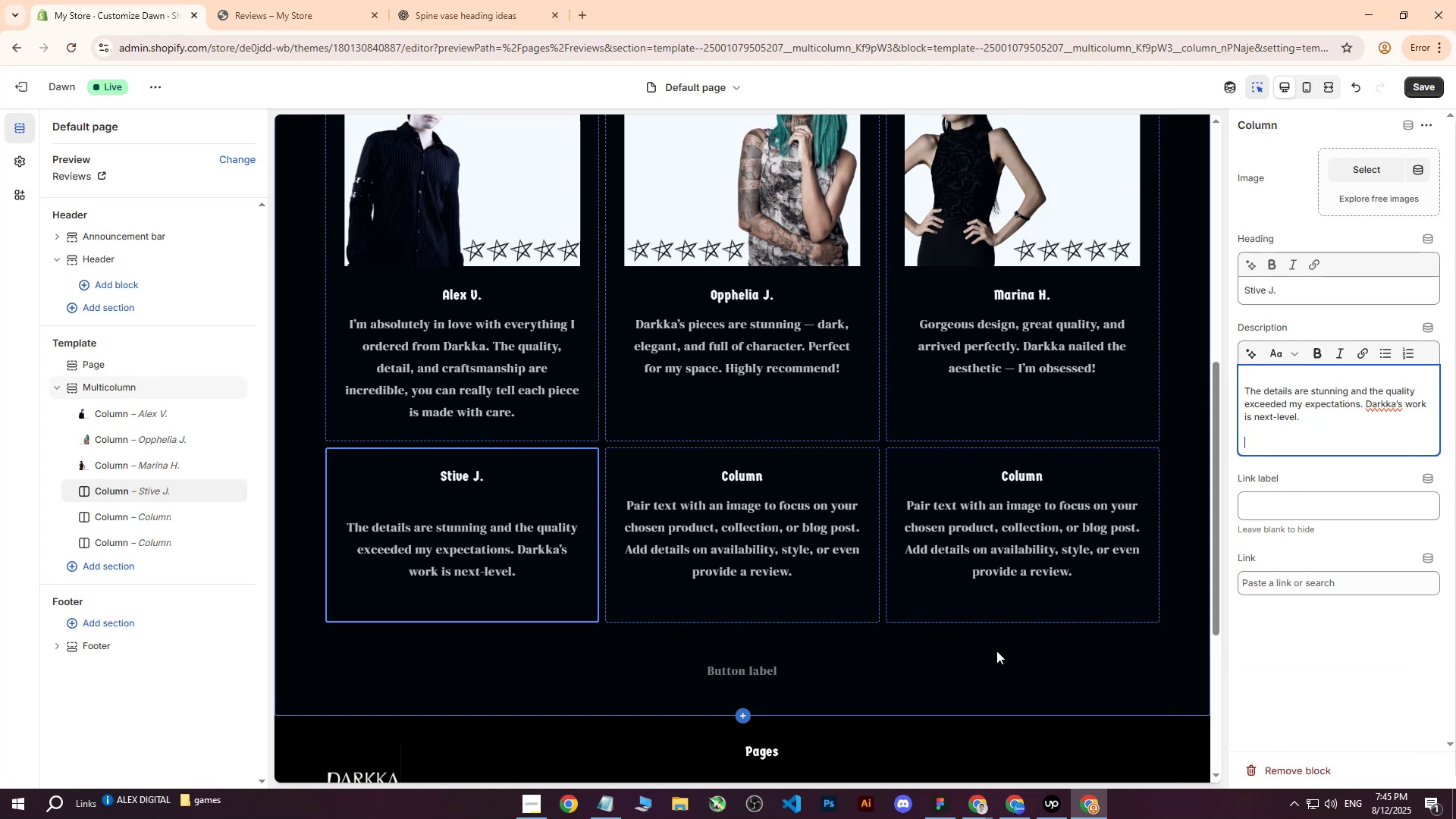 
wait(51.76)
 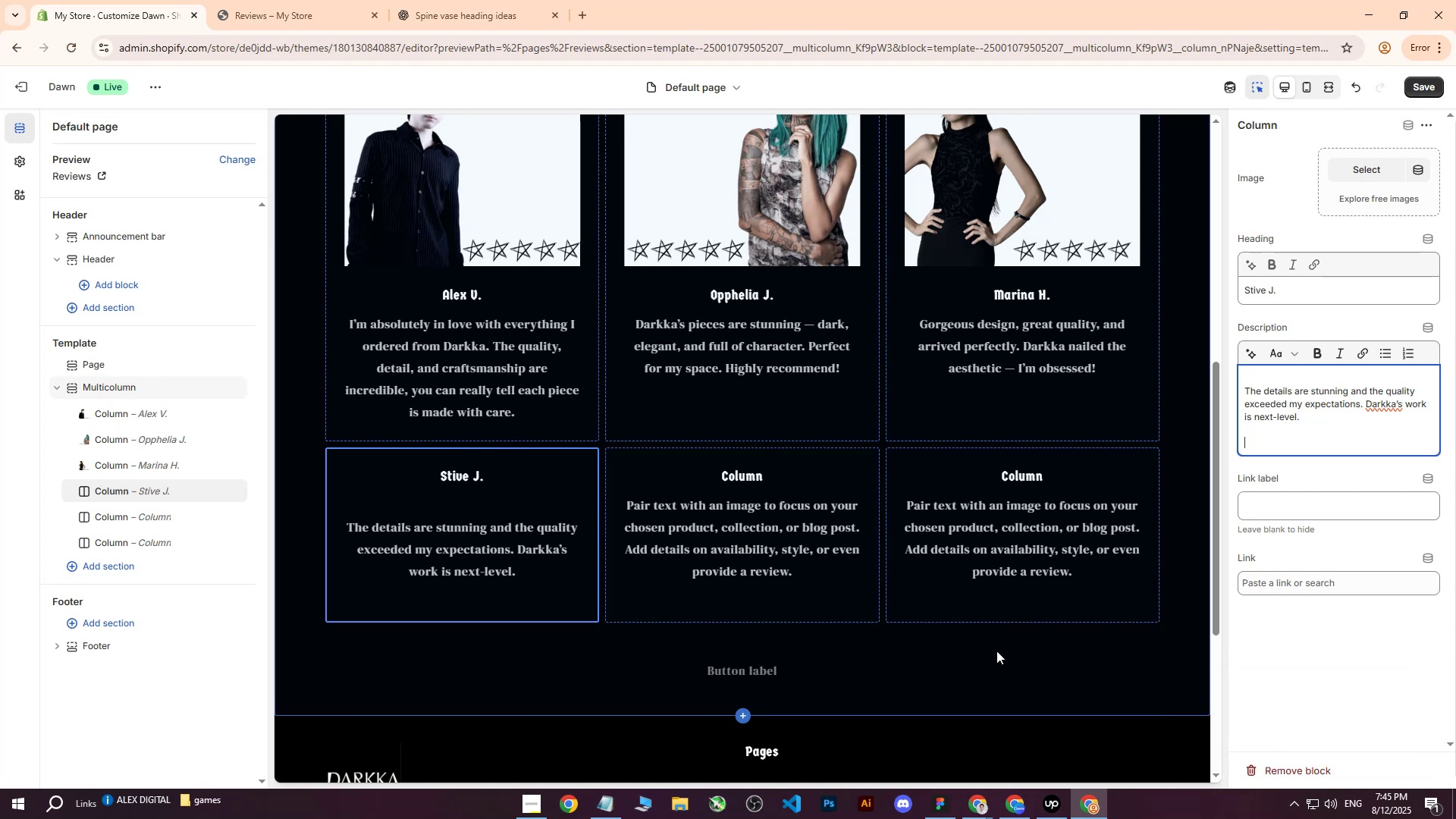 
left_click([1420, 89])
 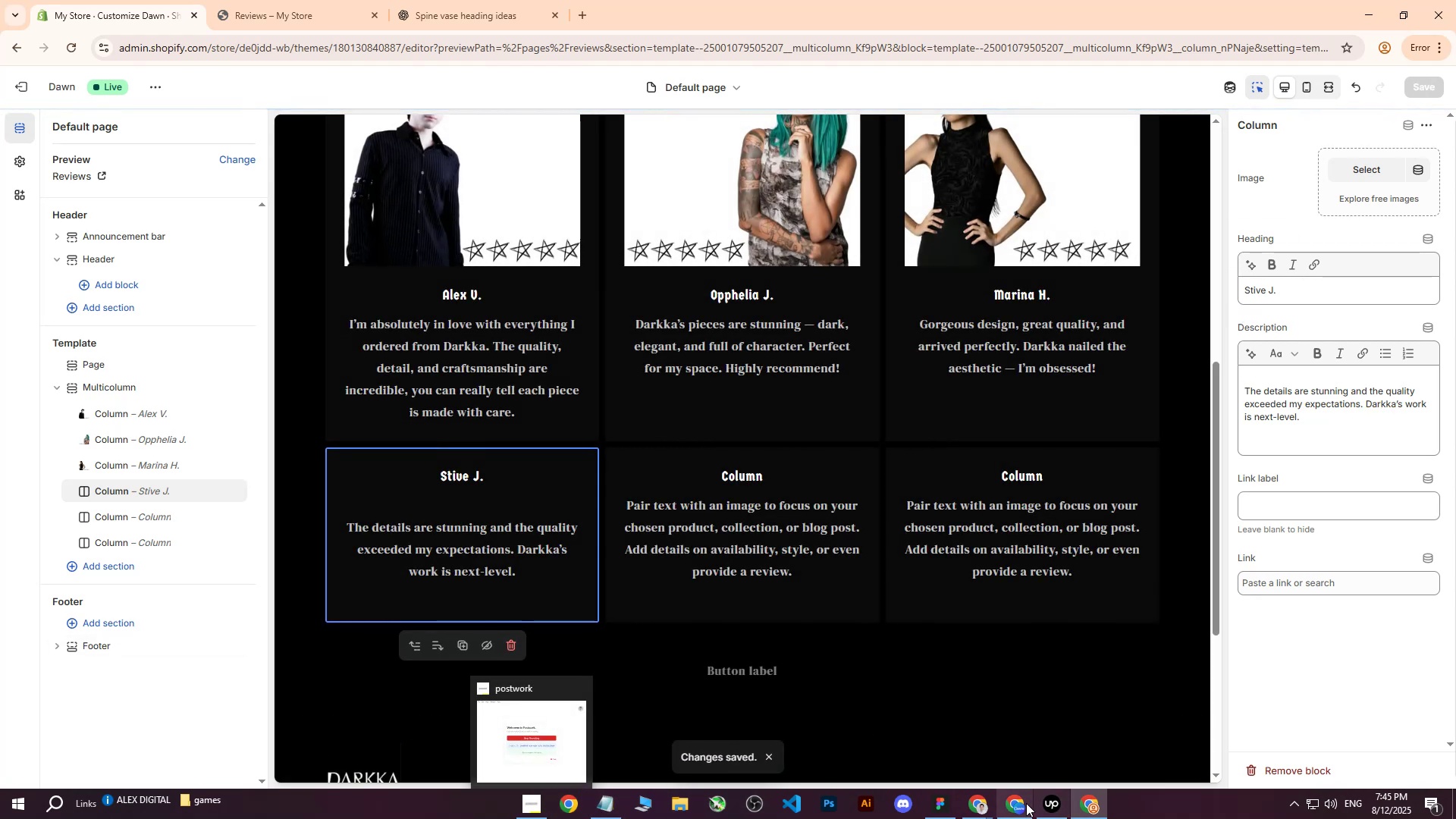 
left_click([1092, 810])
 